 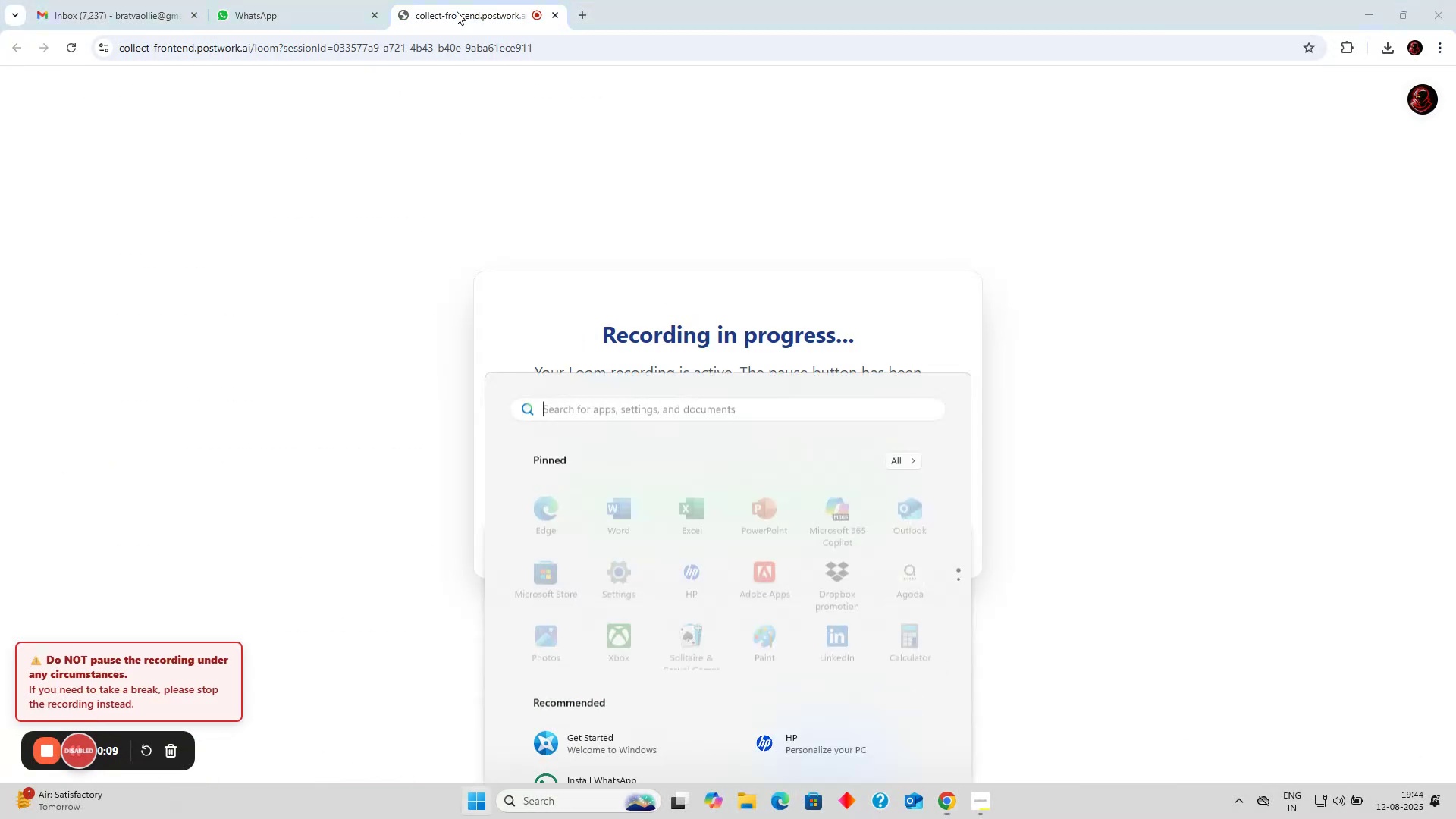 
type(ter)
 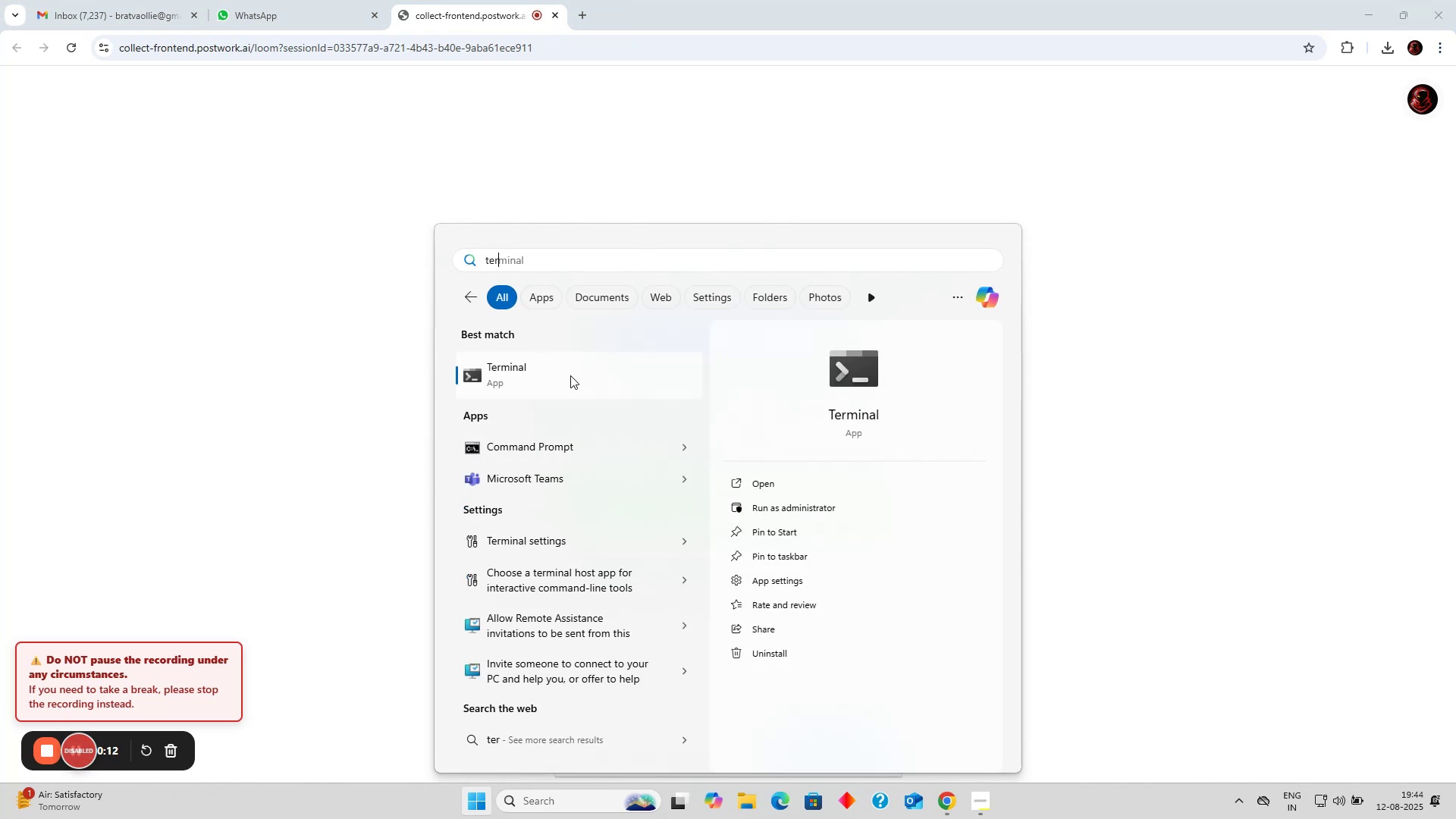 
left_click([570, 375])
 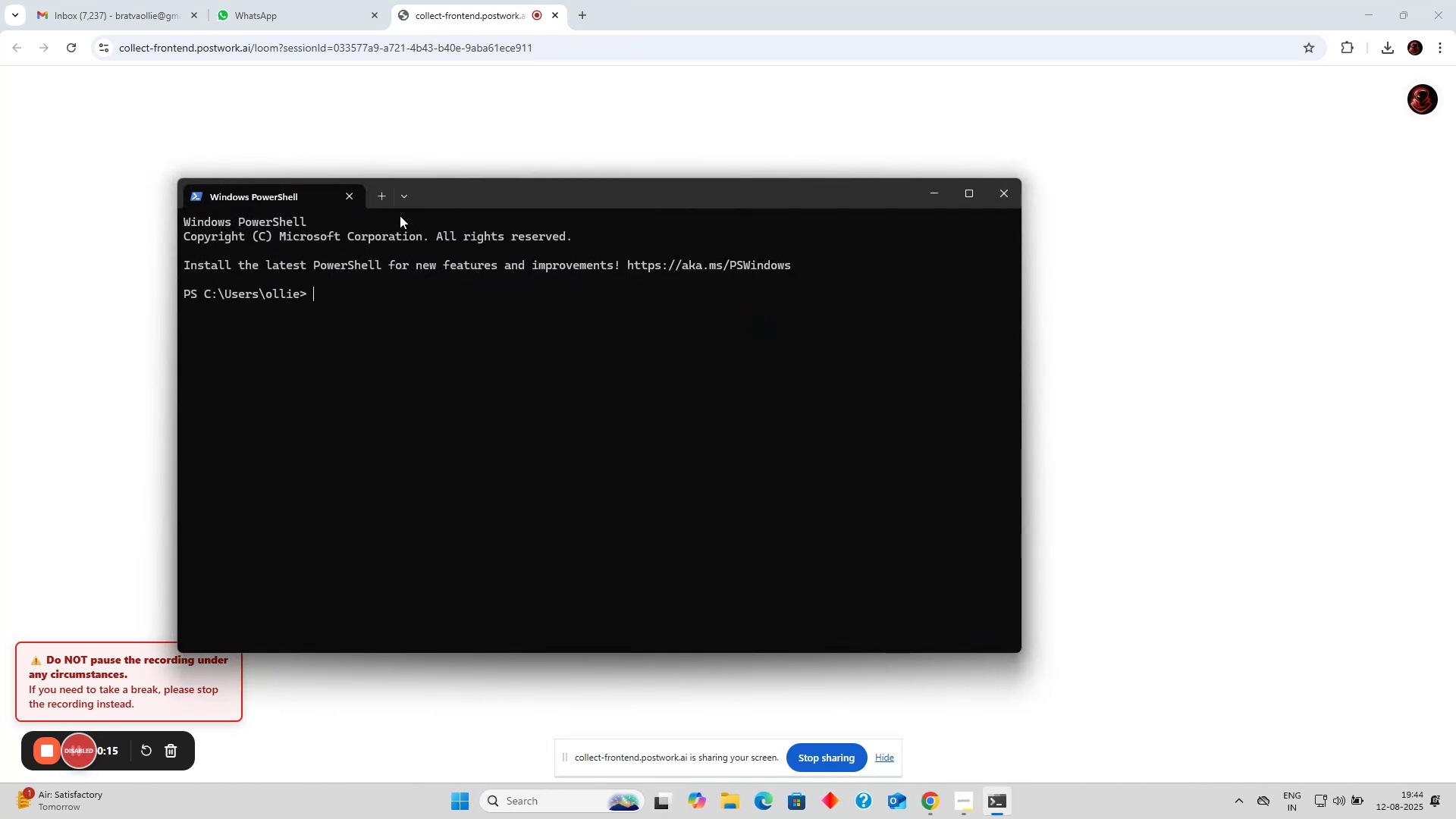 
left_click([407, 196])
 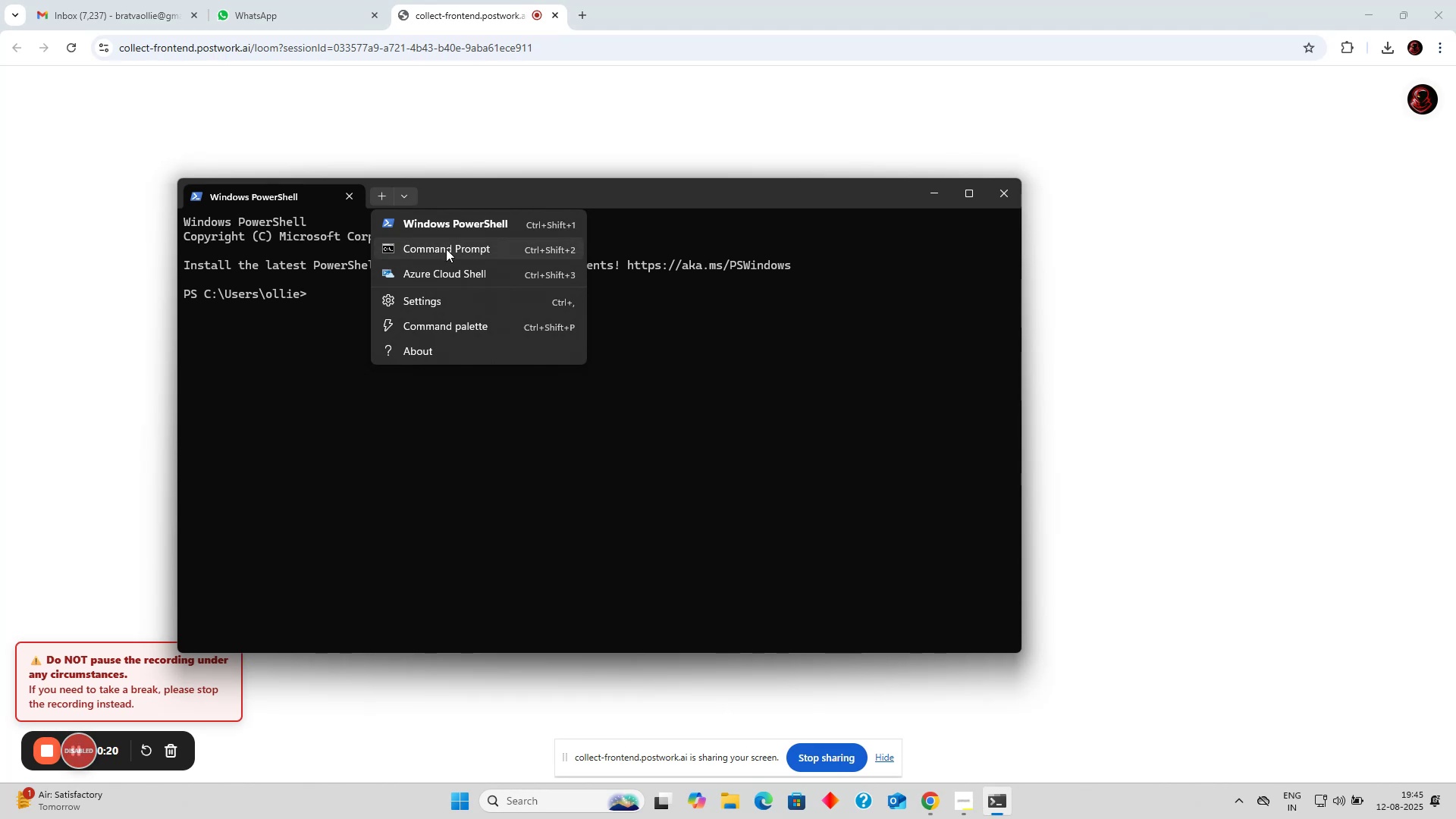 
wait(6.61)
 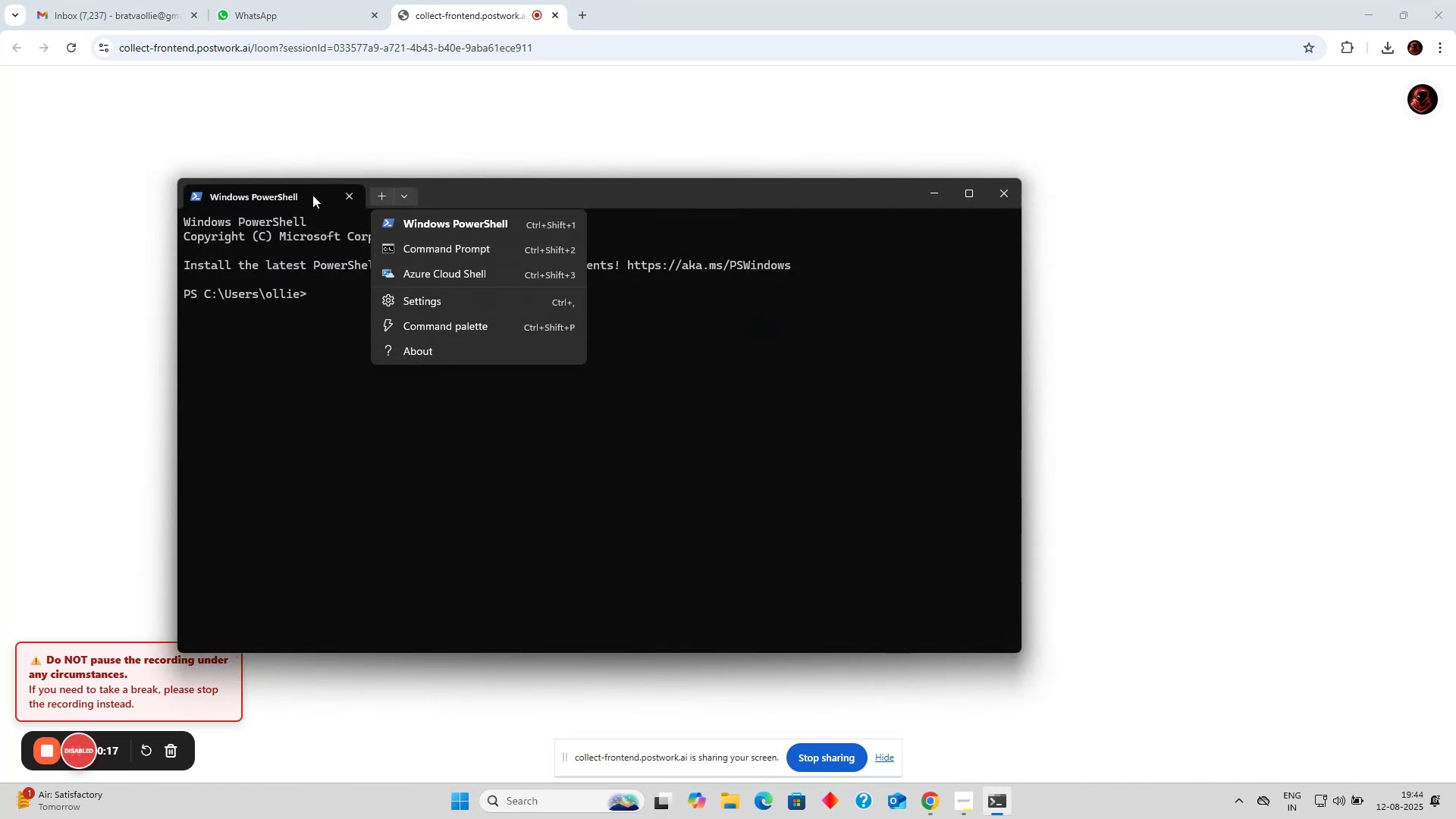 
left_click([416, 301])
 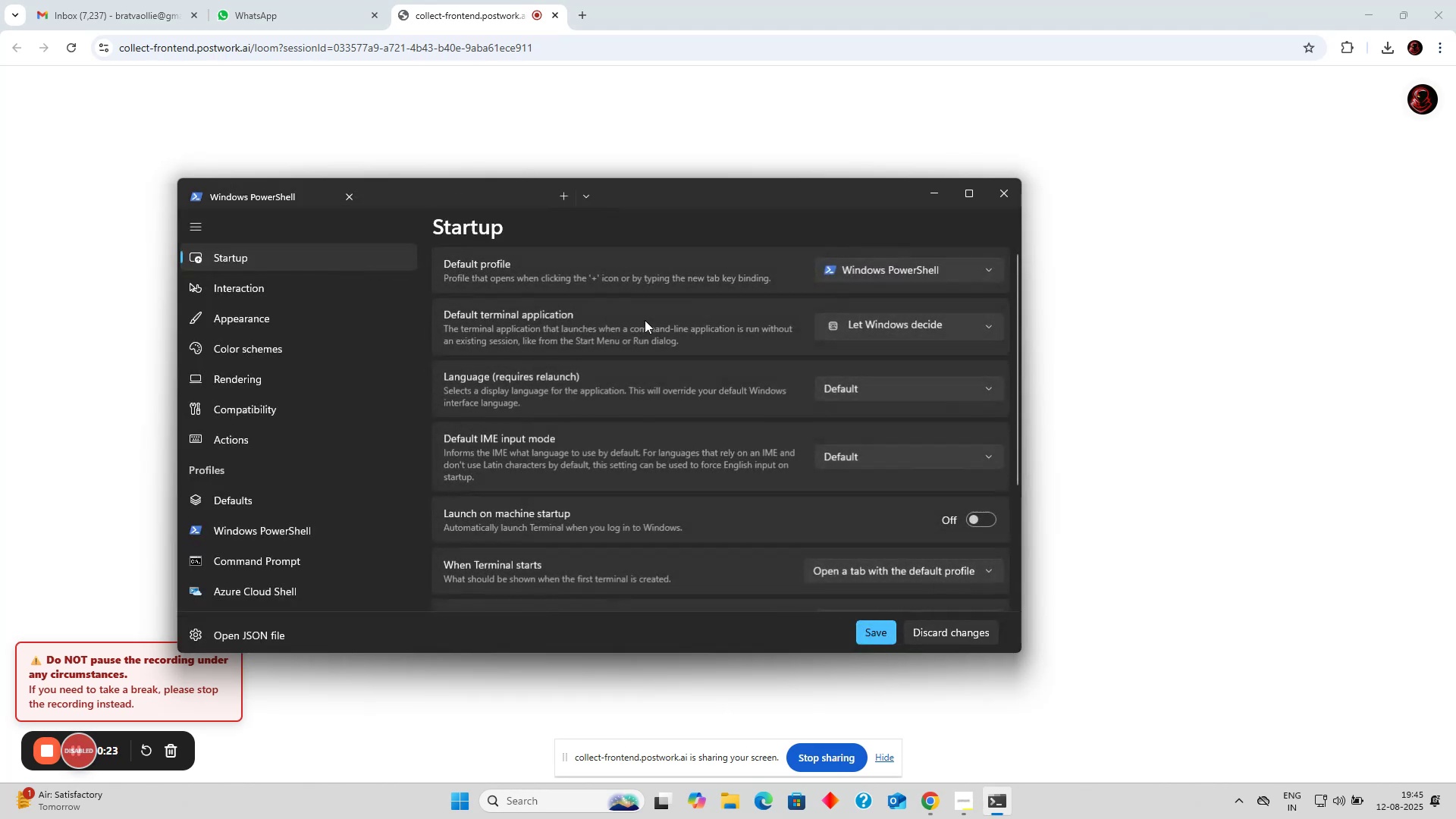 
scroll: coordinate [637, 320], scroll_direction: down, amount: 6.0
 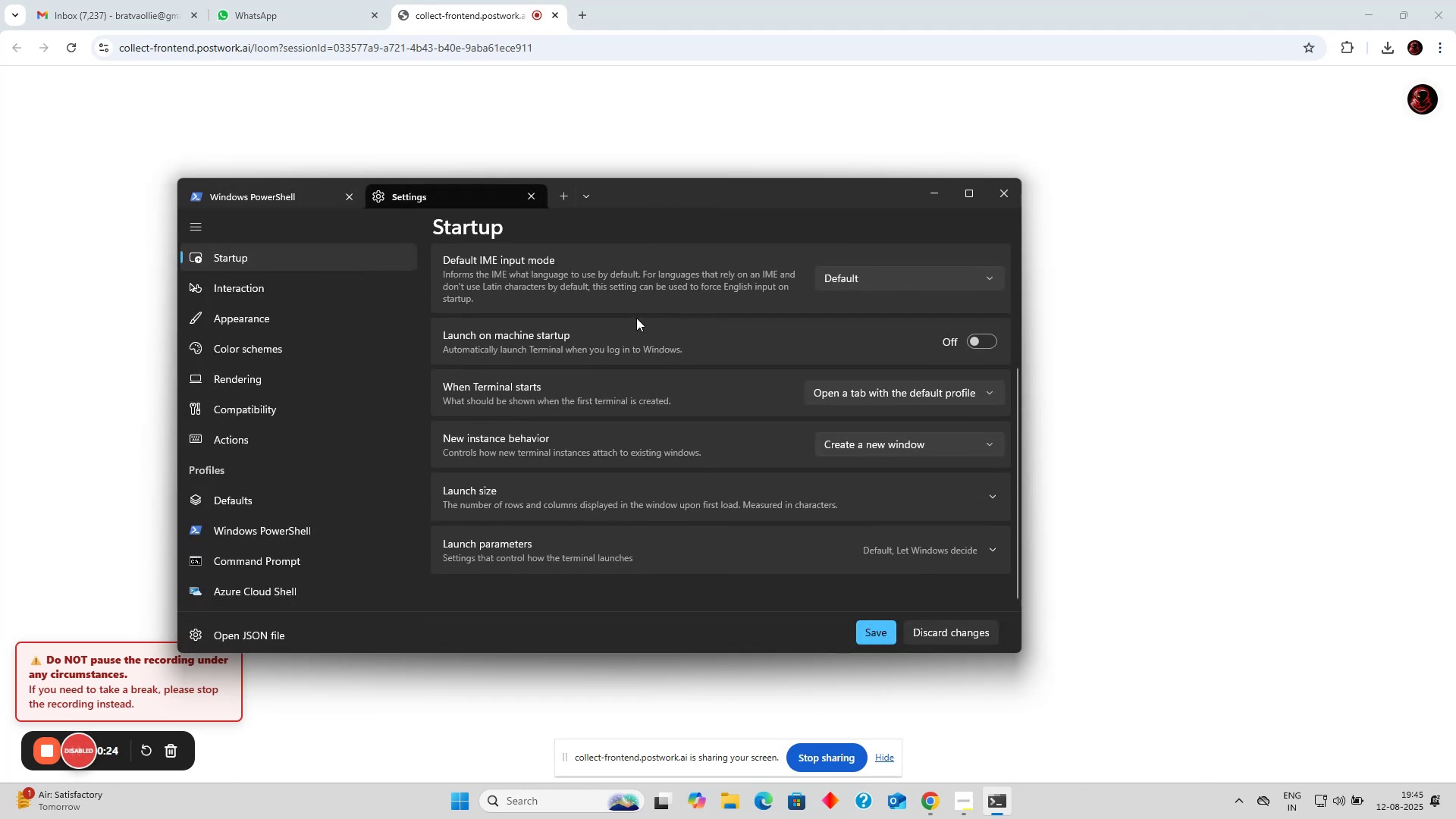 
scroll: coordinate [636, 318], scroll_direction: up, amount: 7.0
 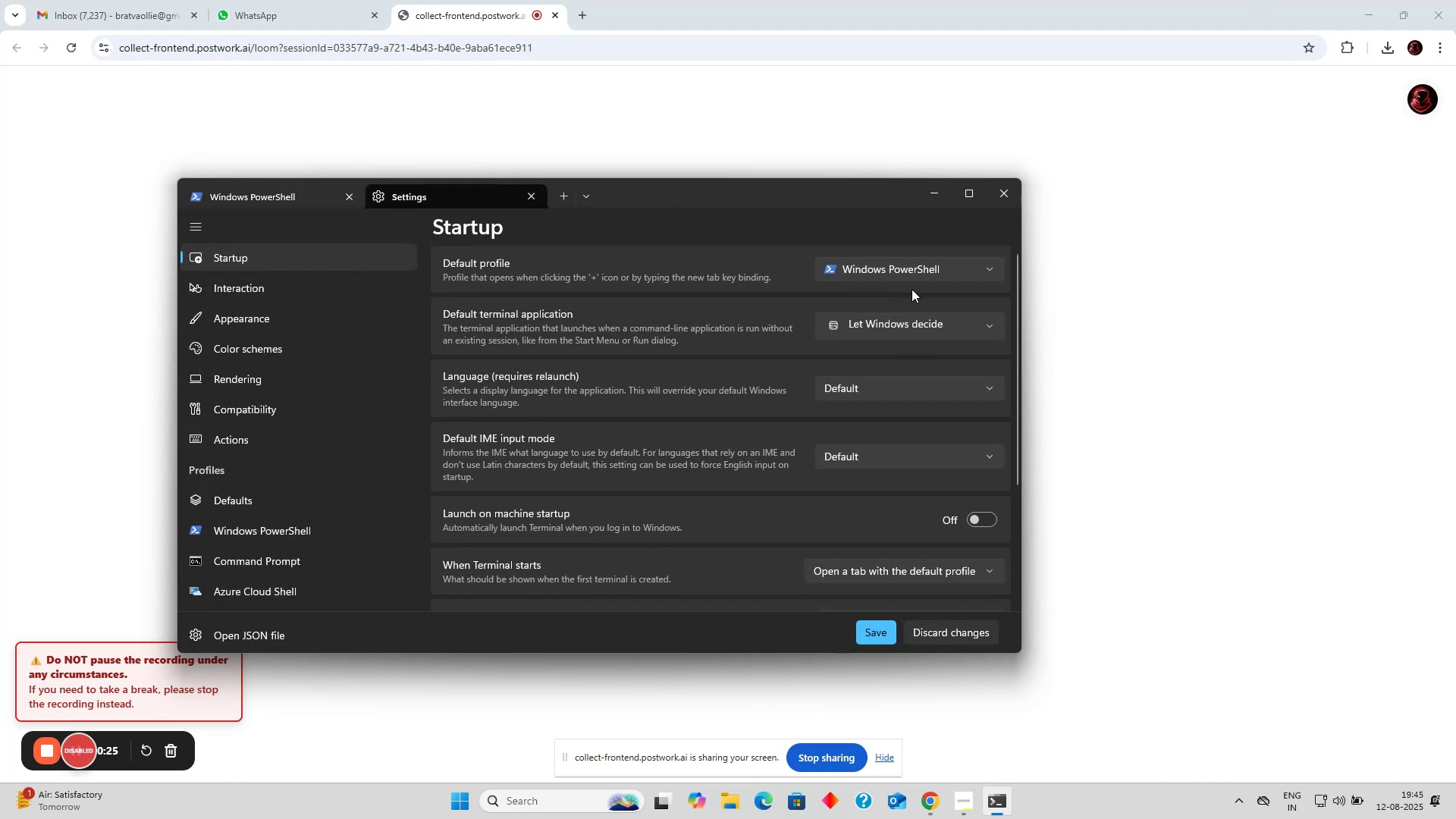 
left_click([934, 270])
 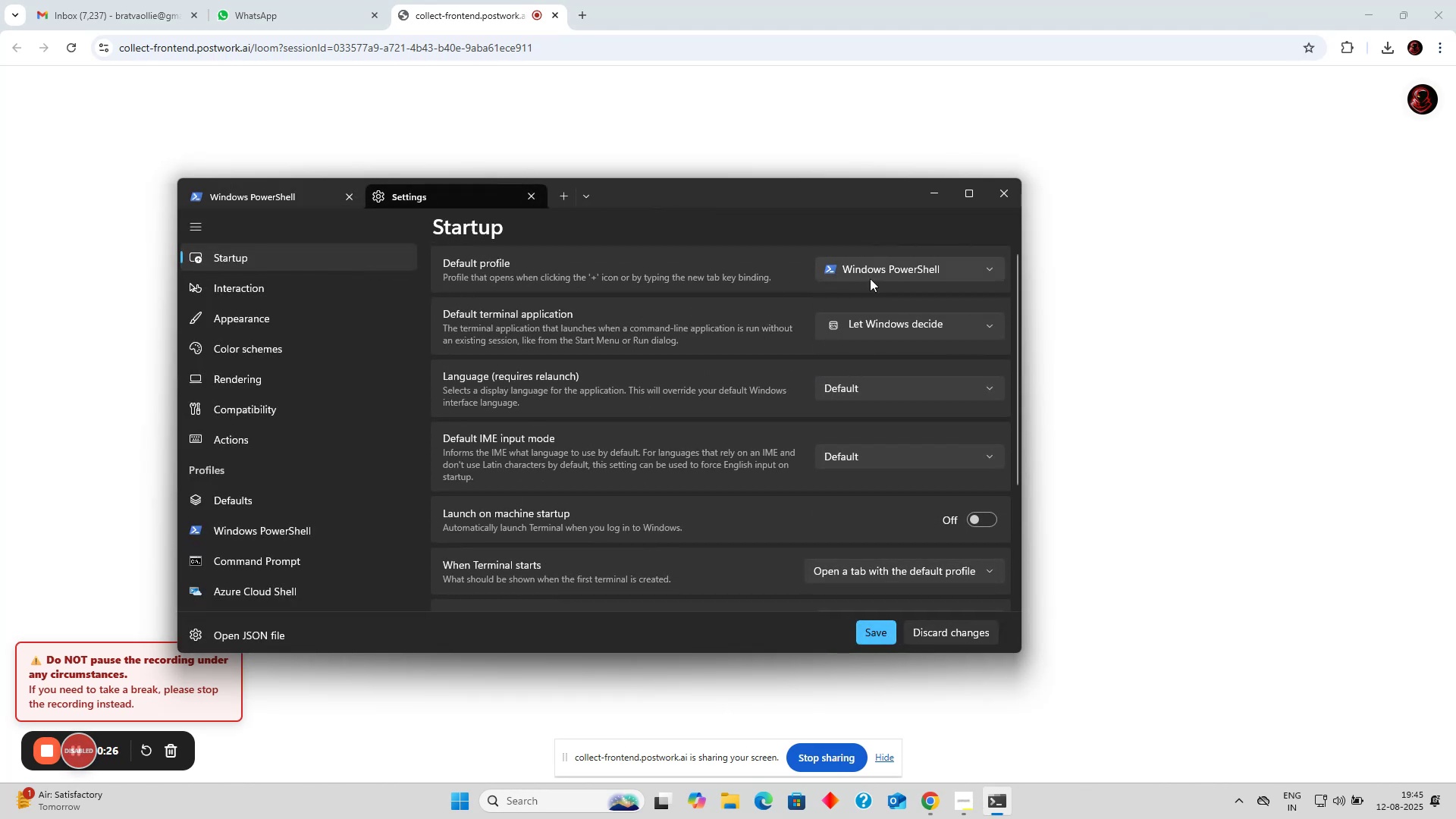 
left_click([915, 317])
 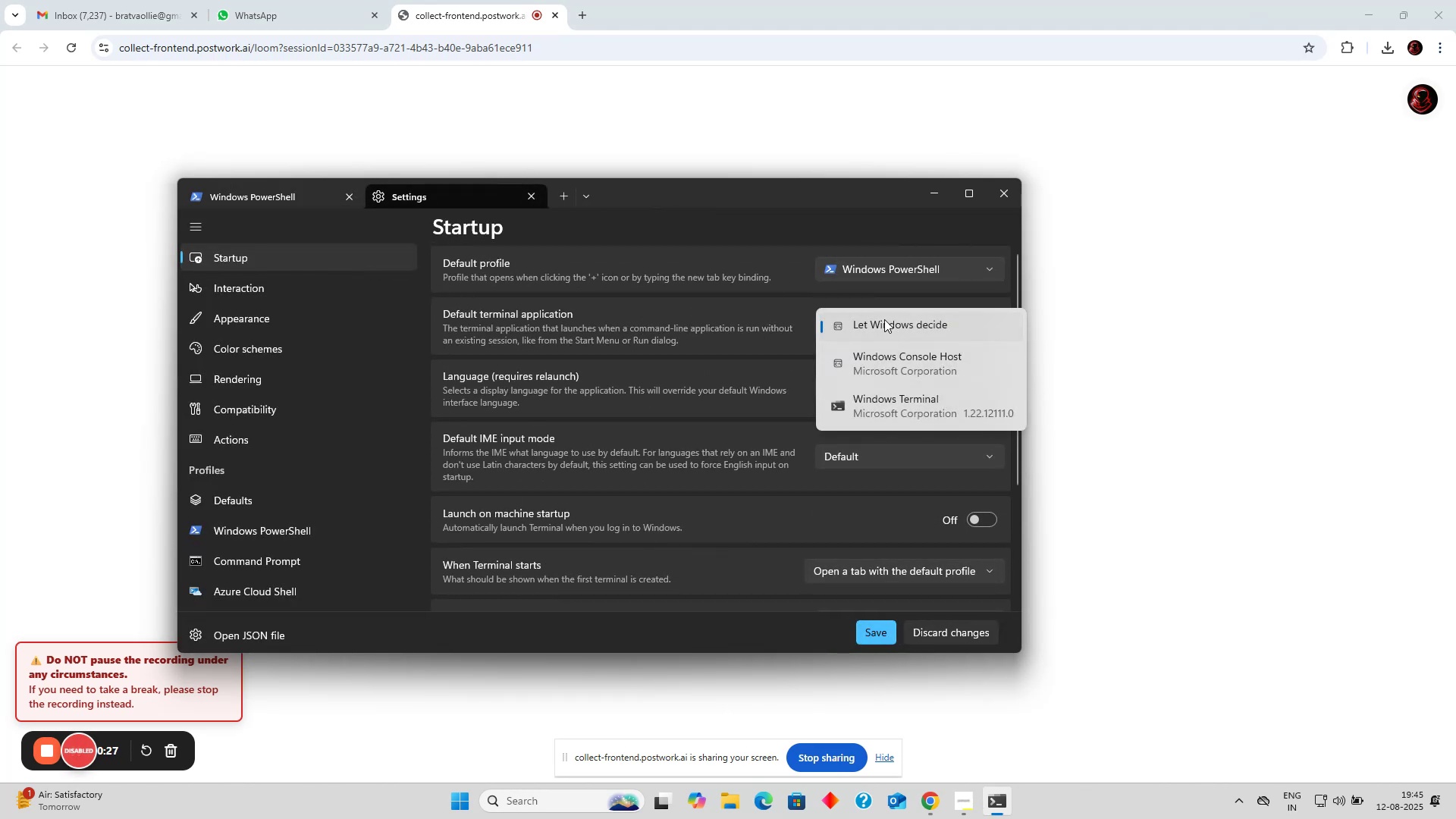 
left_click([883, 320])
 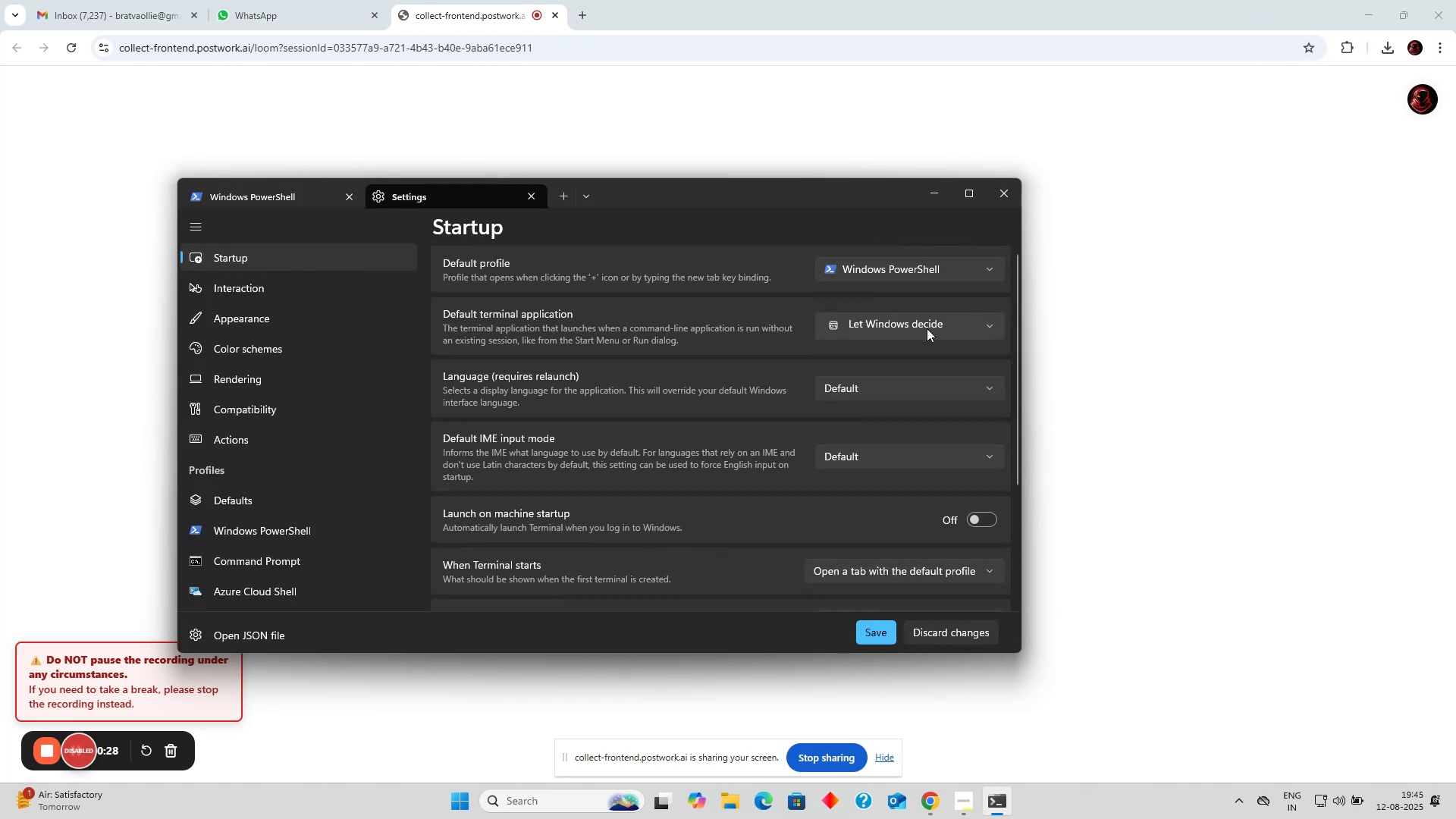 
scroll: coordinate [927, 331], scroll_direction: down, amount: 2.0
 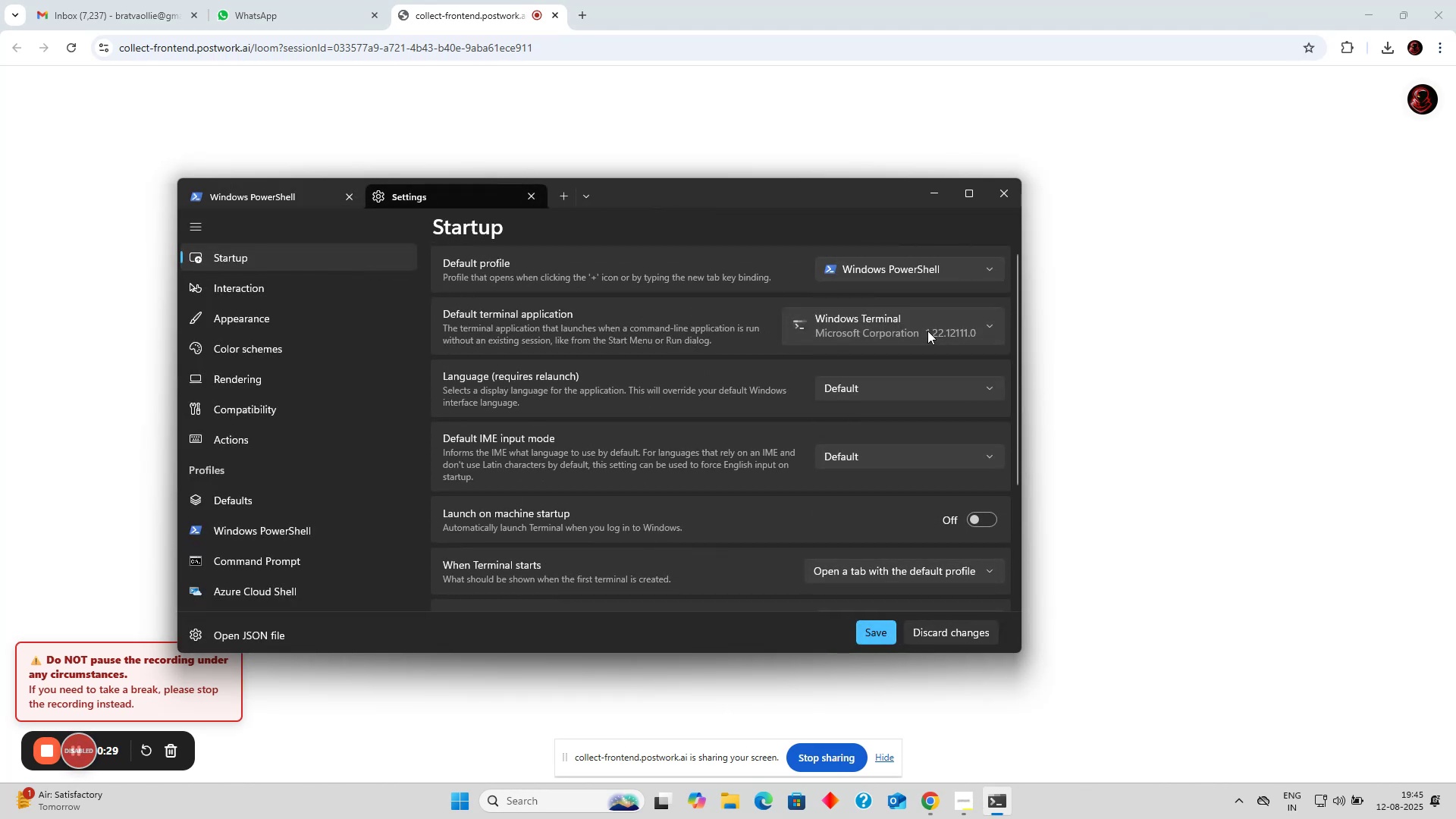 
scroll: coordinate [926, 328], scroll_direction: up, amount: 2.0
 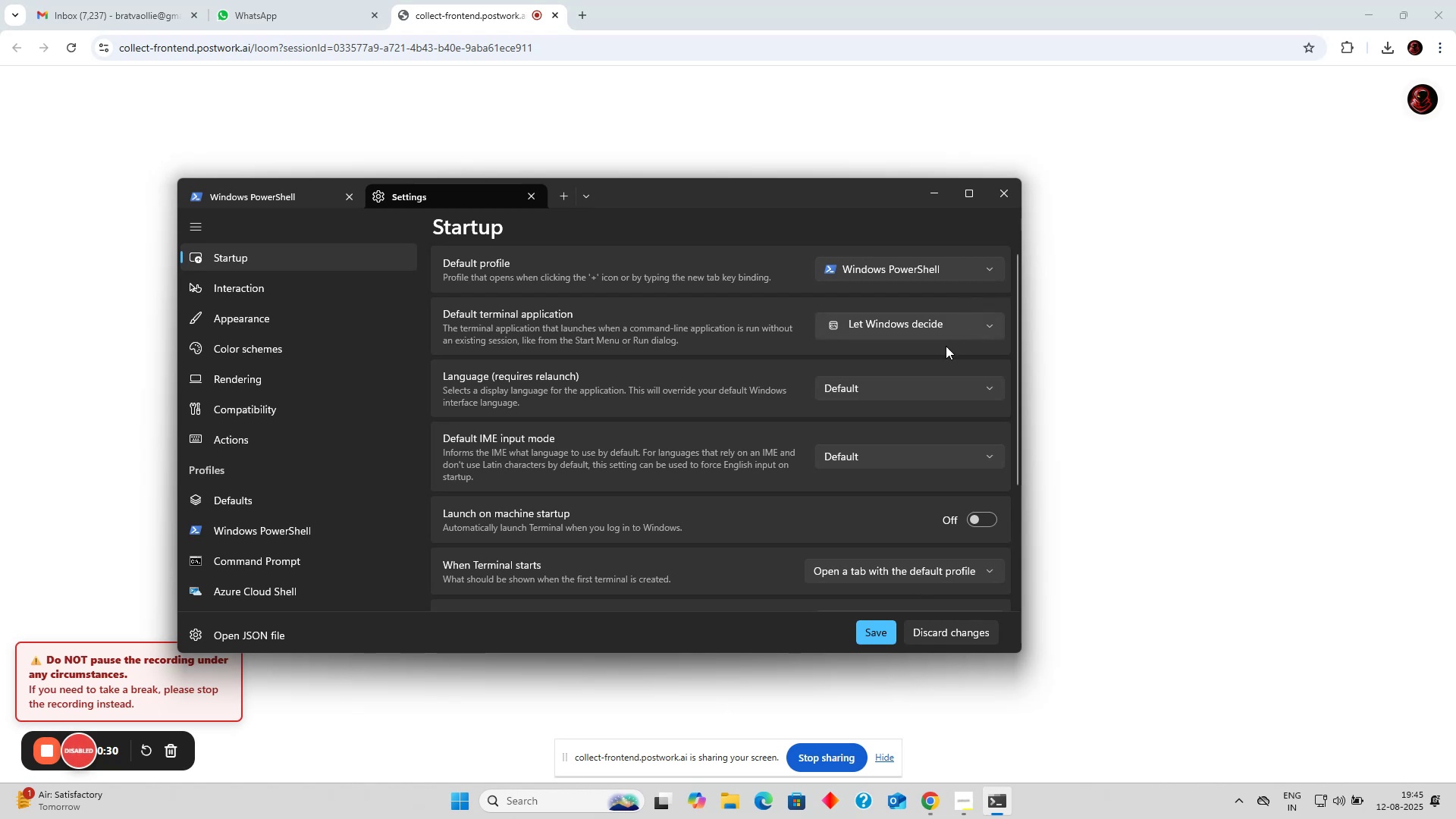 
scroll: coordinate [798, 318], scroll_direction: down, amount: 10.0
 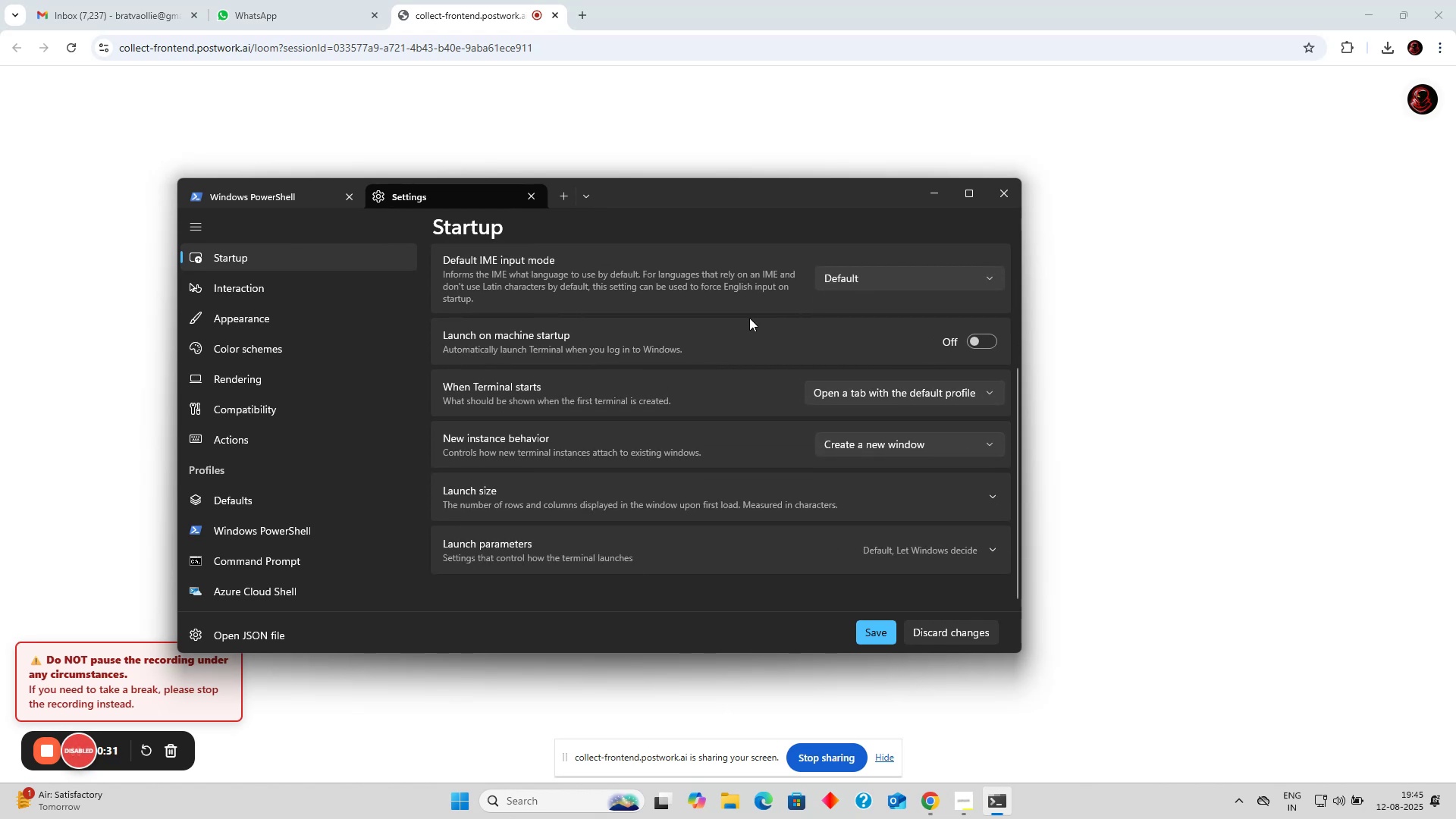 
scroll: coordinate [749, 318], scroll_direction: up, amount: 7.0
 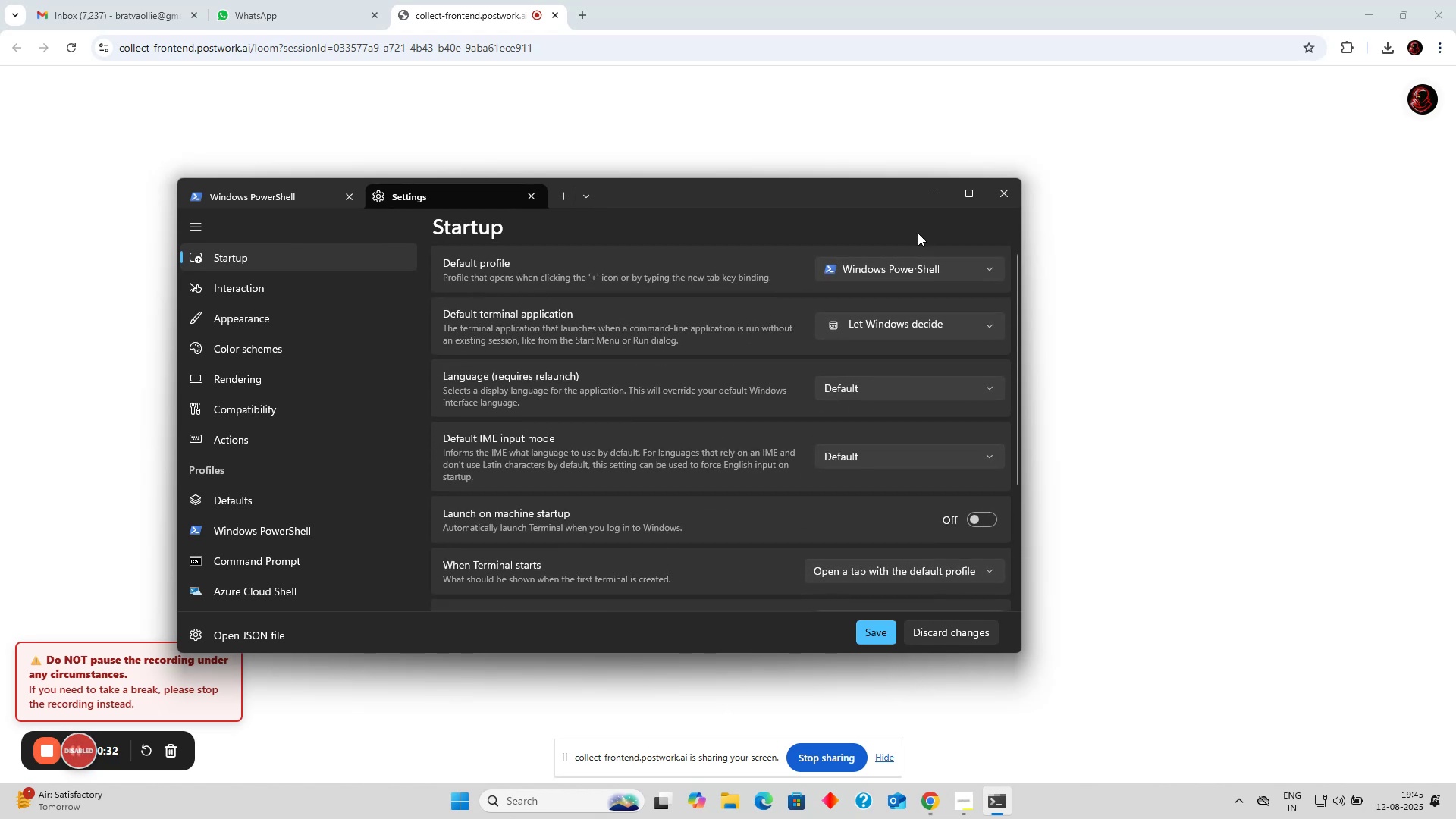 
scroll: coordinate [978, 214], scroll_direction: down, amount: 8.0
 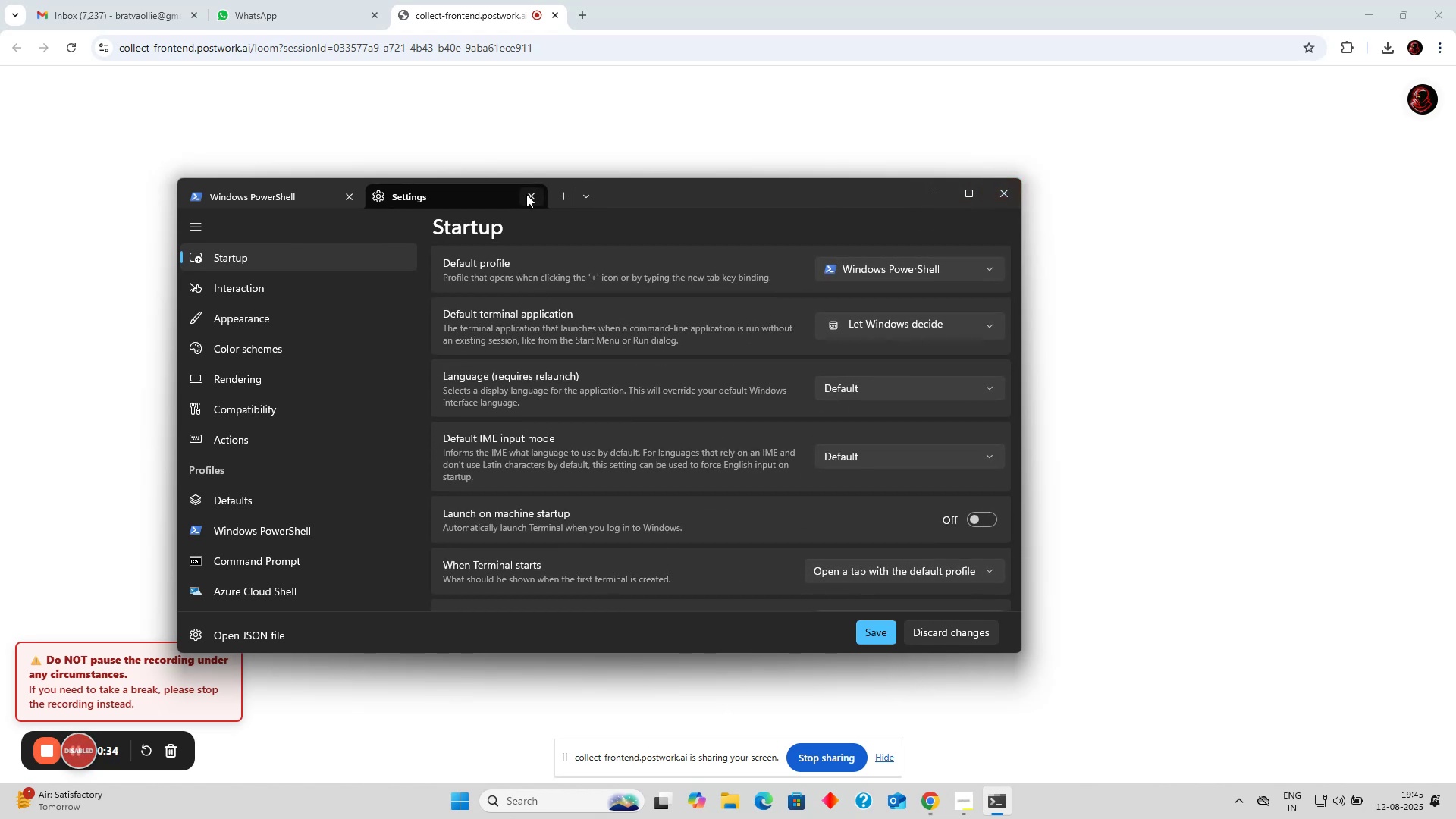 
left_click_drag(start_coordinate=[447, 195], to_coordinate=[441, 194])
 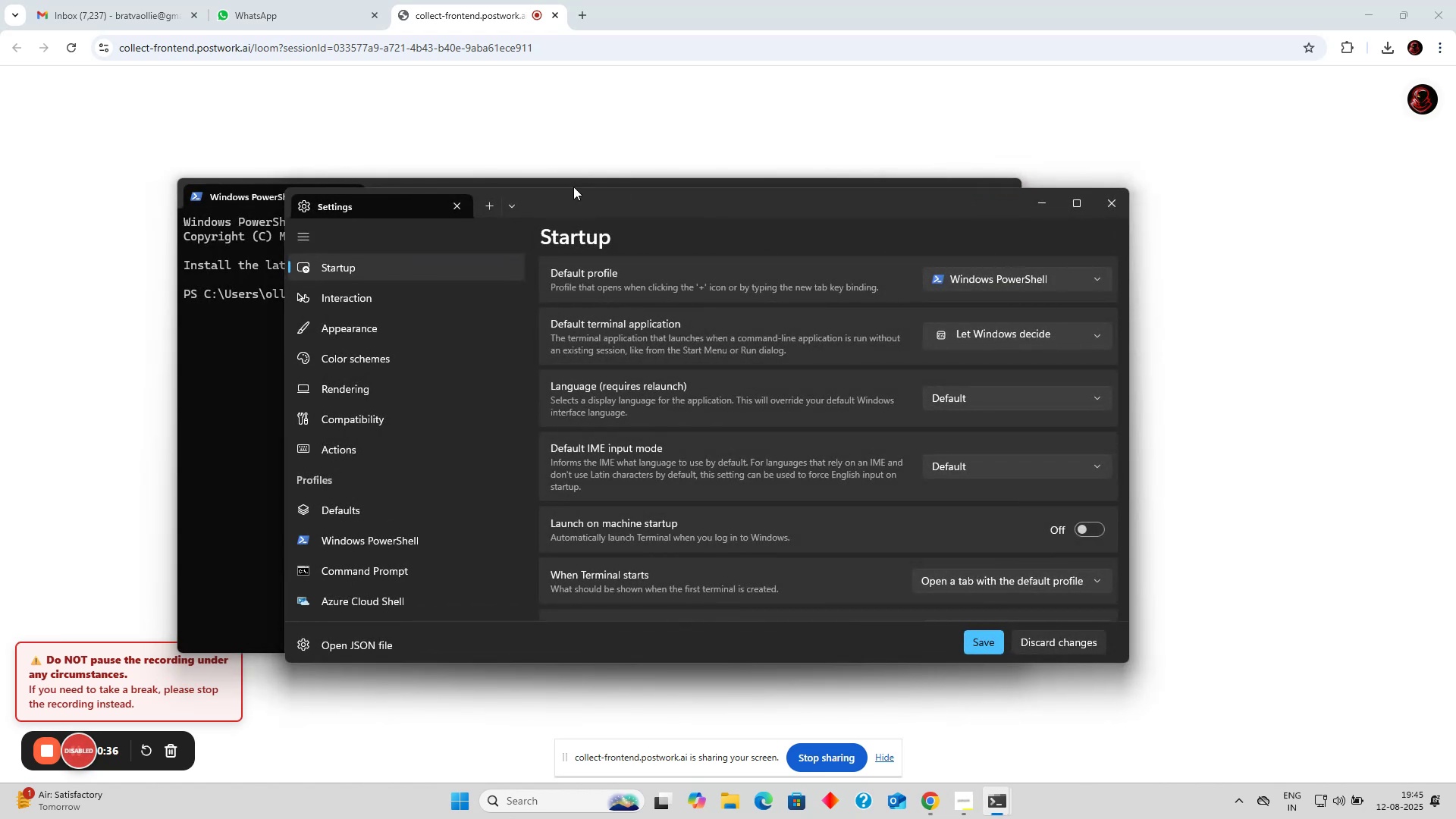 
mouse_move([459, 220])
 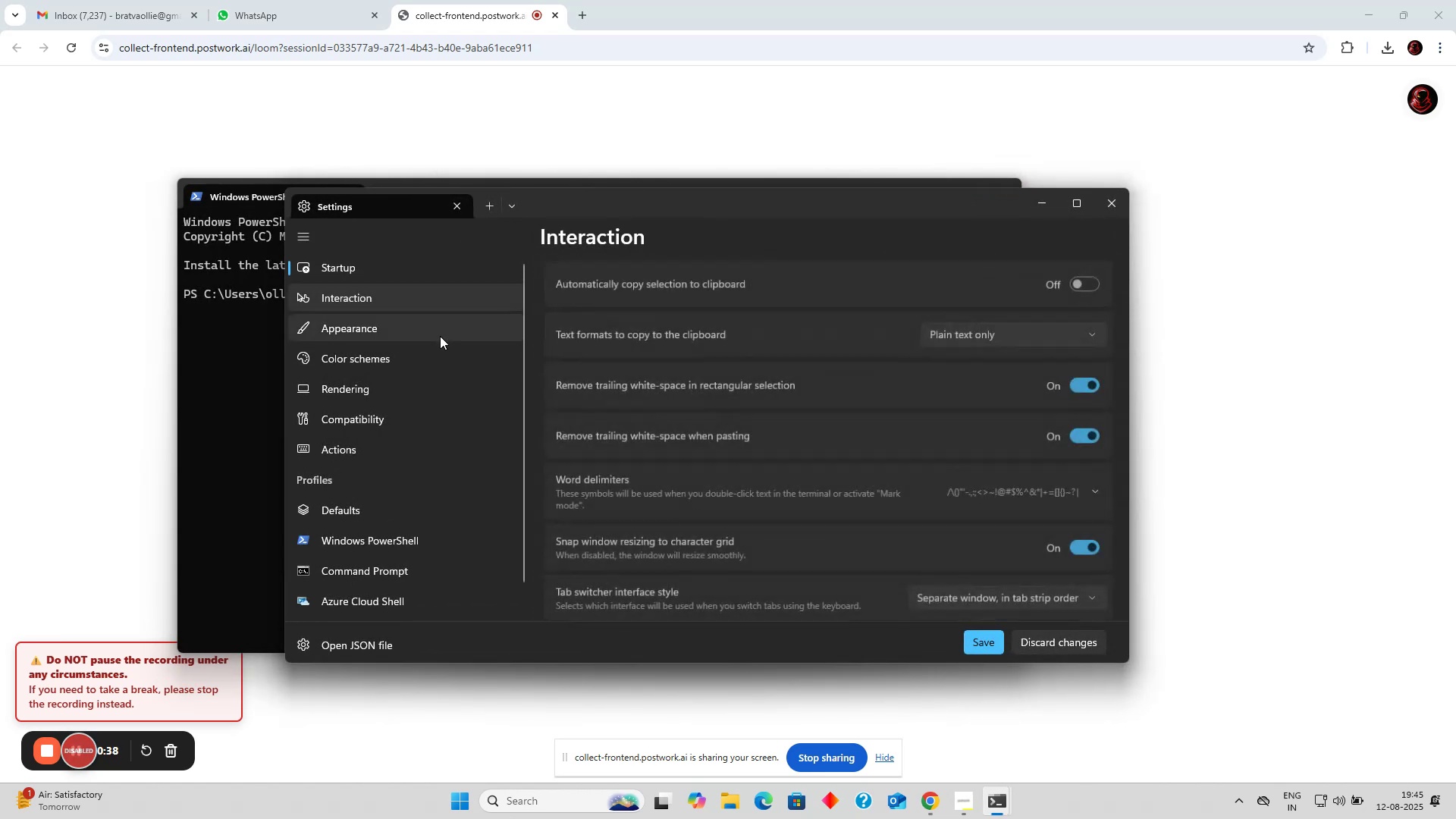 
double_click([440, 337])
 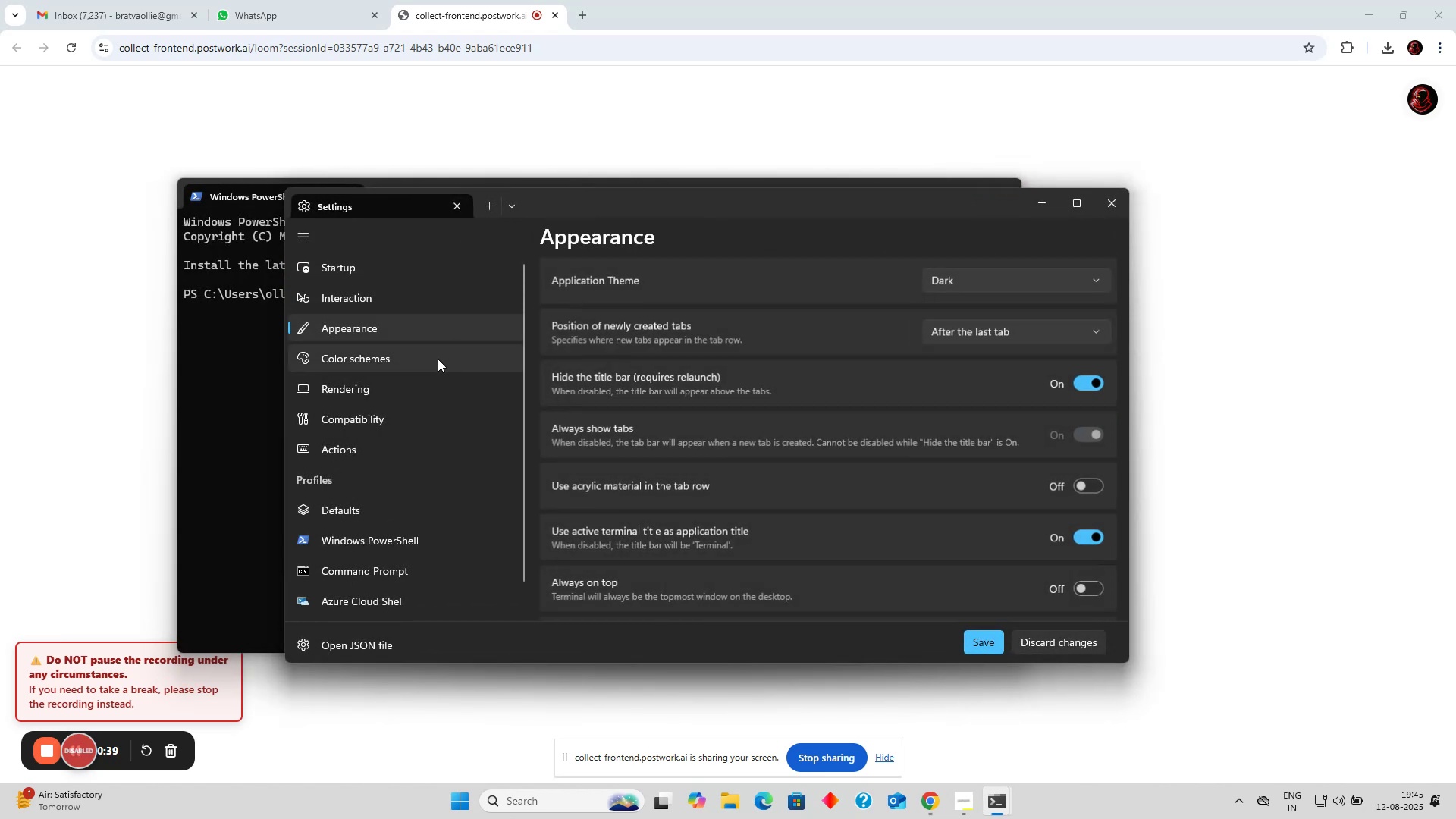 
left_click([438, 359])
 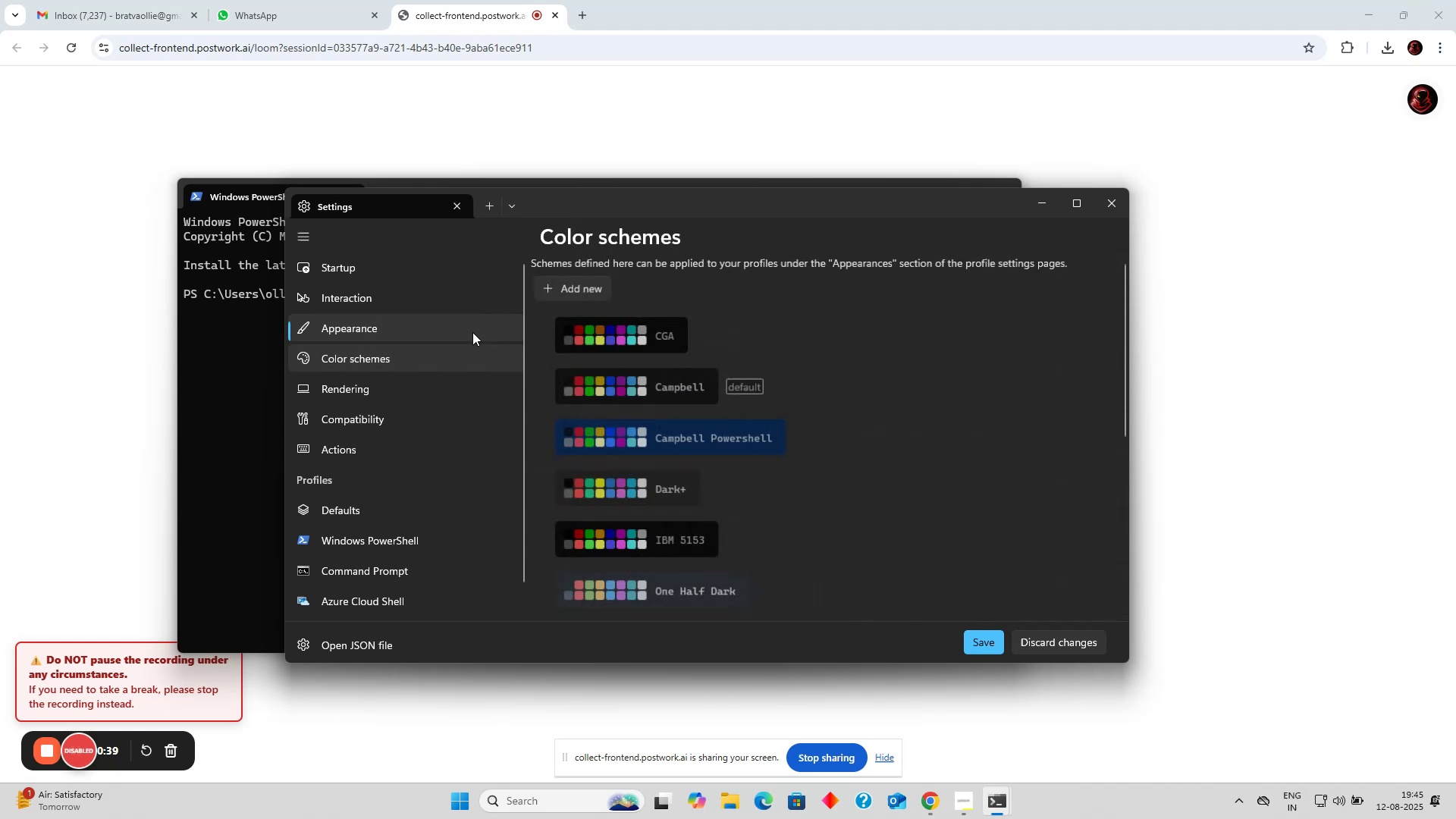 
scroll: coordinate [475, 332], scroll_direction: down, amount: 2.0
 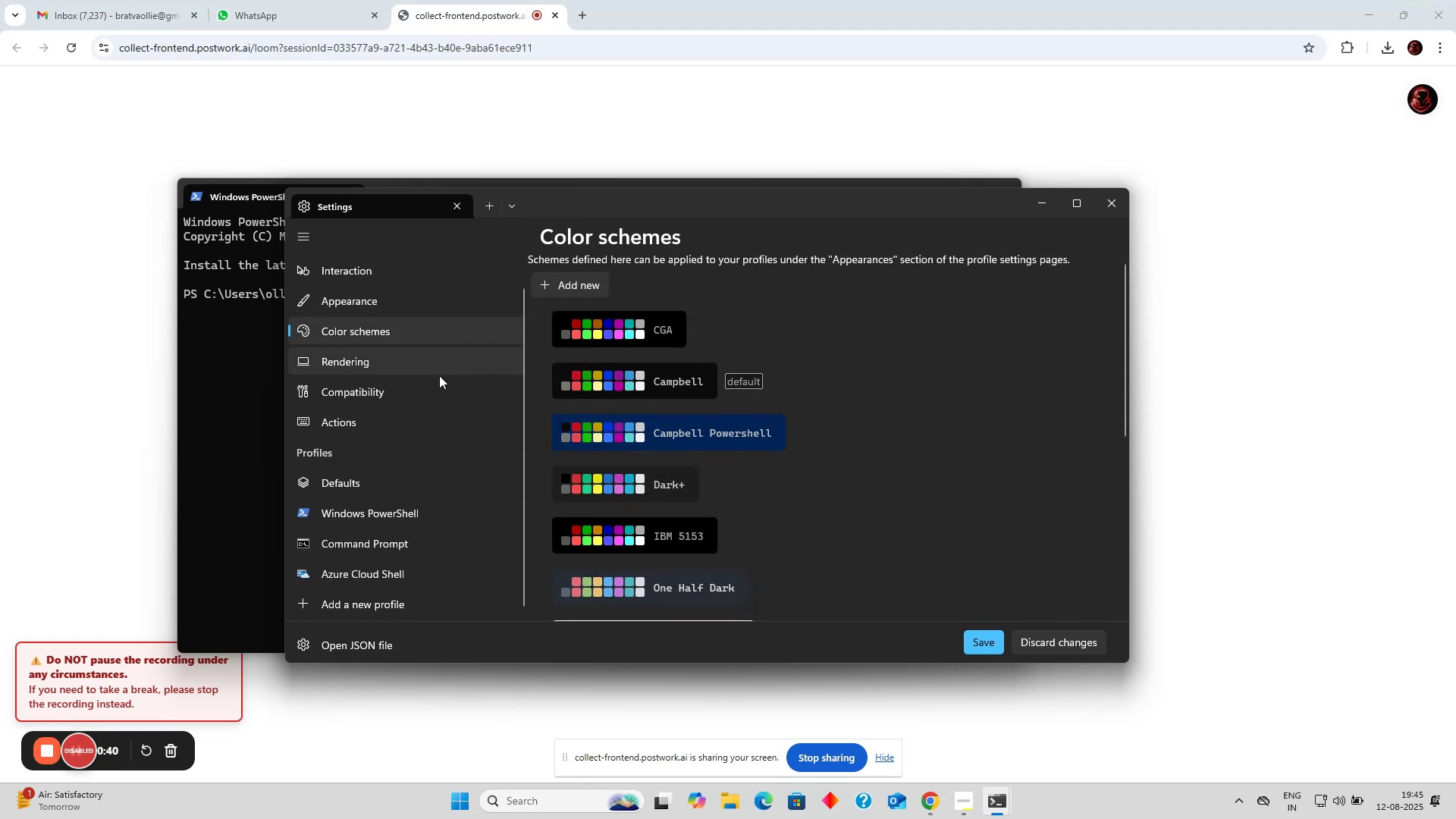 
left_click([428, 380])
 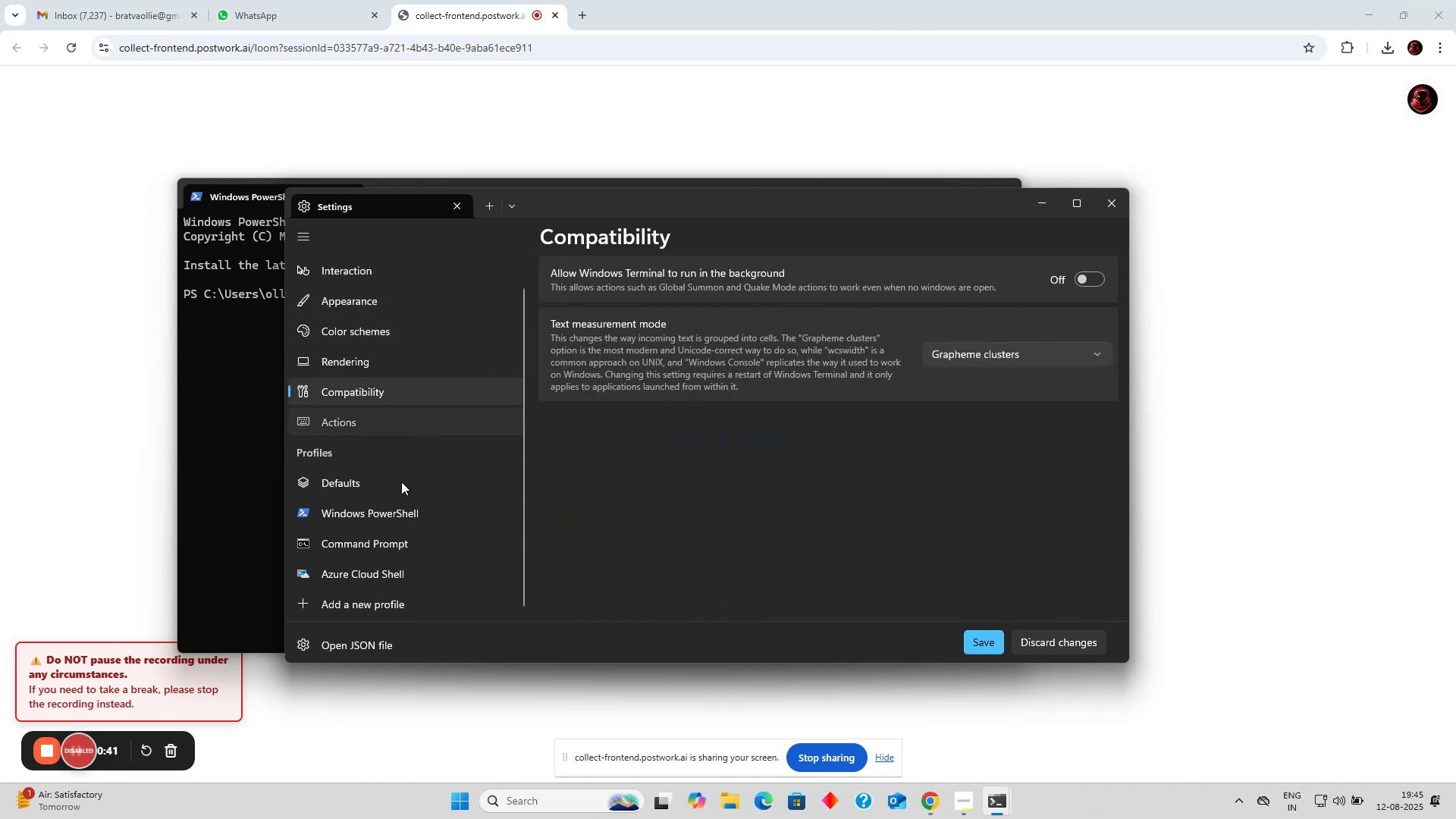 
double_click([394, 505])
 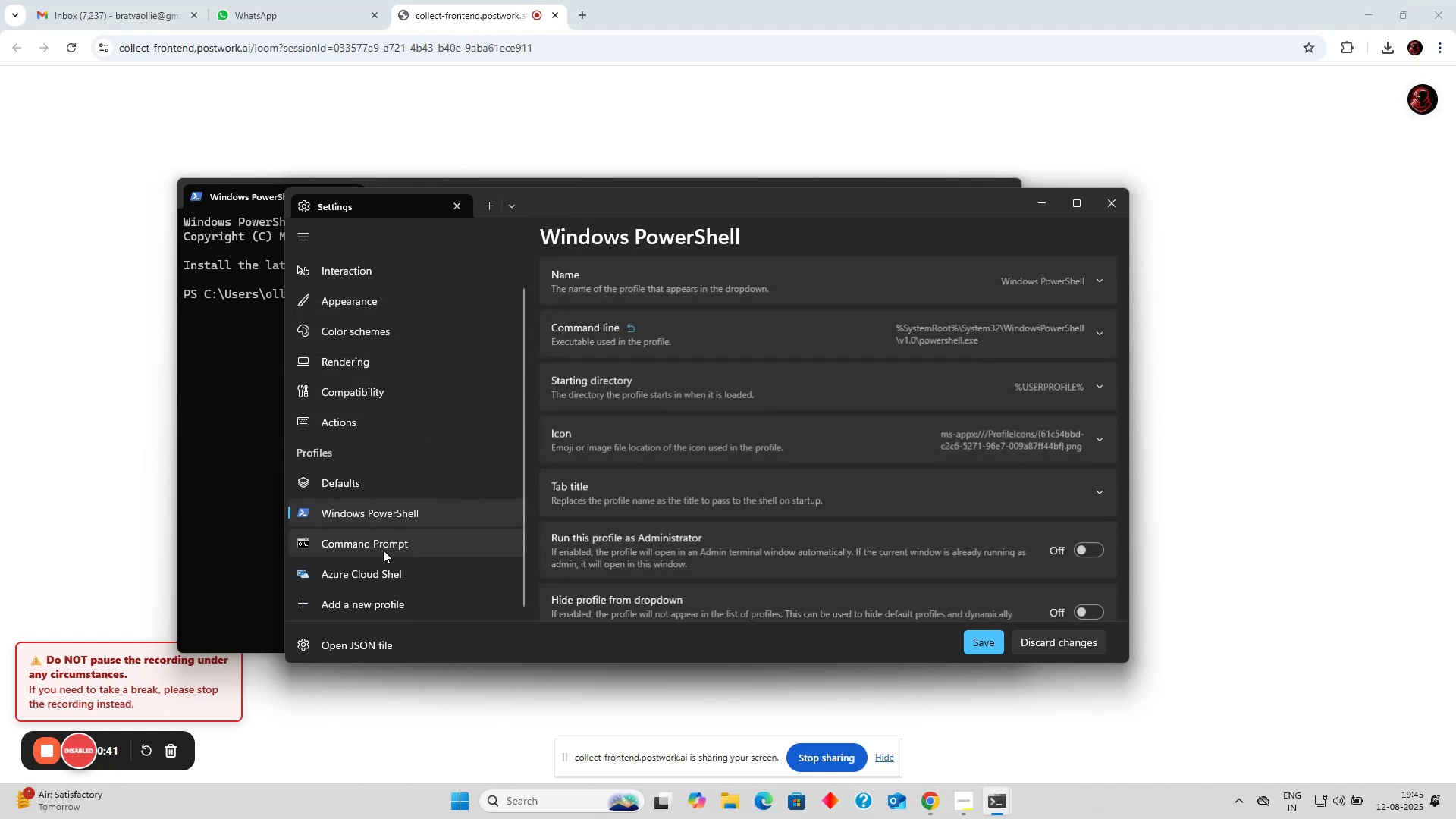 
left_click([383, 550])
 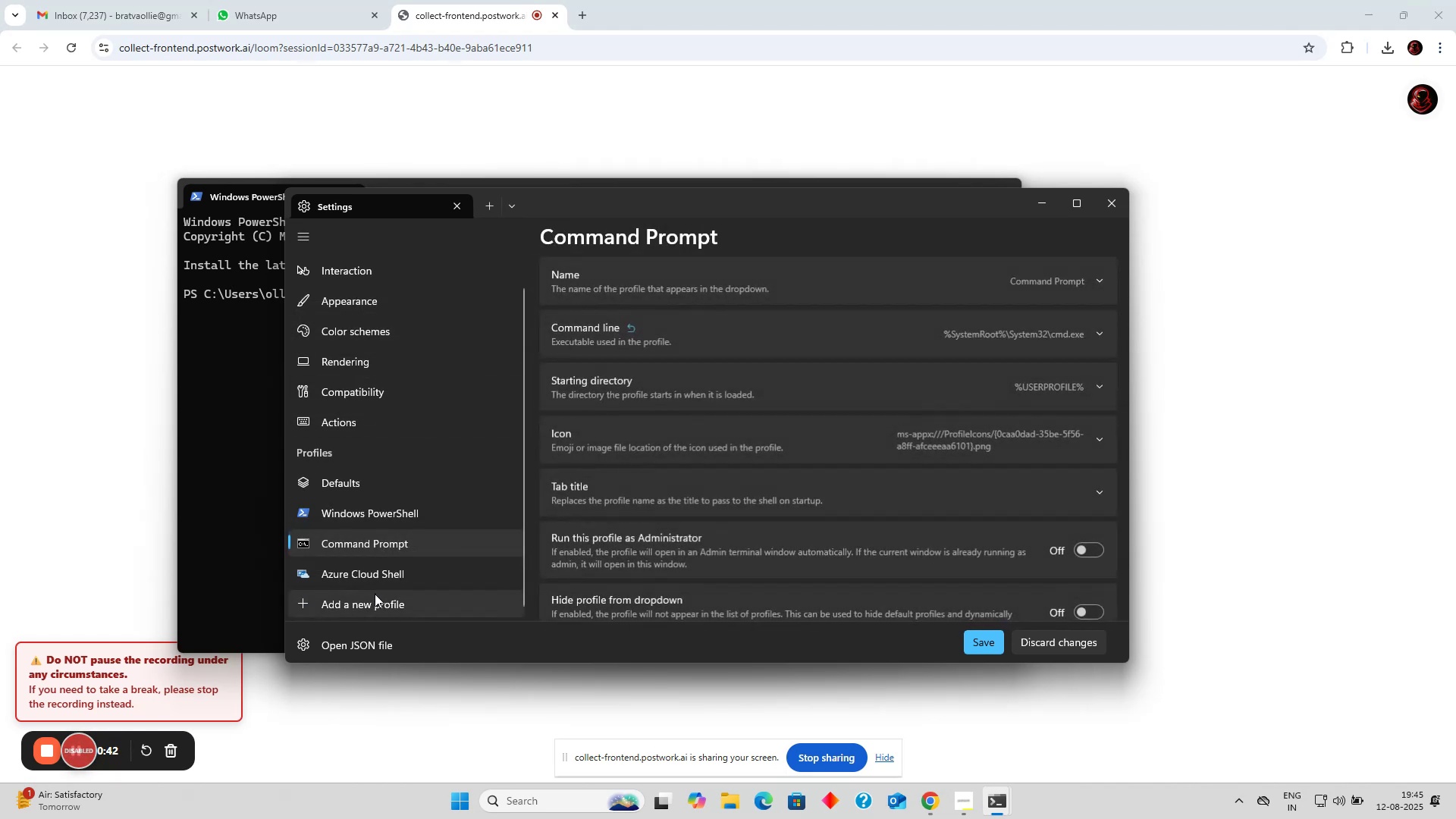 
left_click([375, 594])
 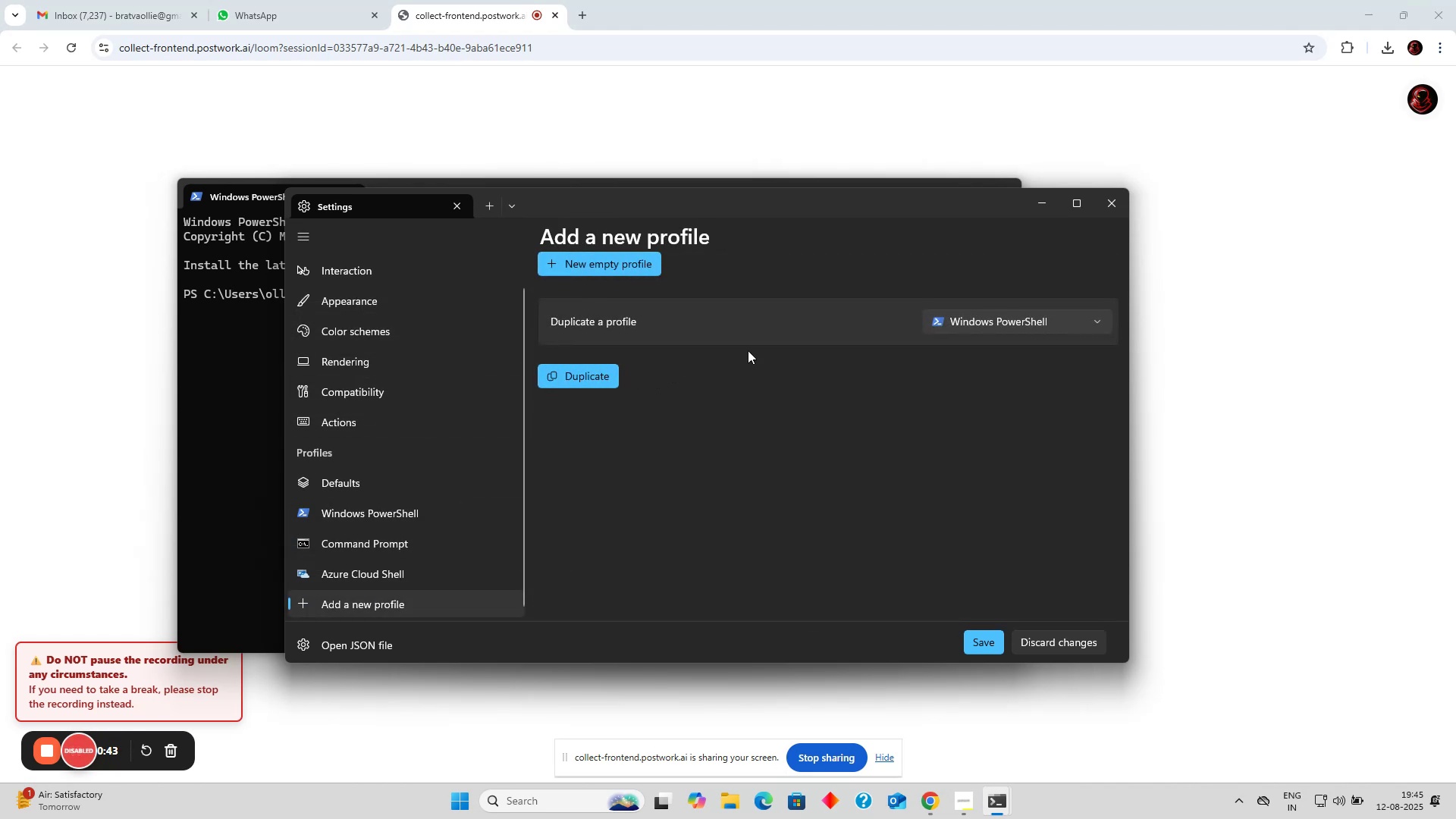 
left_click([977, 314])
 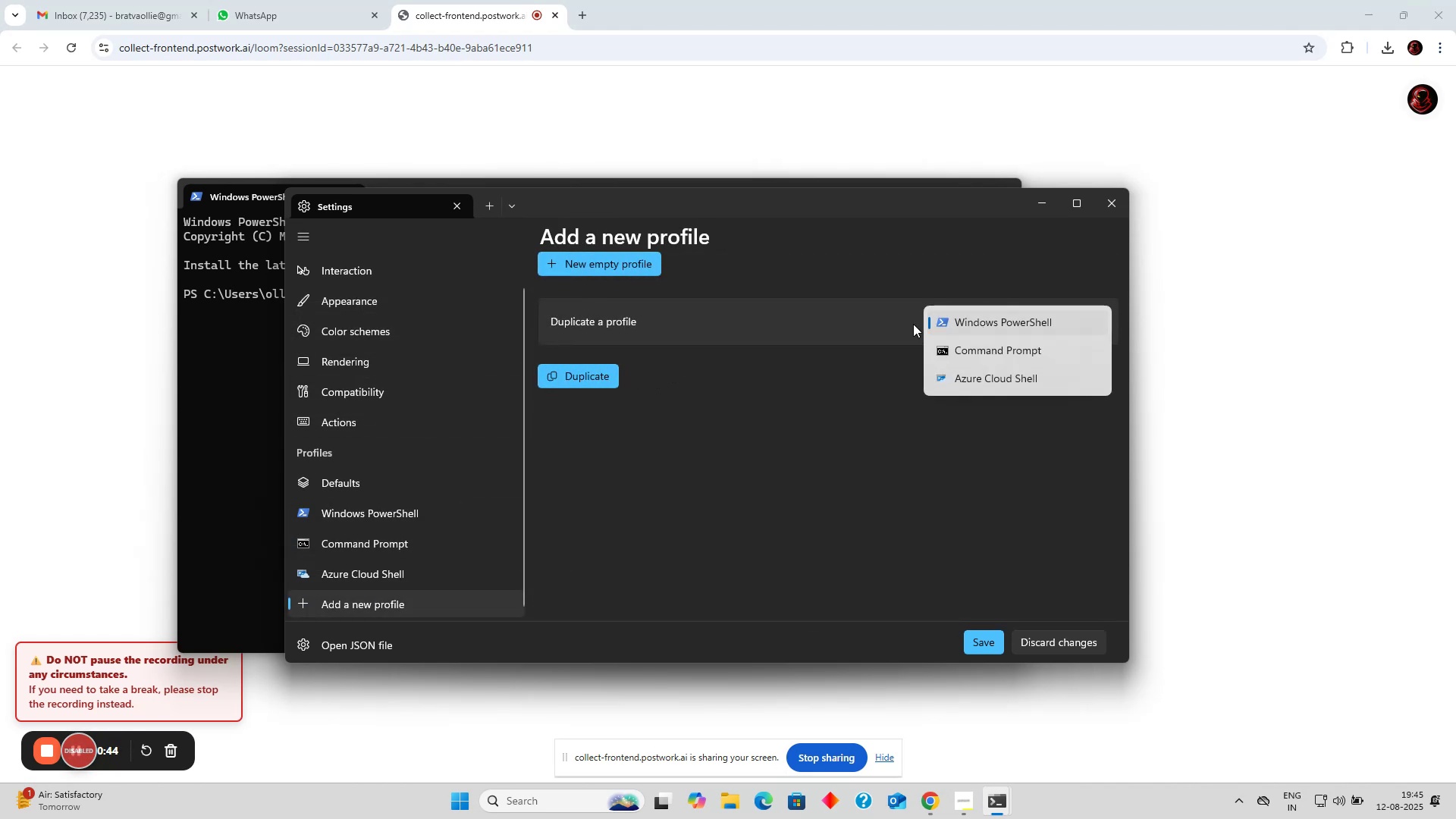 
left_click([807, 325])
 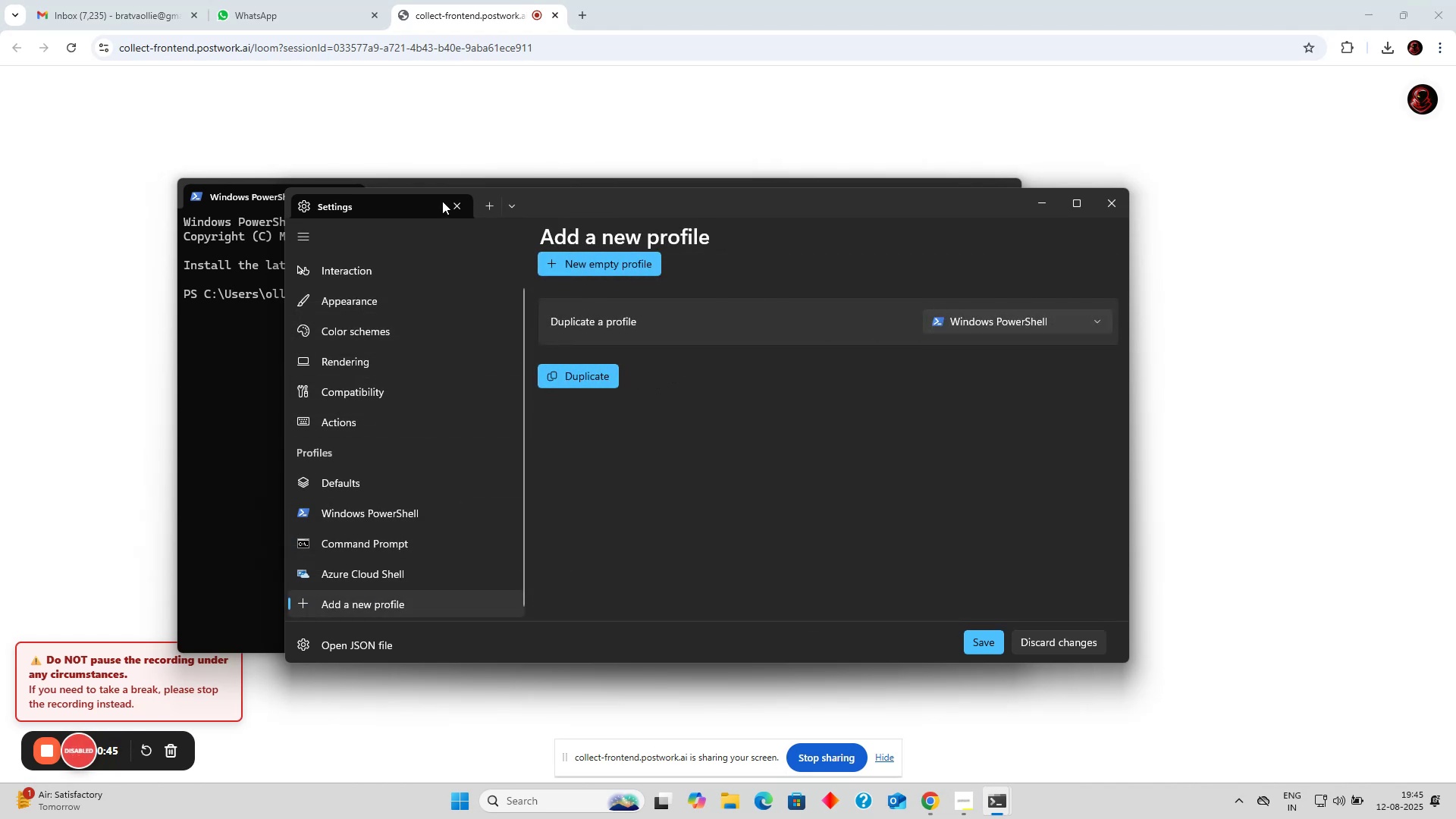 
left_click([455, 205])
 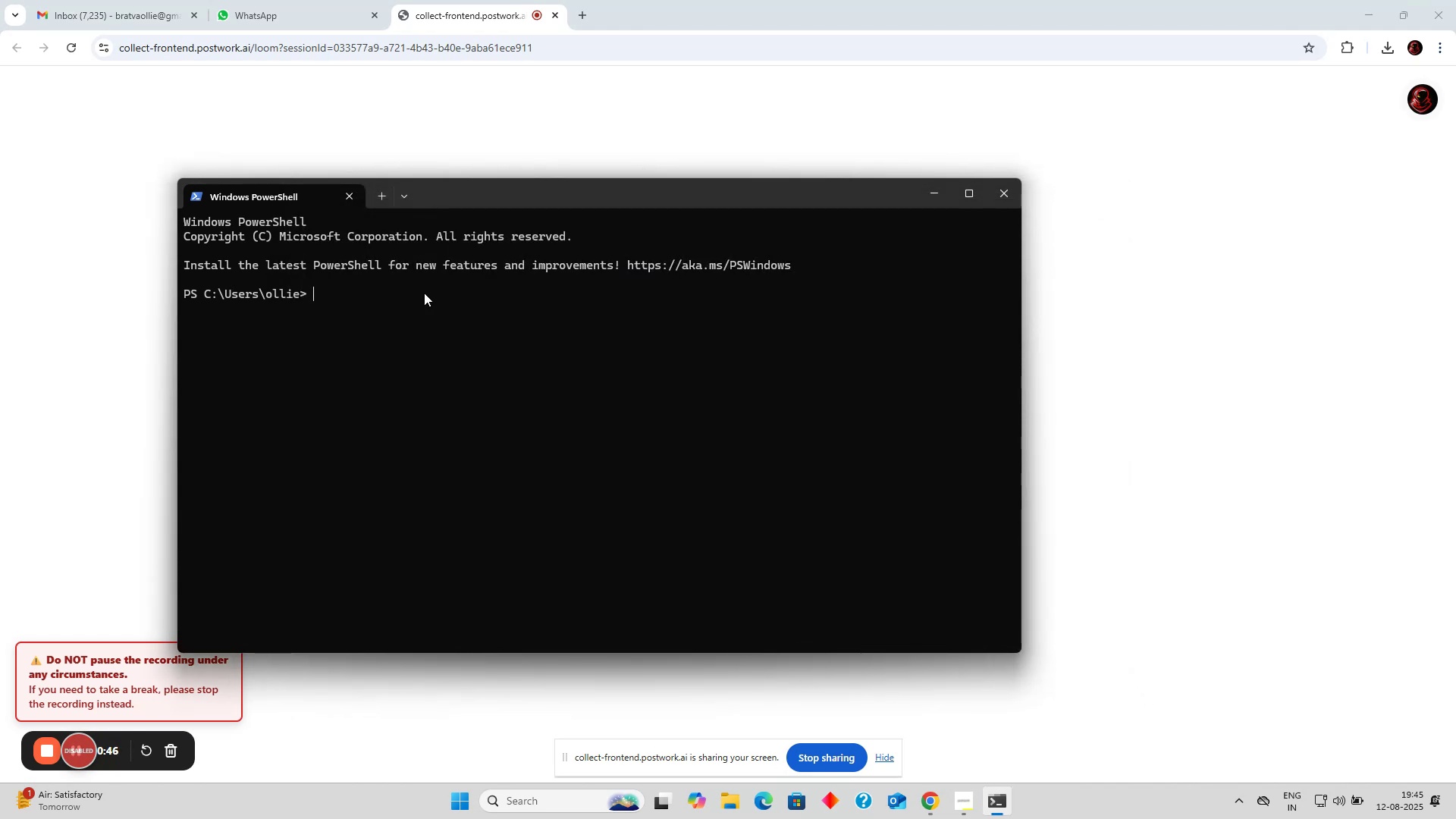 
left_click([419, 298])
 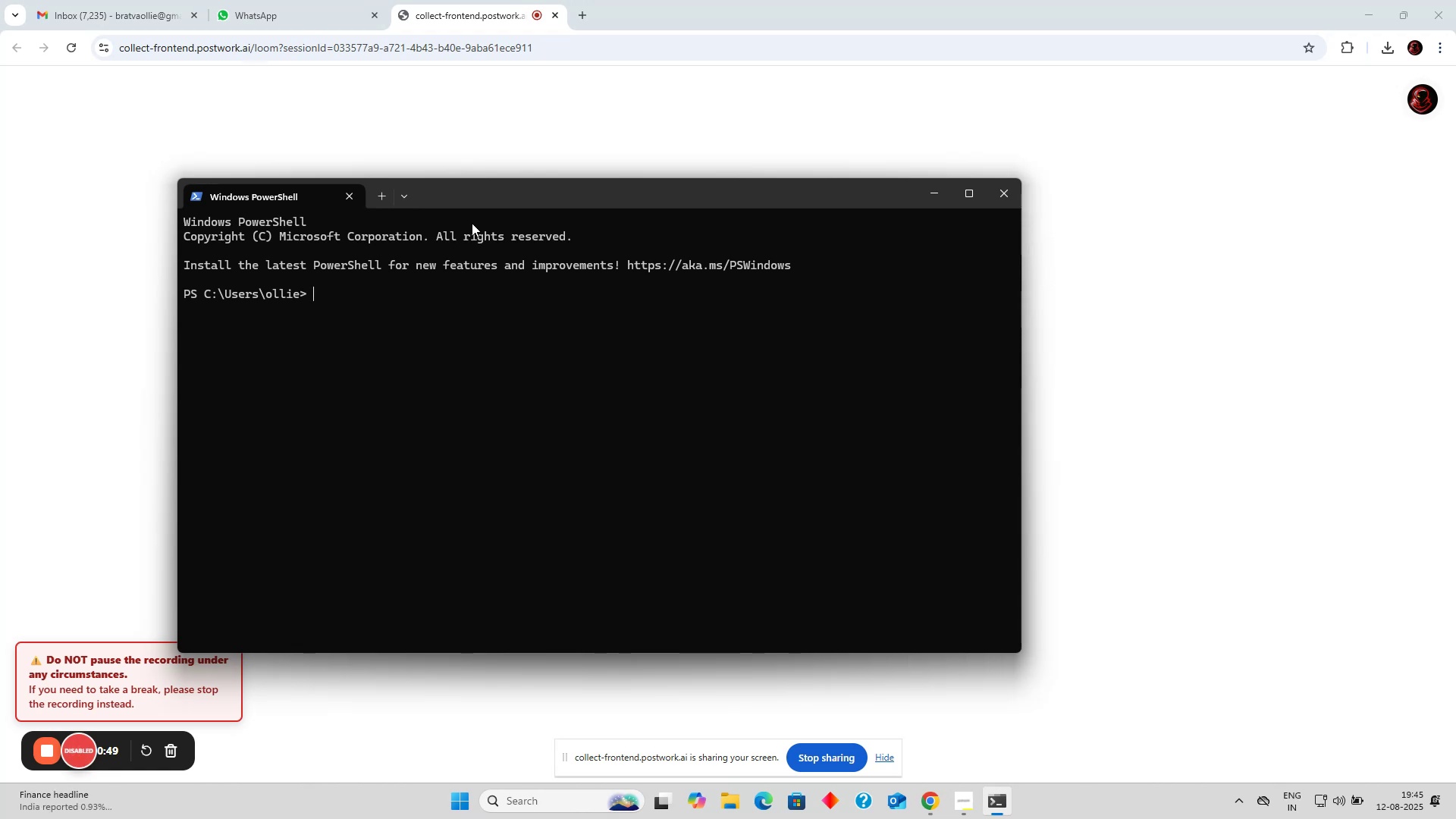 
mouse_move([400, 206])
 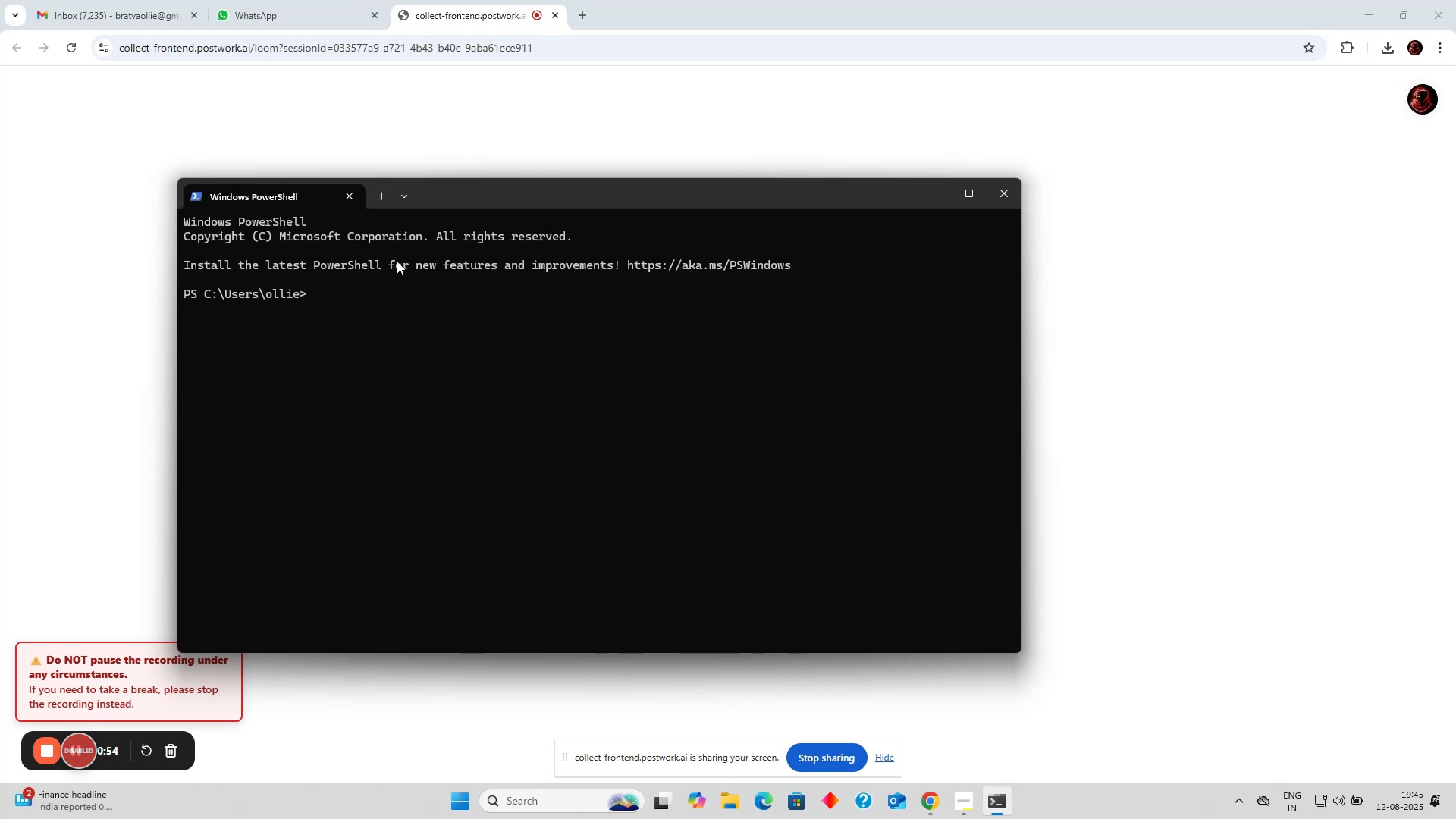 
type(ssh )
 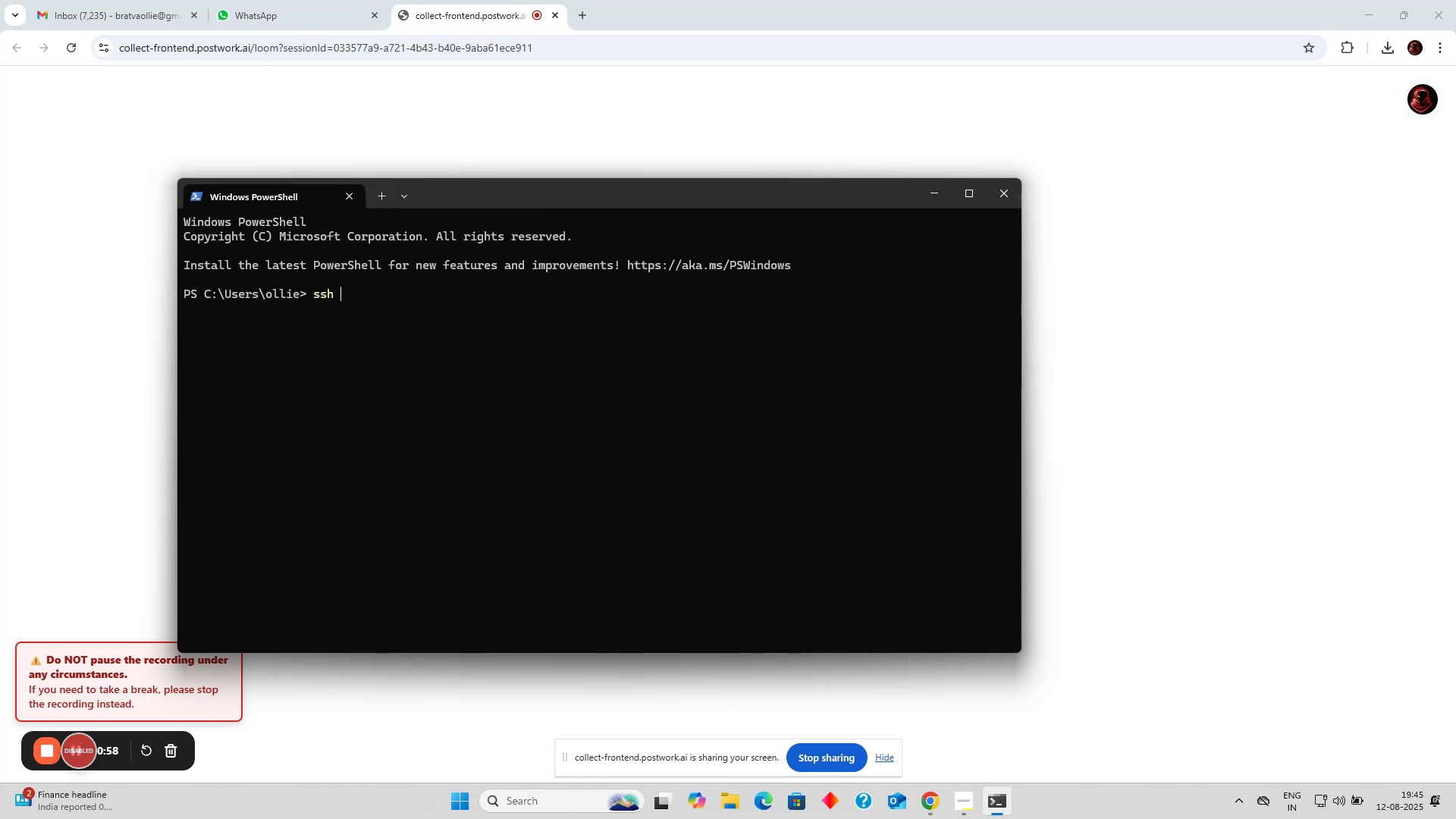 
type(-X )
key(Backspace)
key(Backspace)
type(Y user )
key(Backspace)
type(@1-)
key(Backspace)
type(0.220.104.29)
key(Backspace)
key(Backspace)
type(92)
 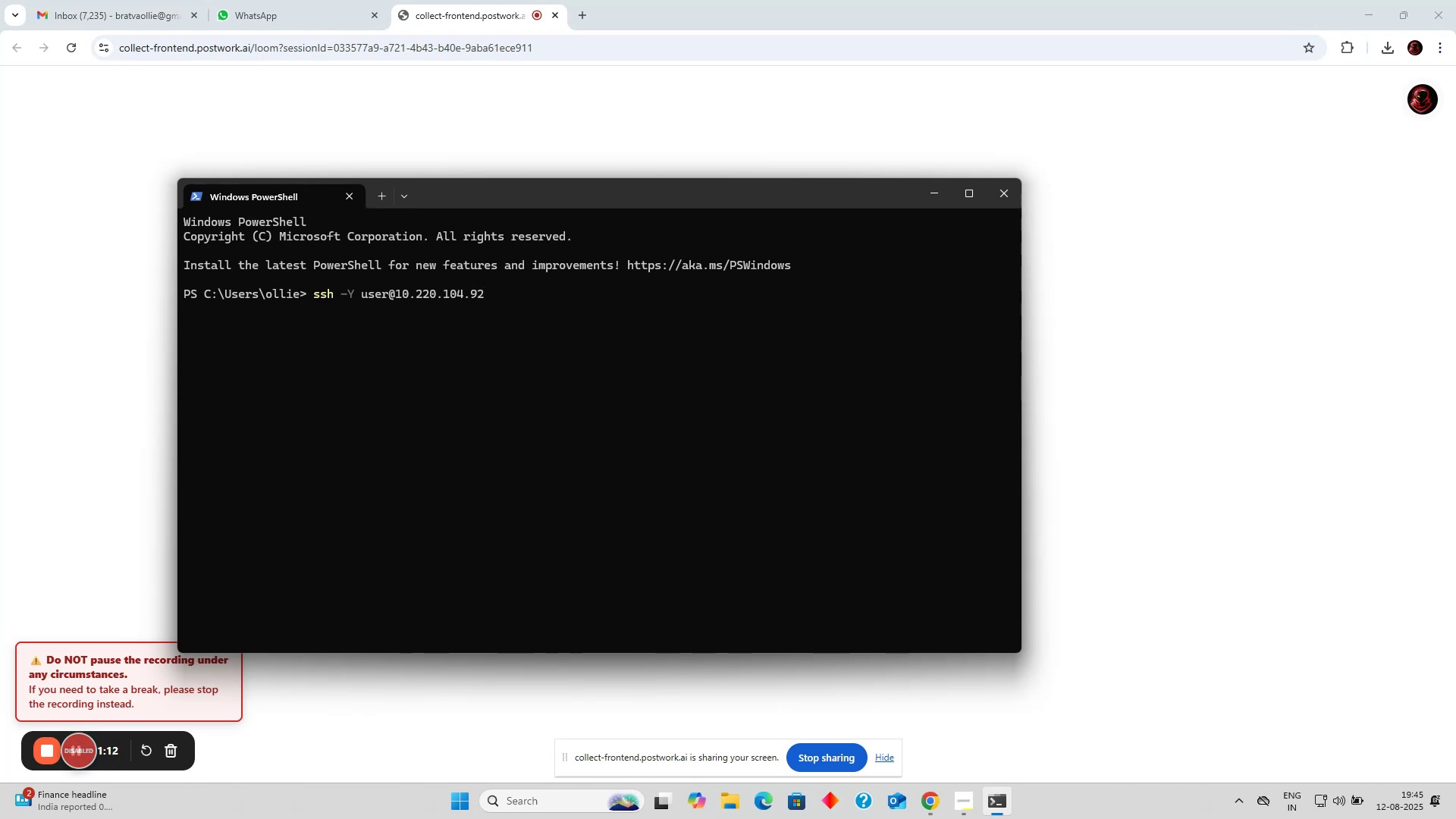 
key(Meta+MetaLeft)
 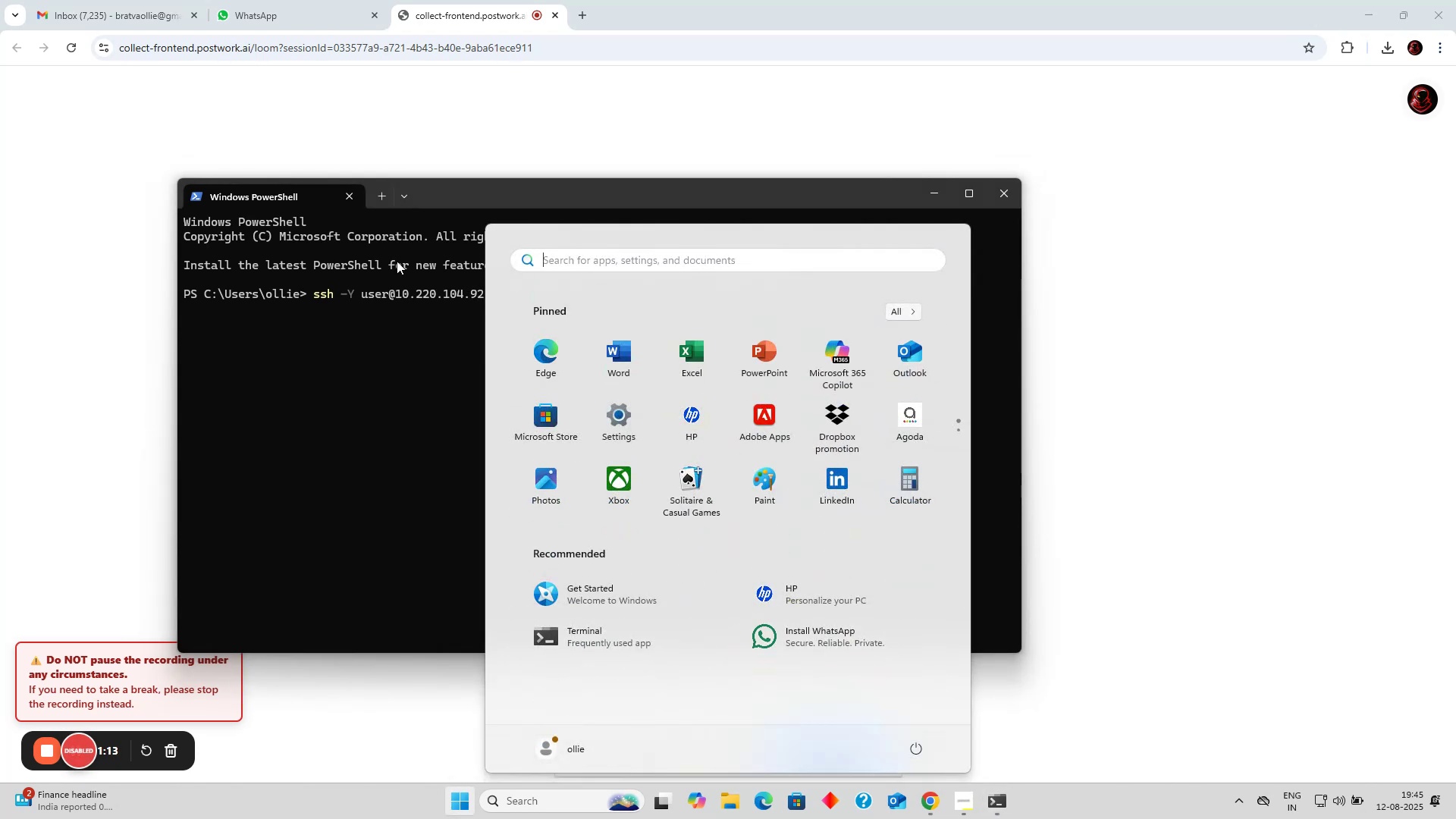 
type(opebn)
key(Backspace)
key(Backspace)
 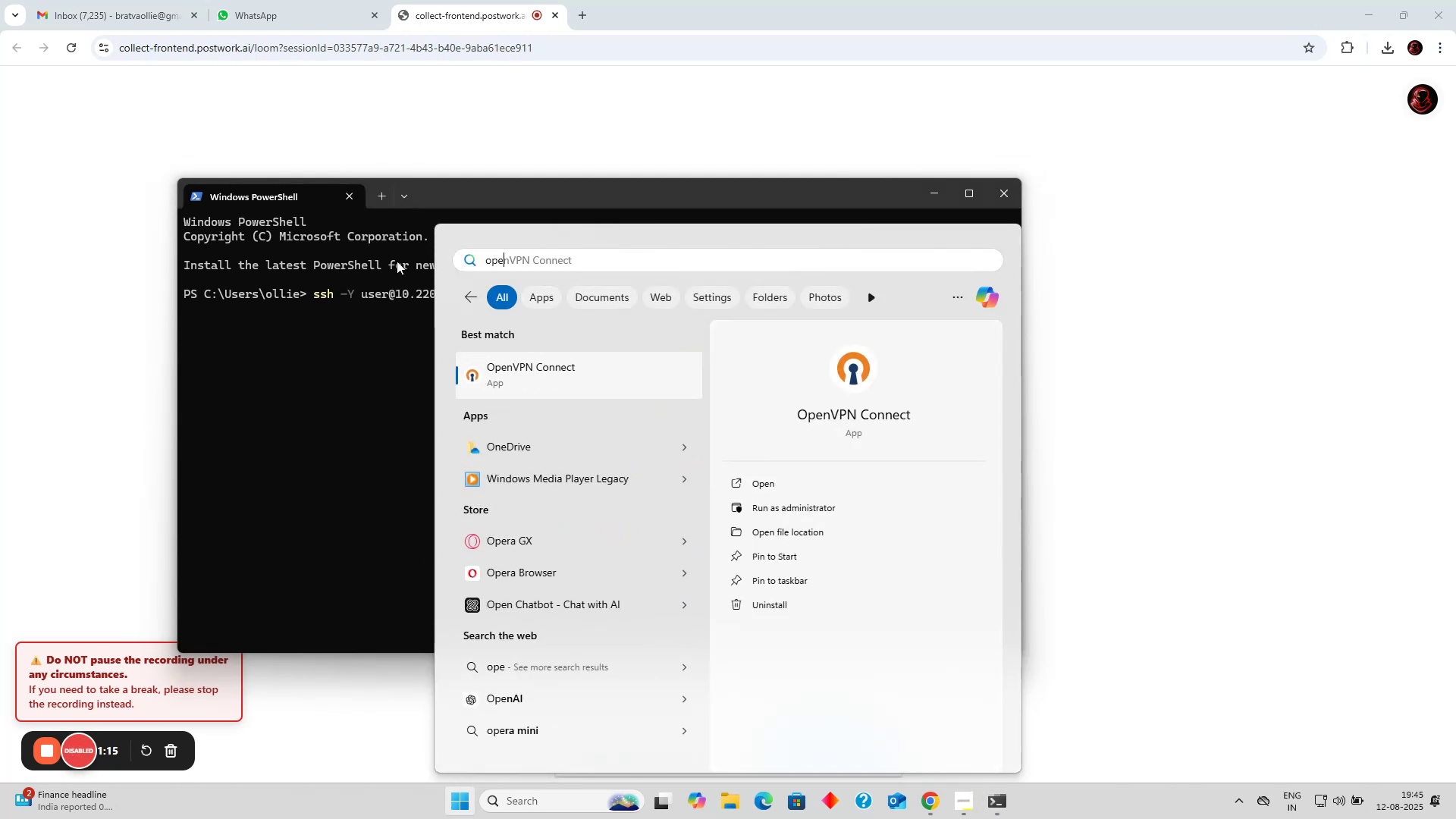 
key(Enter)
 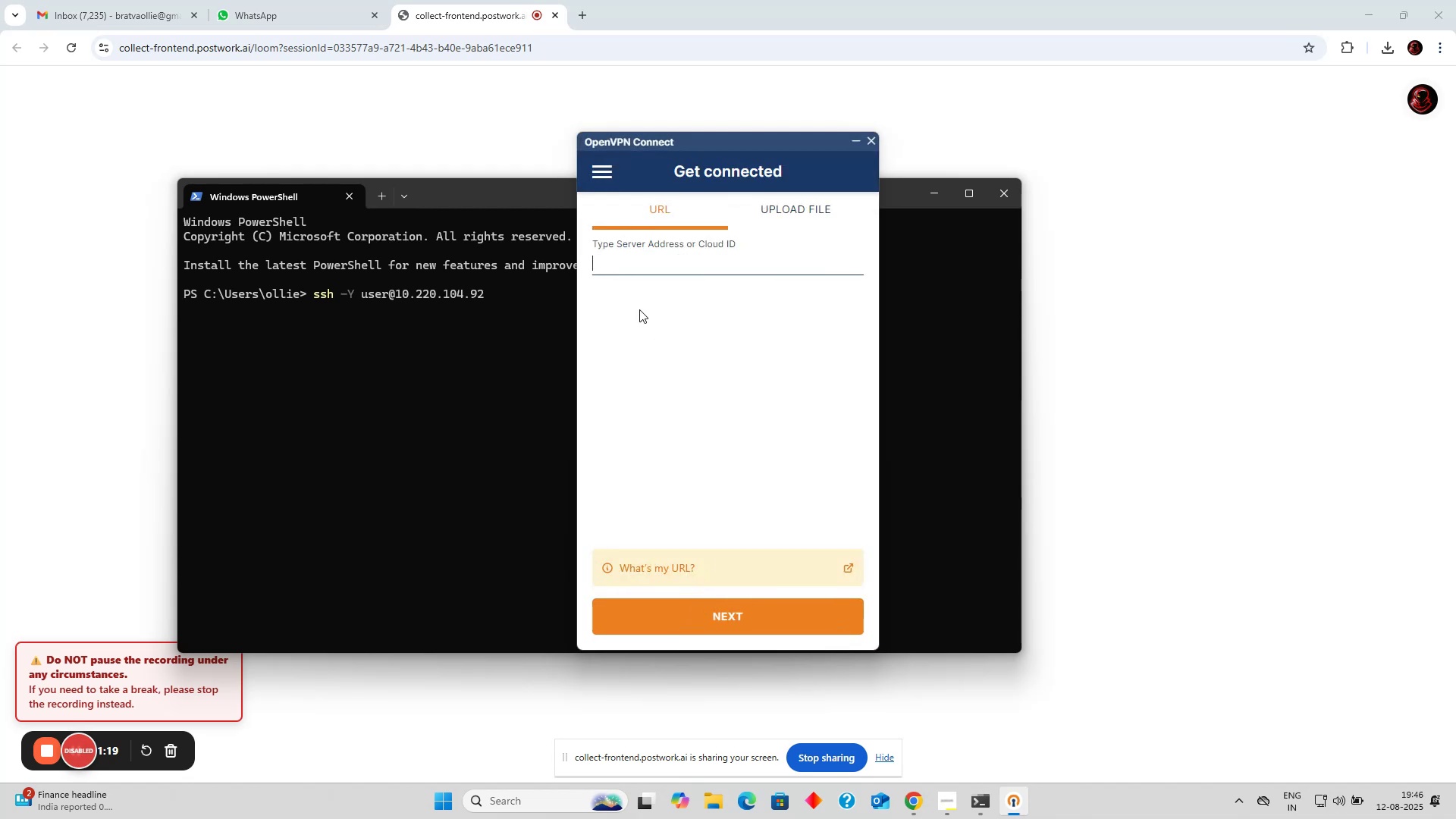 
wait(5.41)
 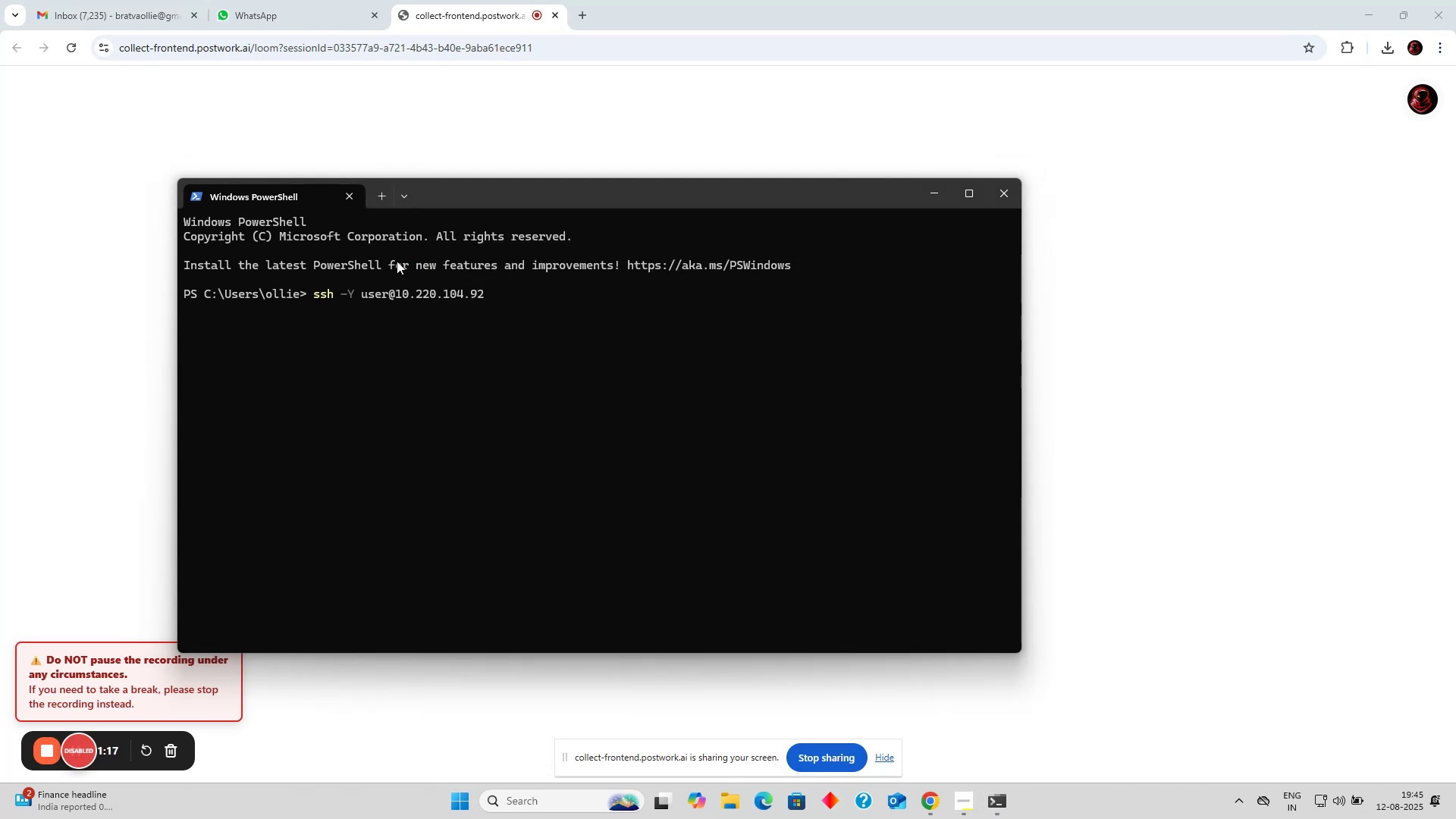 
left_click([609, 180])
 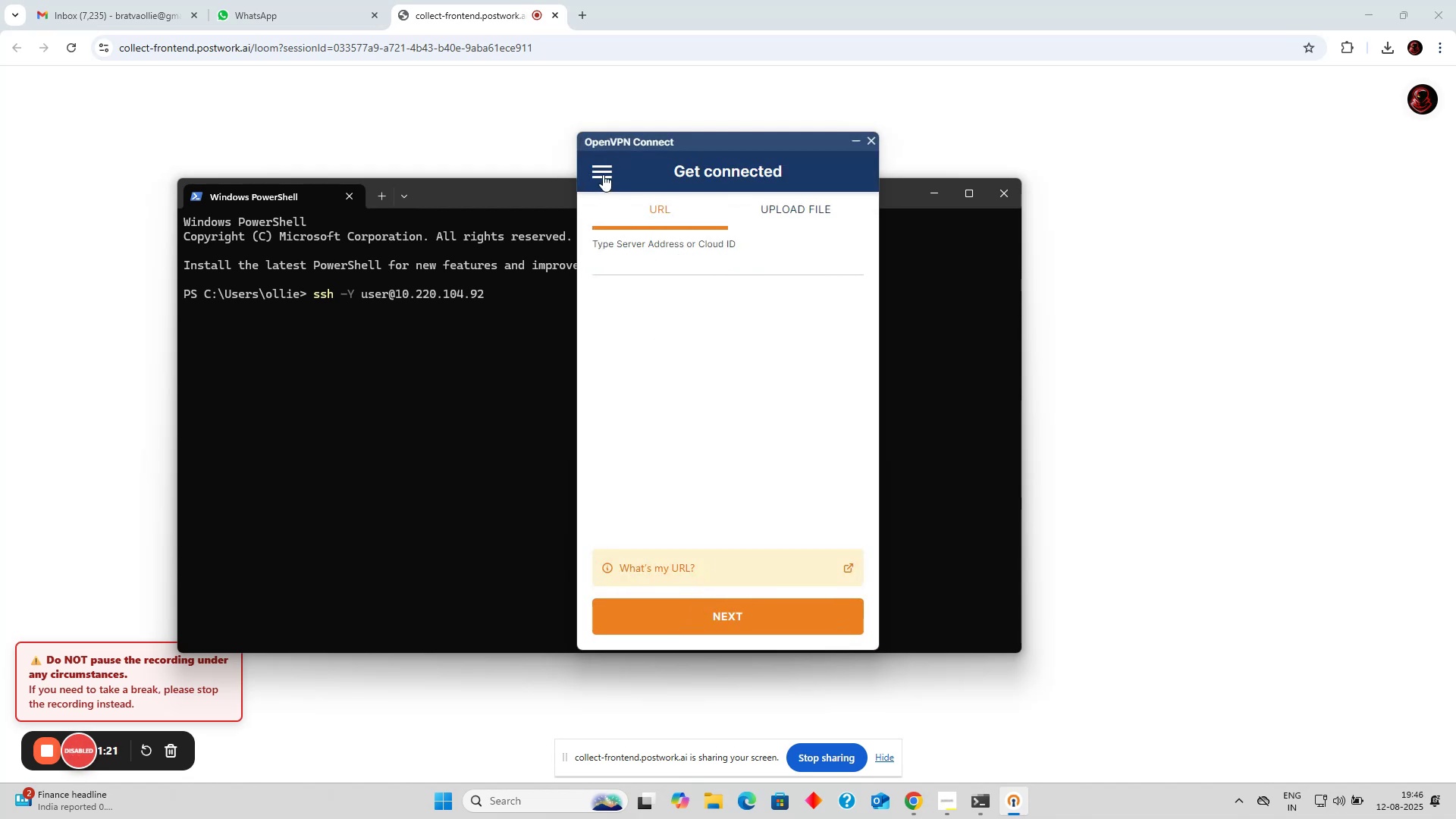 
left_click([603, 174])
 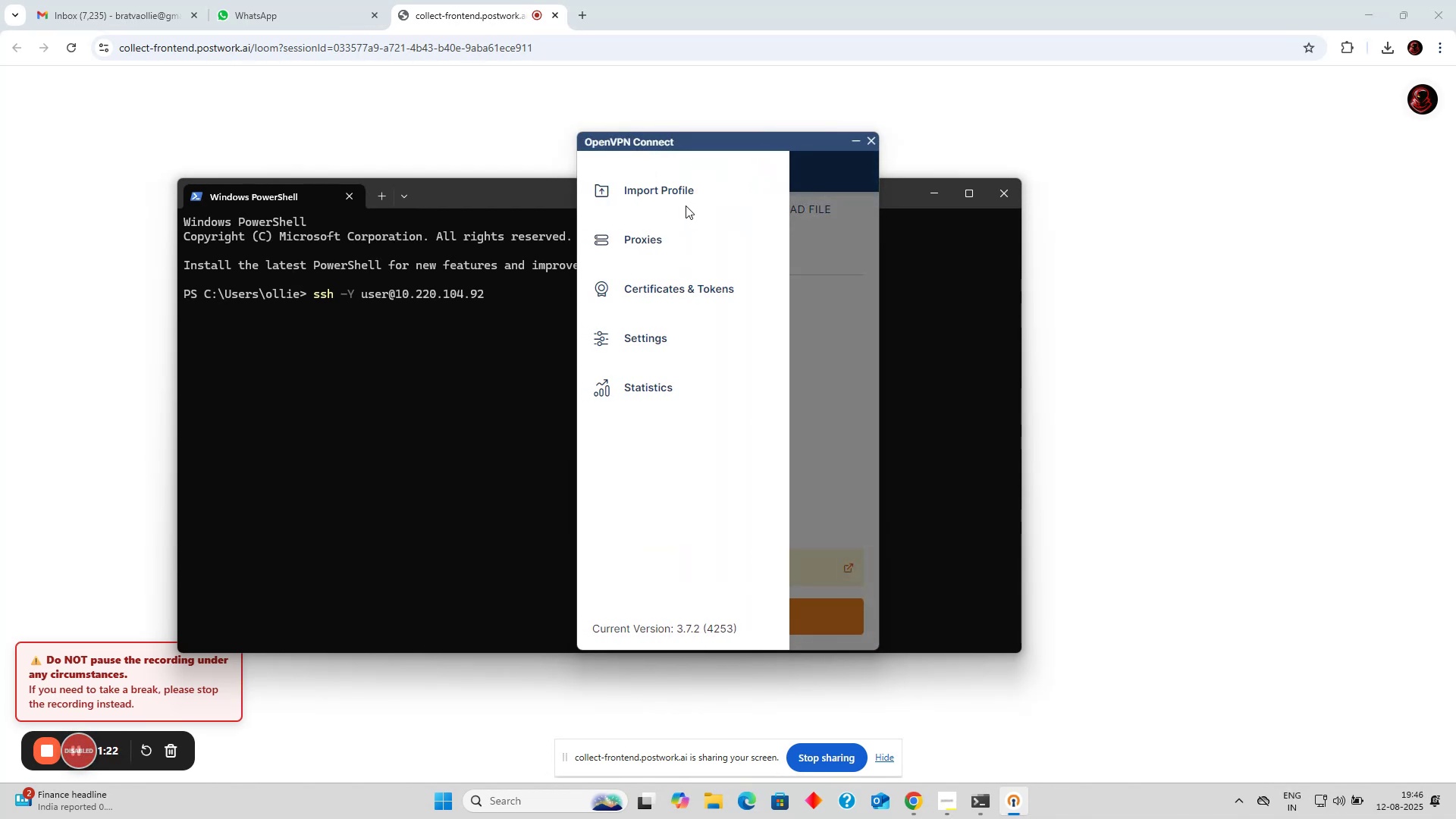 
left_click([830, 224])
 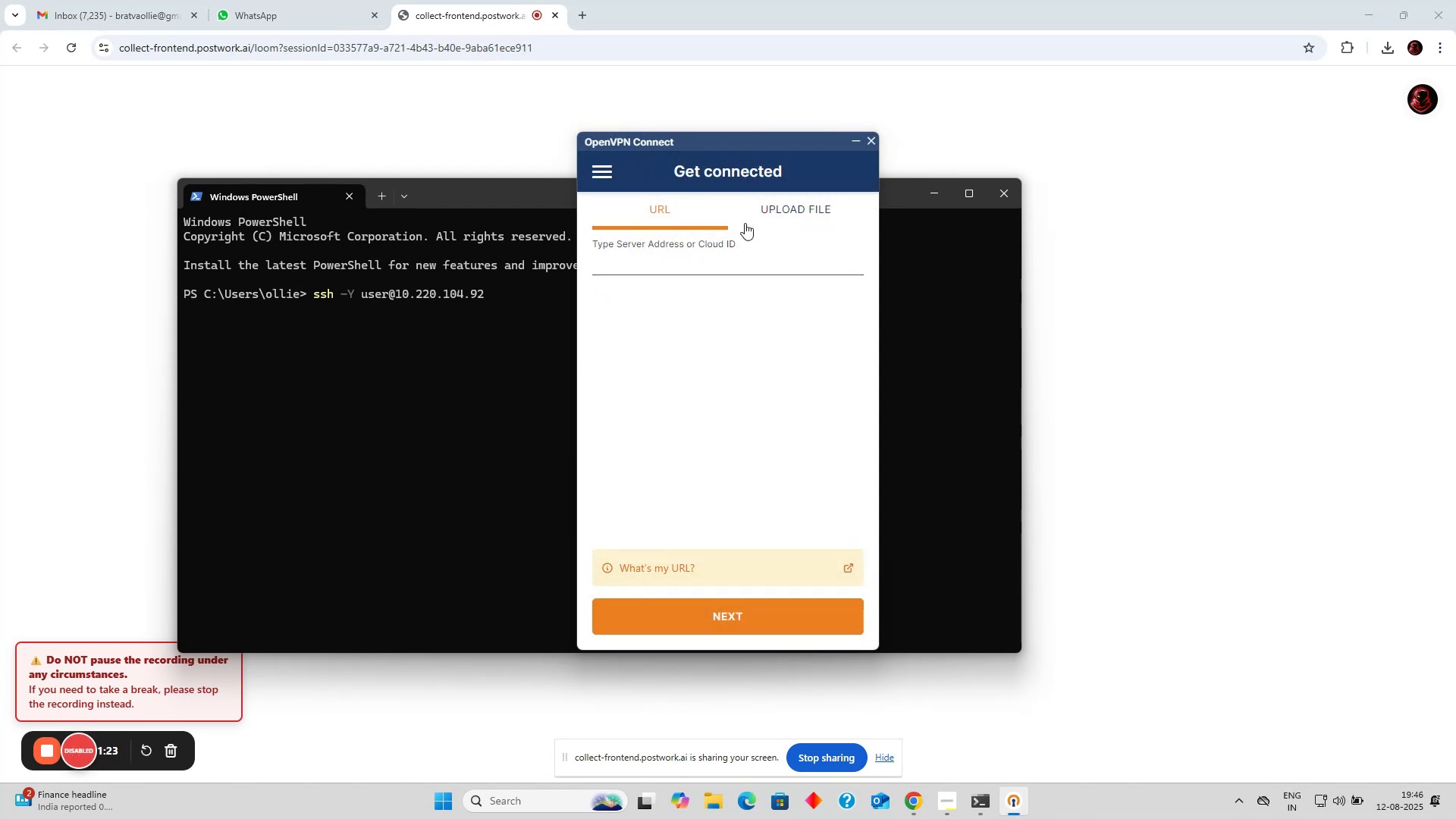 
left_click([792, 203])
 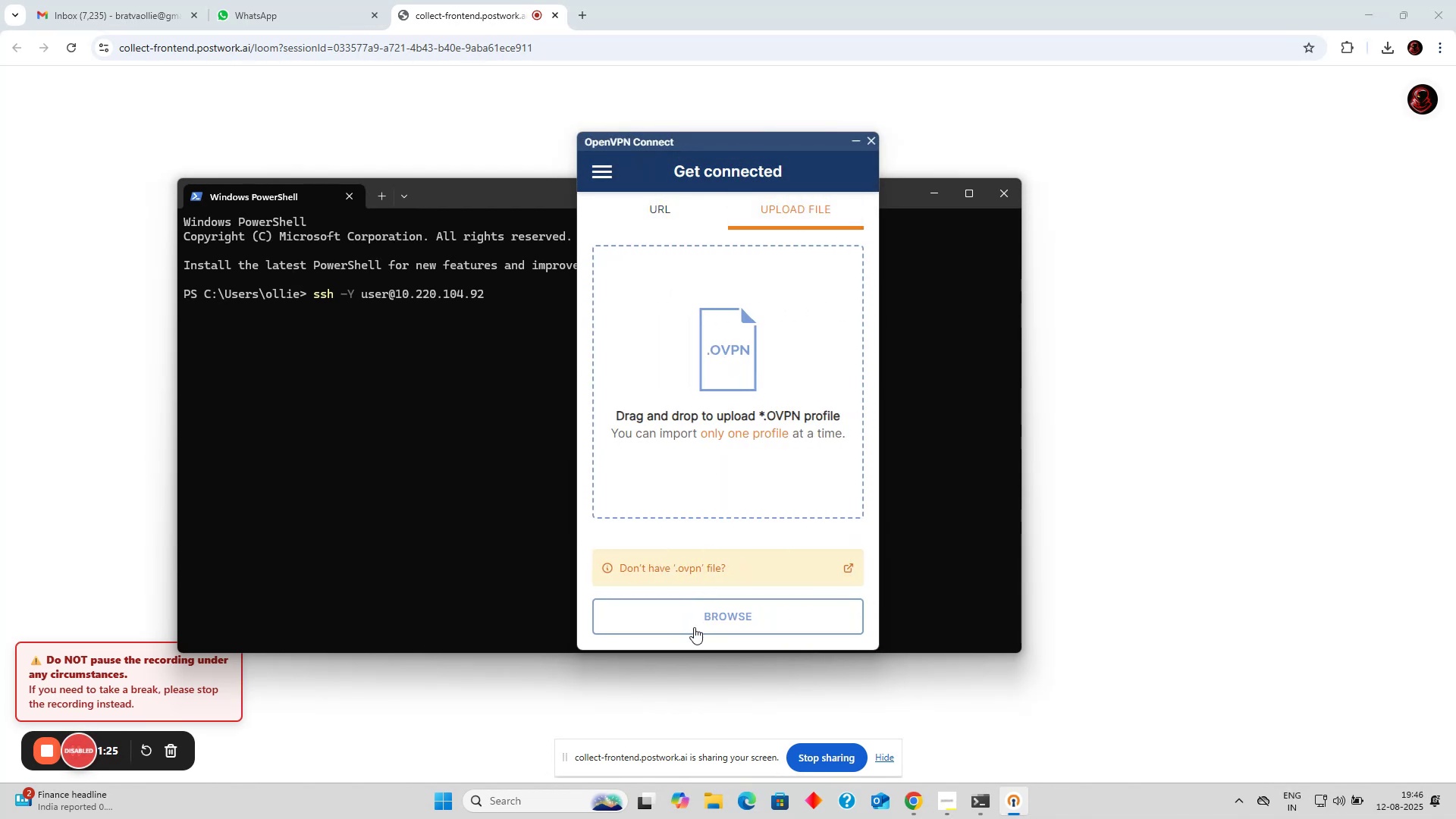 
left_click([693, 627])
 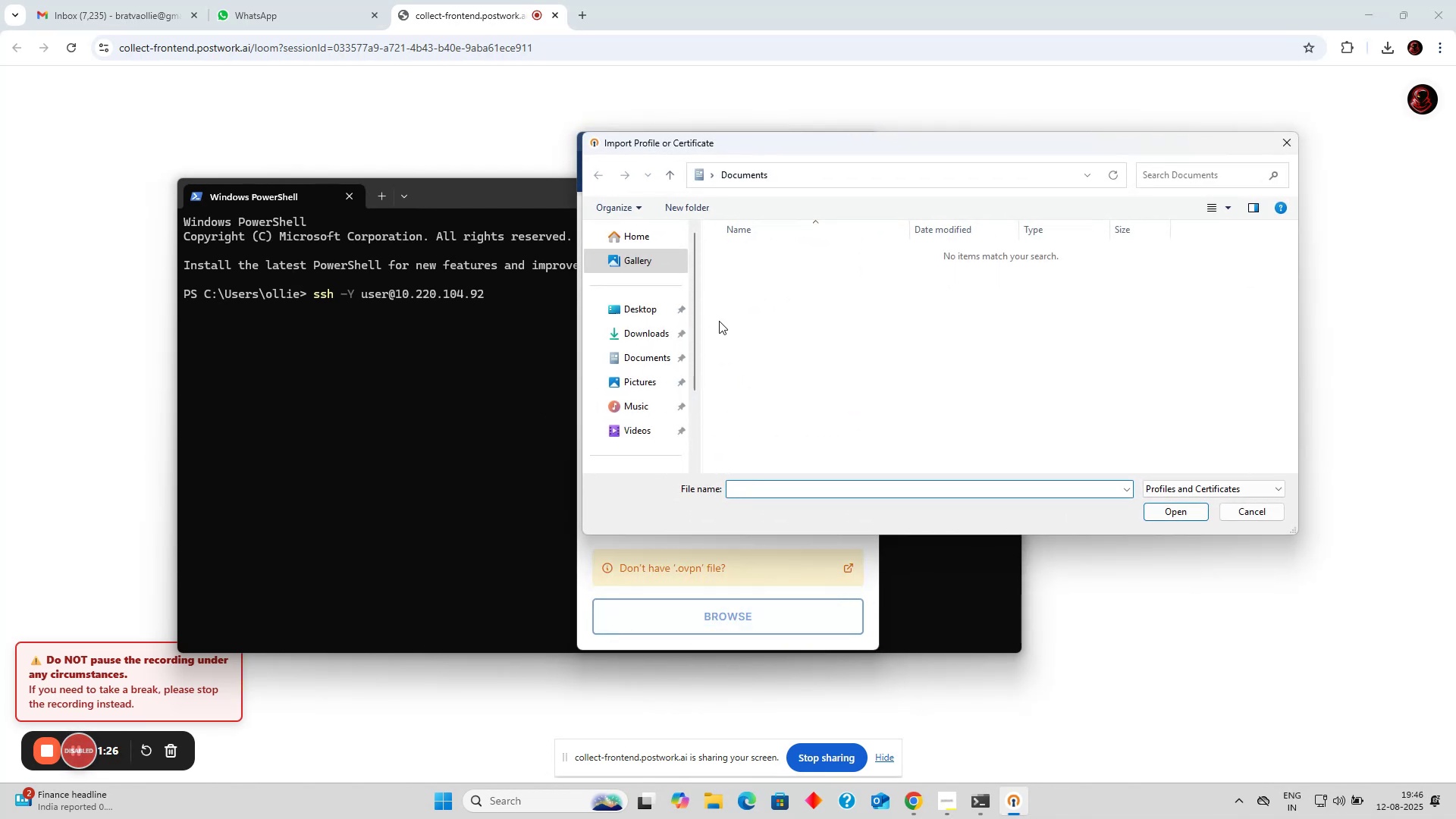 
left_click([645, 333])
 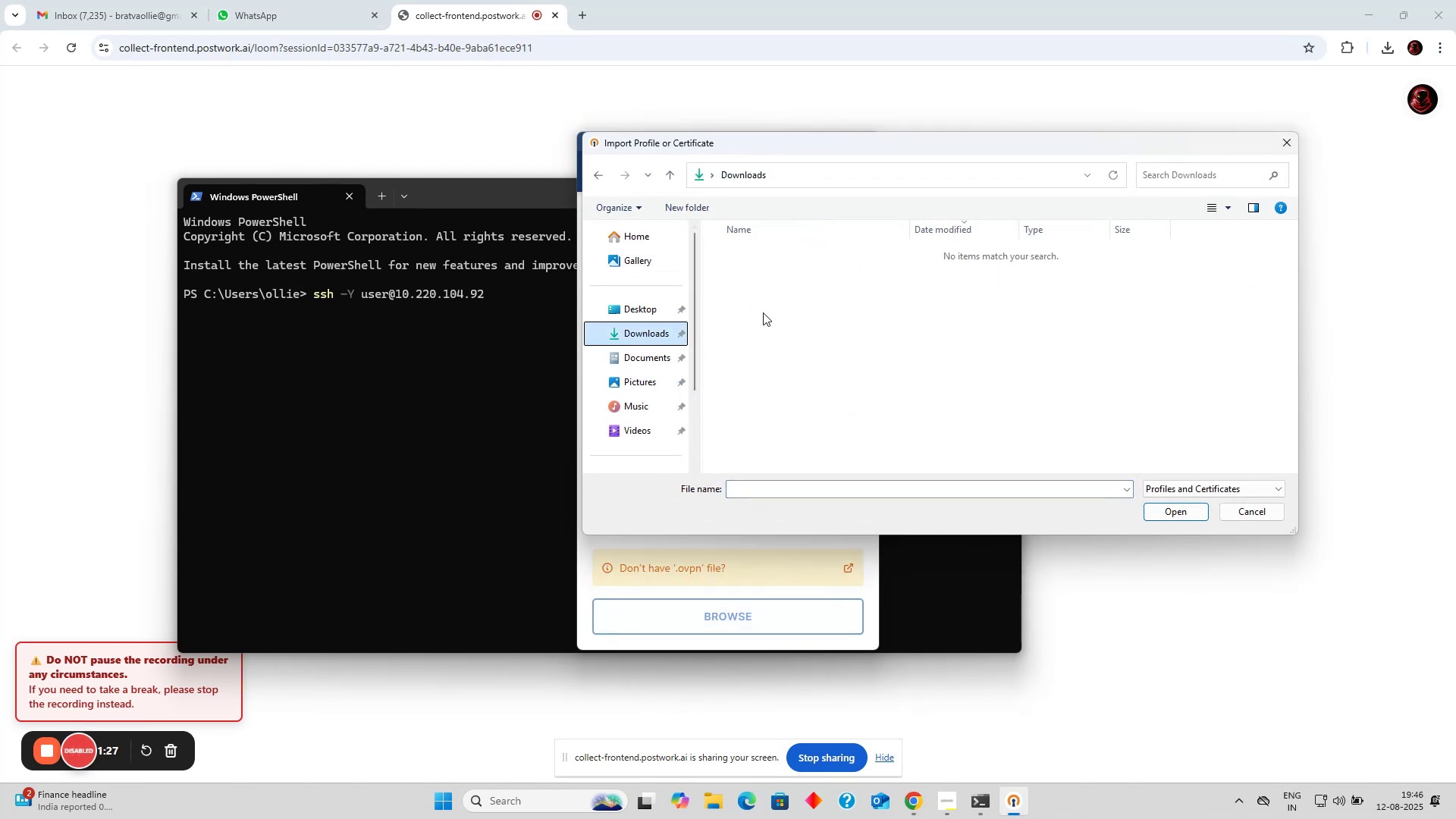 
scroll: coordinate [763, 312], scroll_direction: up, amount: 2.0
 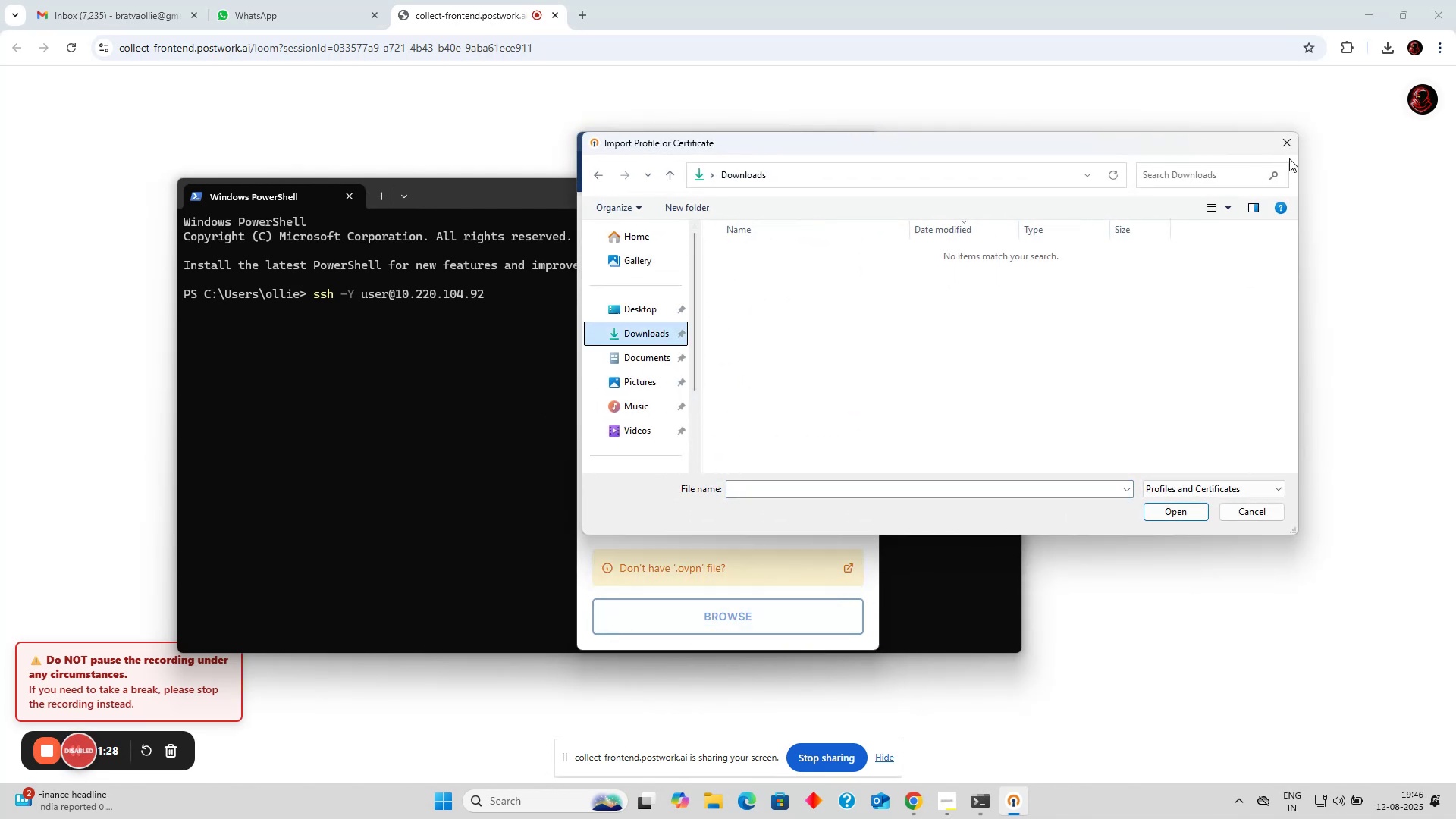 
left_click([1291, 146])
 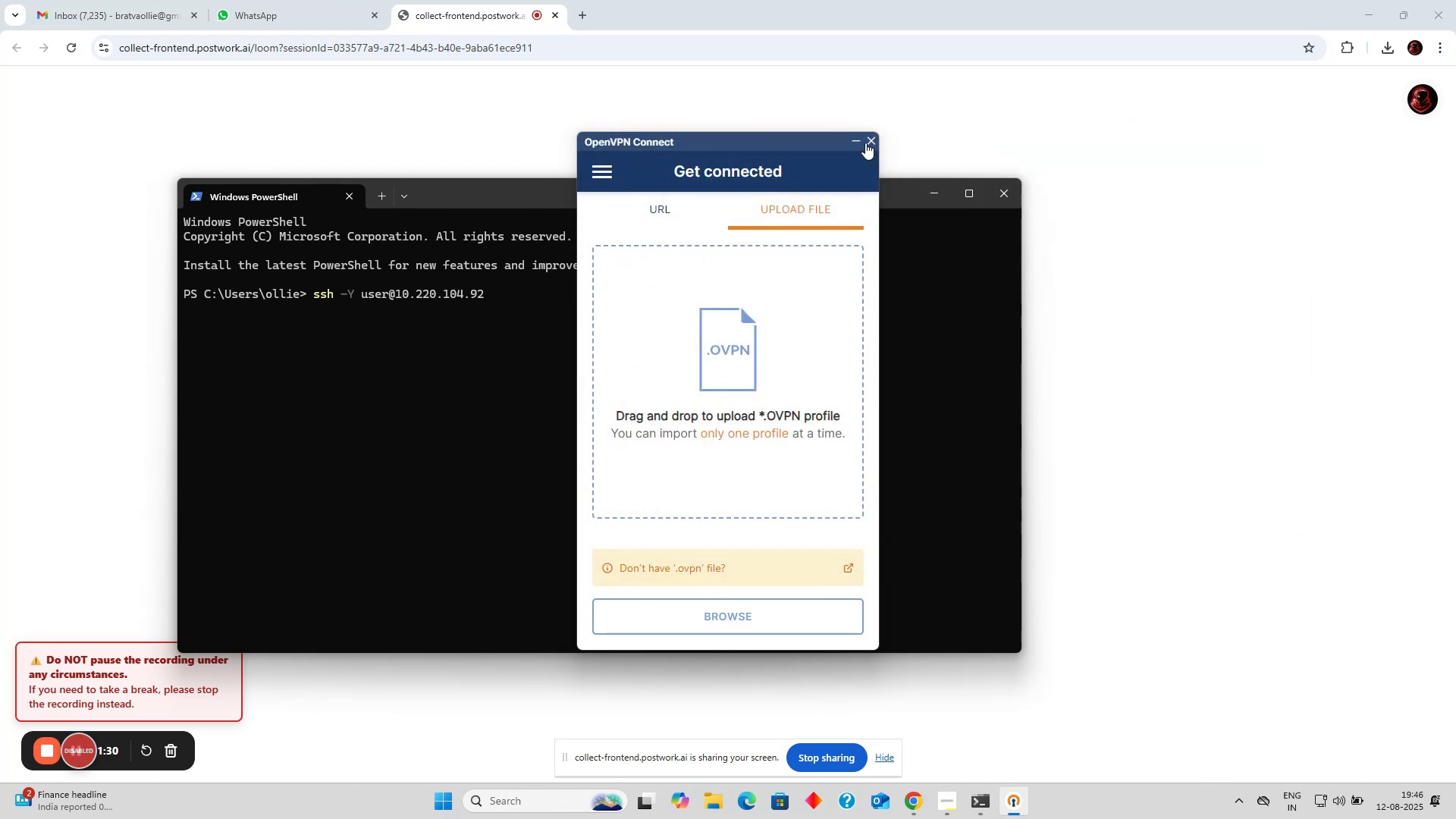 
left_click([874, 142])
 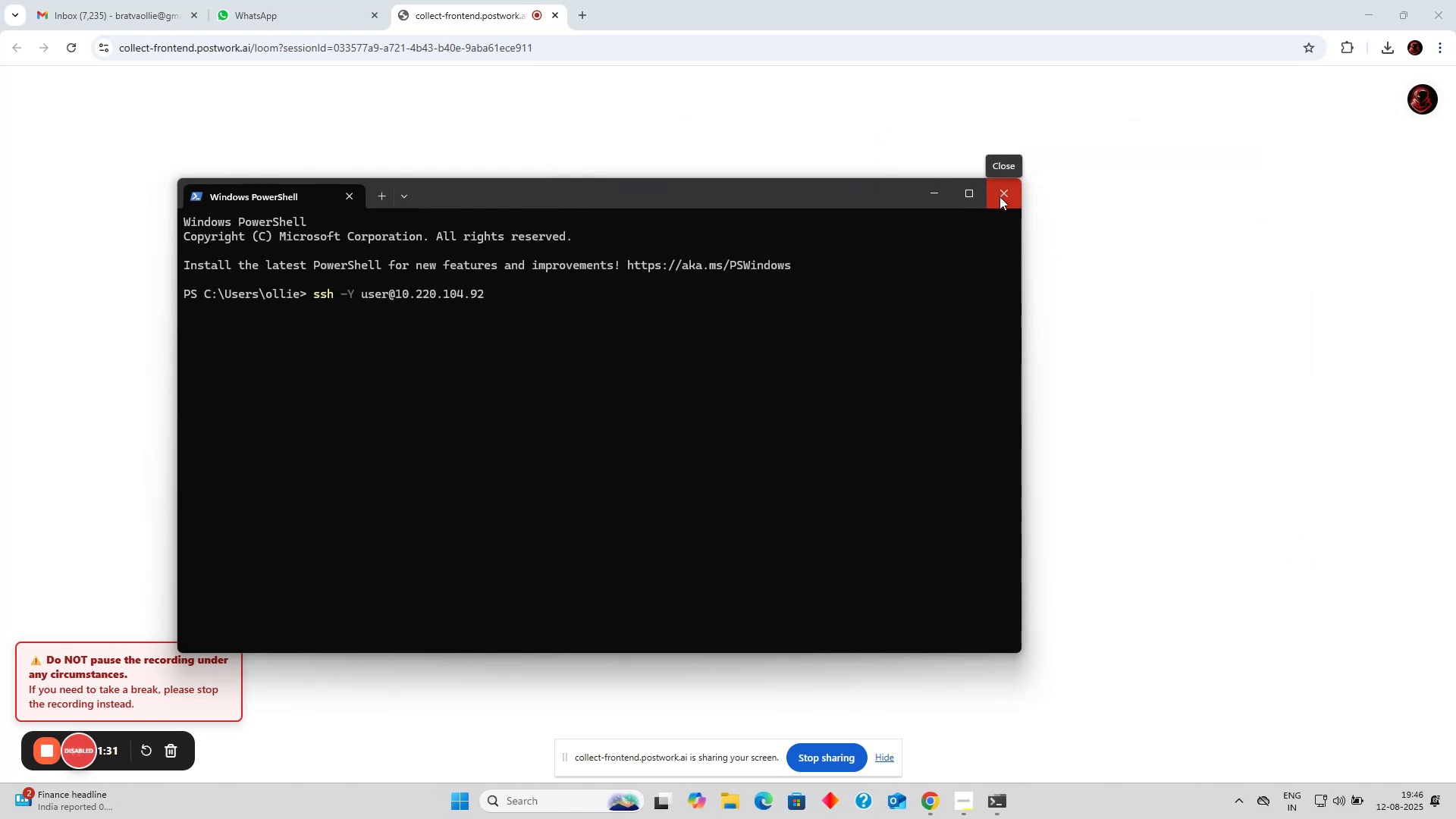 
left_click([999, 196])
 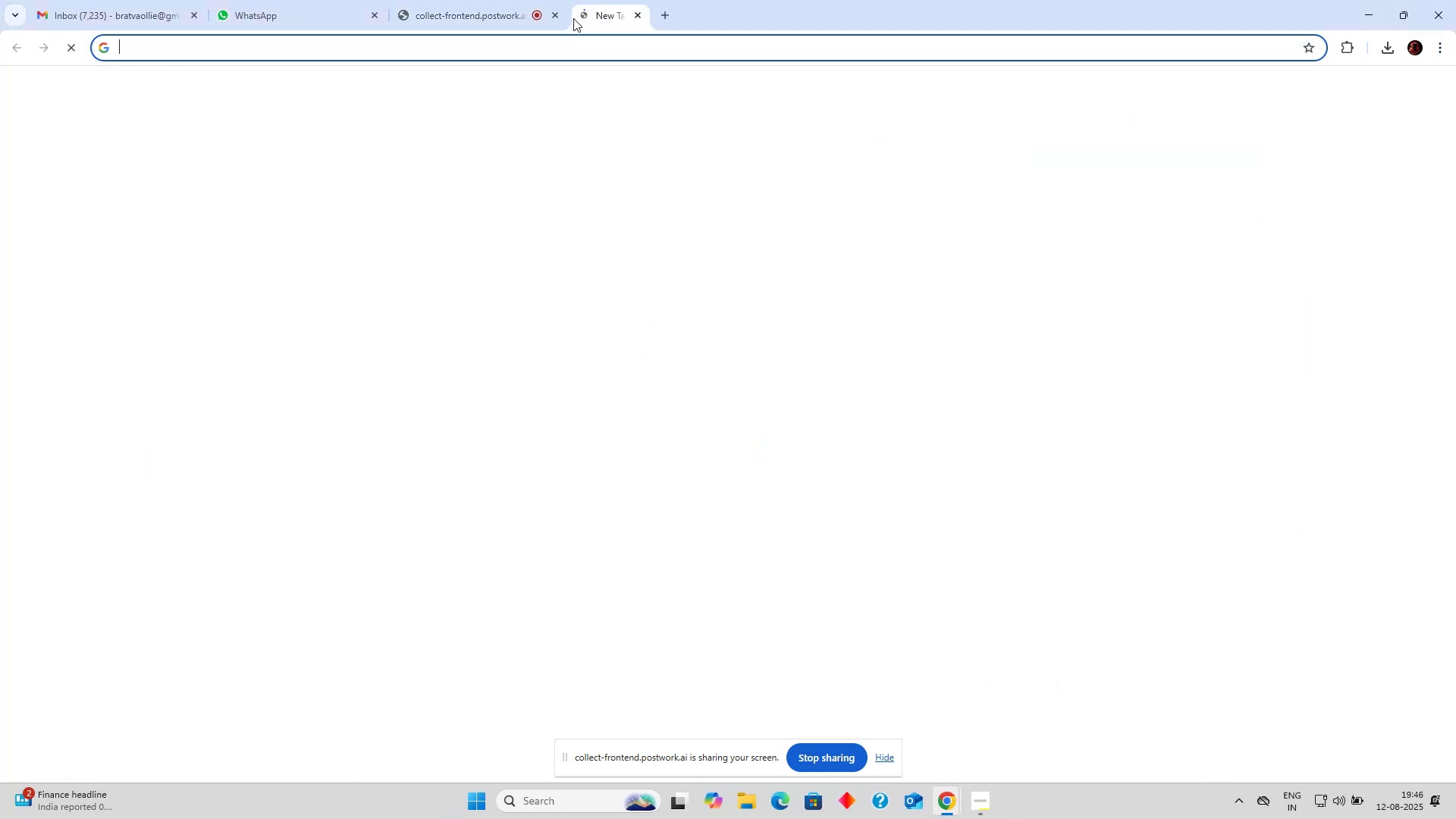 
double_click([535, 41])
 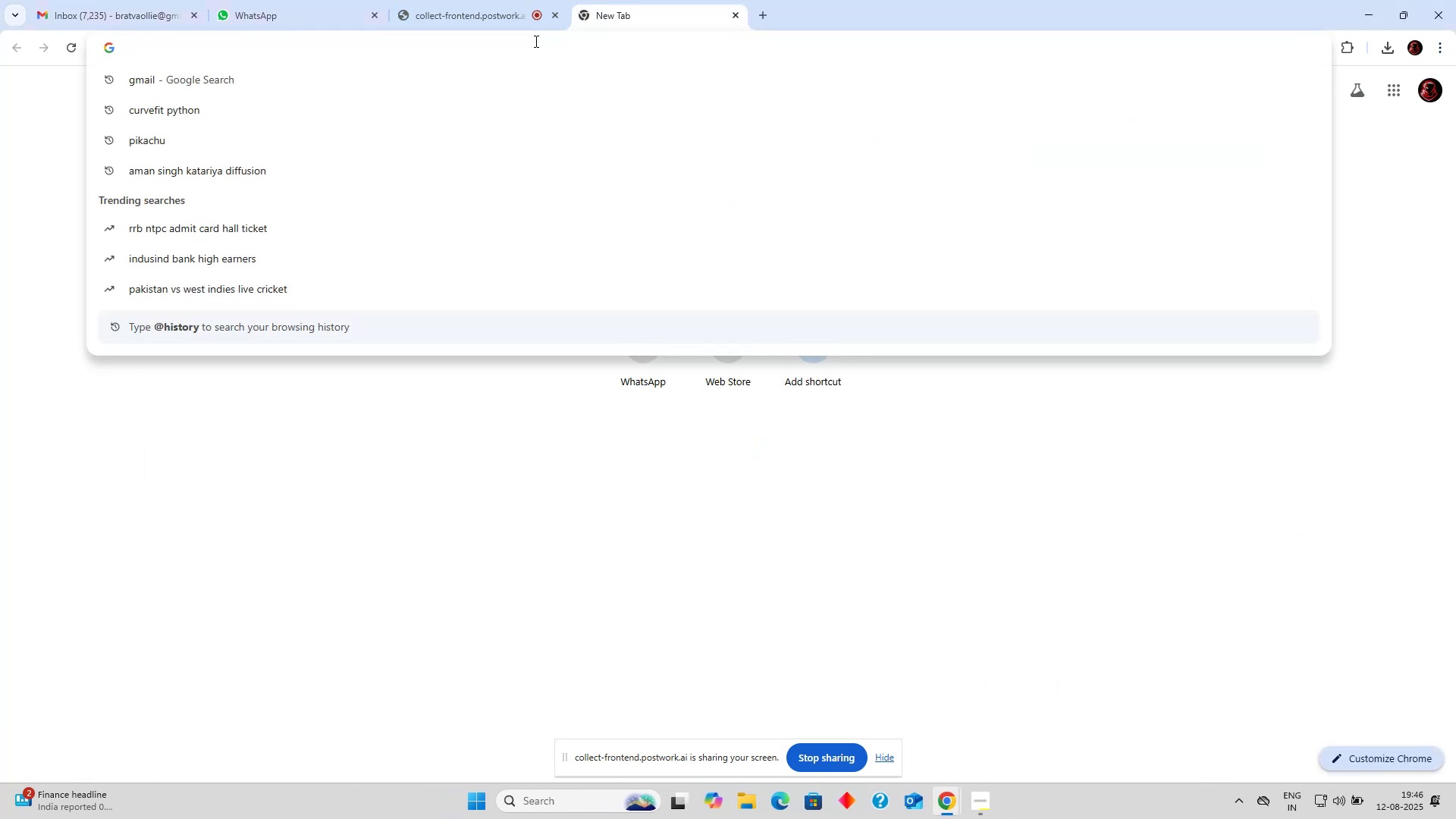 
type(matlab)
 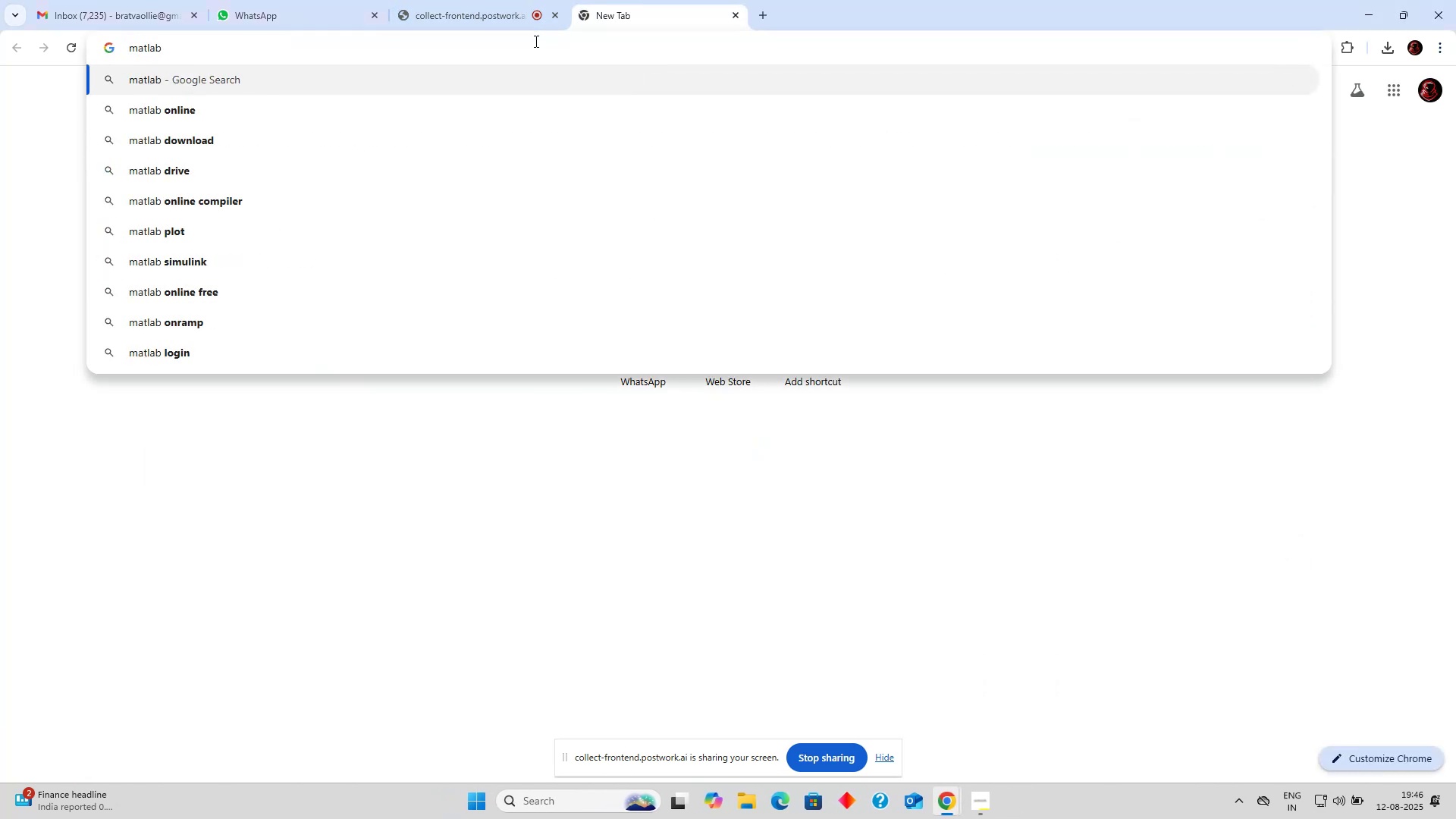 
left_click([355, 115])
 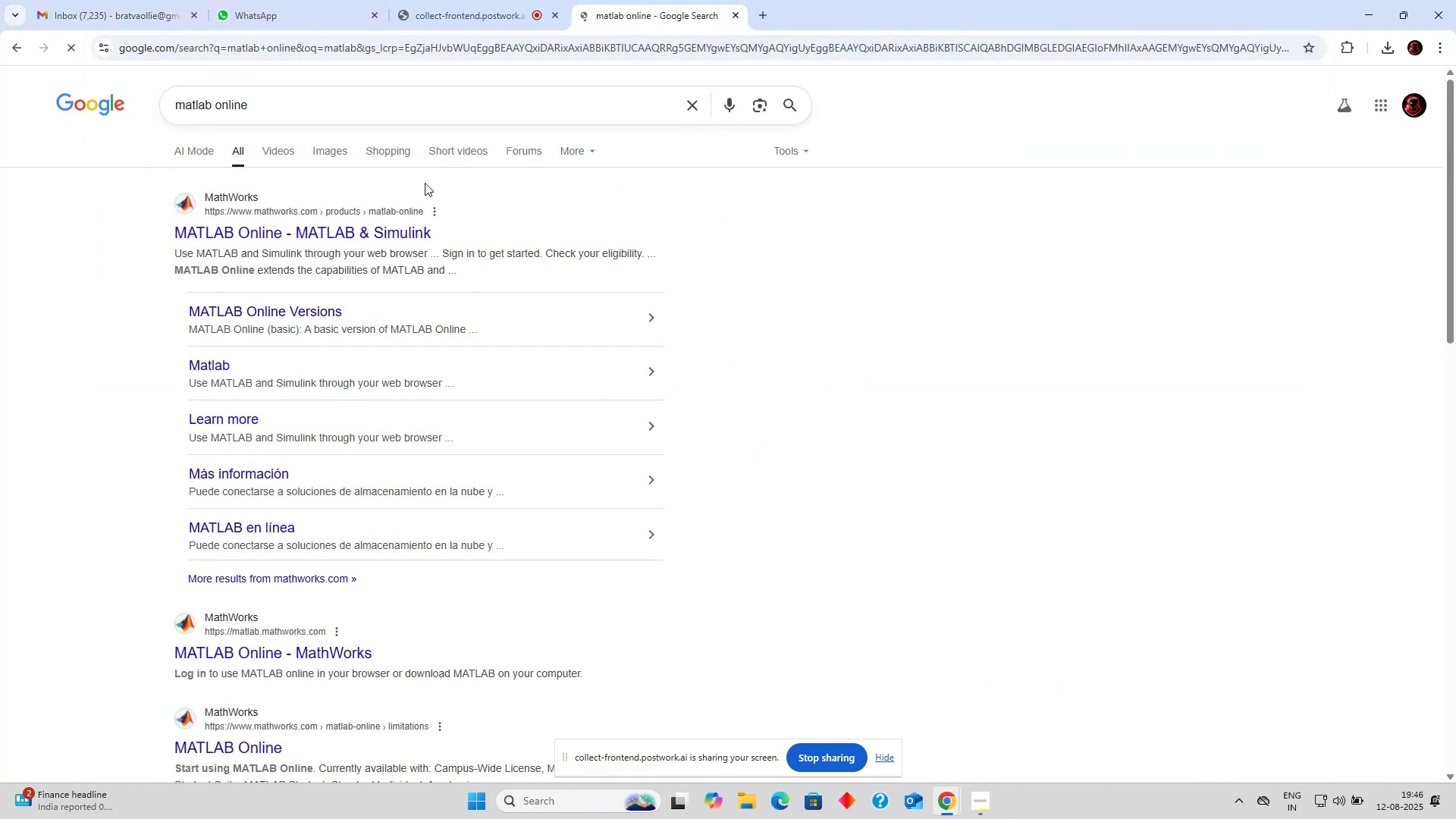 
left_click([292, 238])
 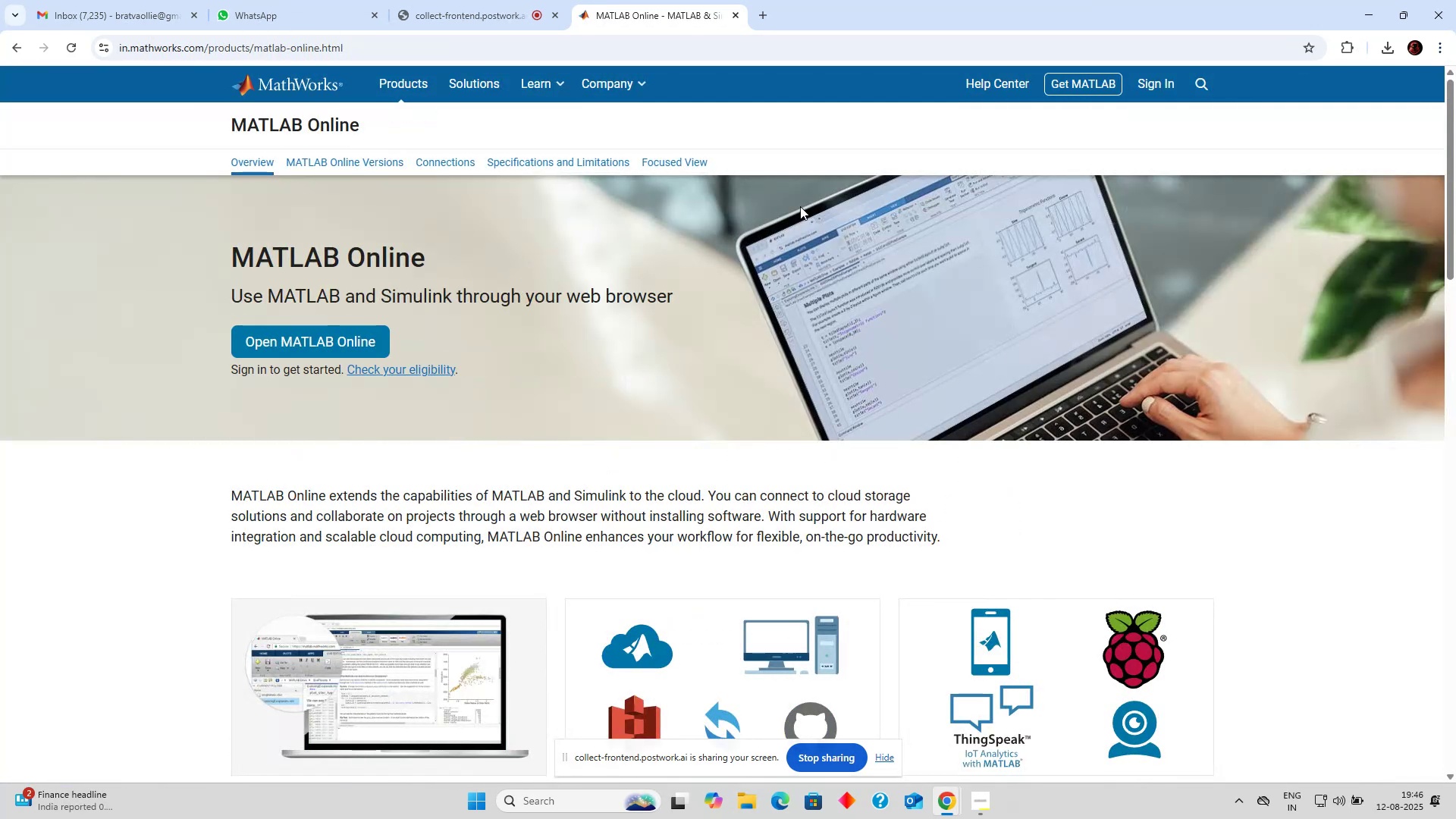 
wait(6.57)
 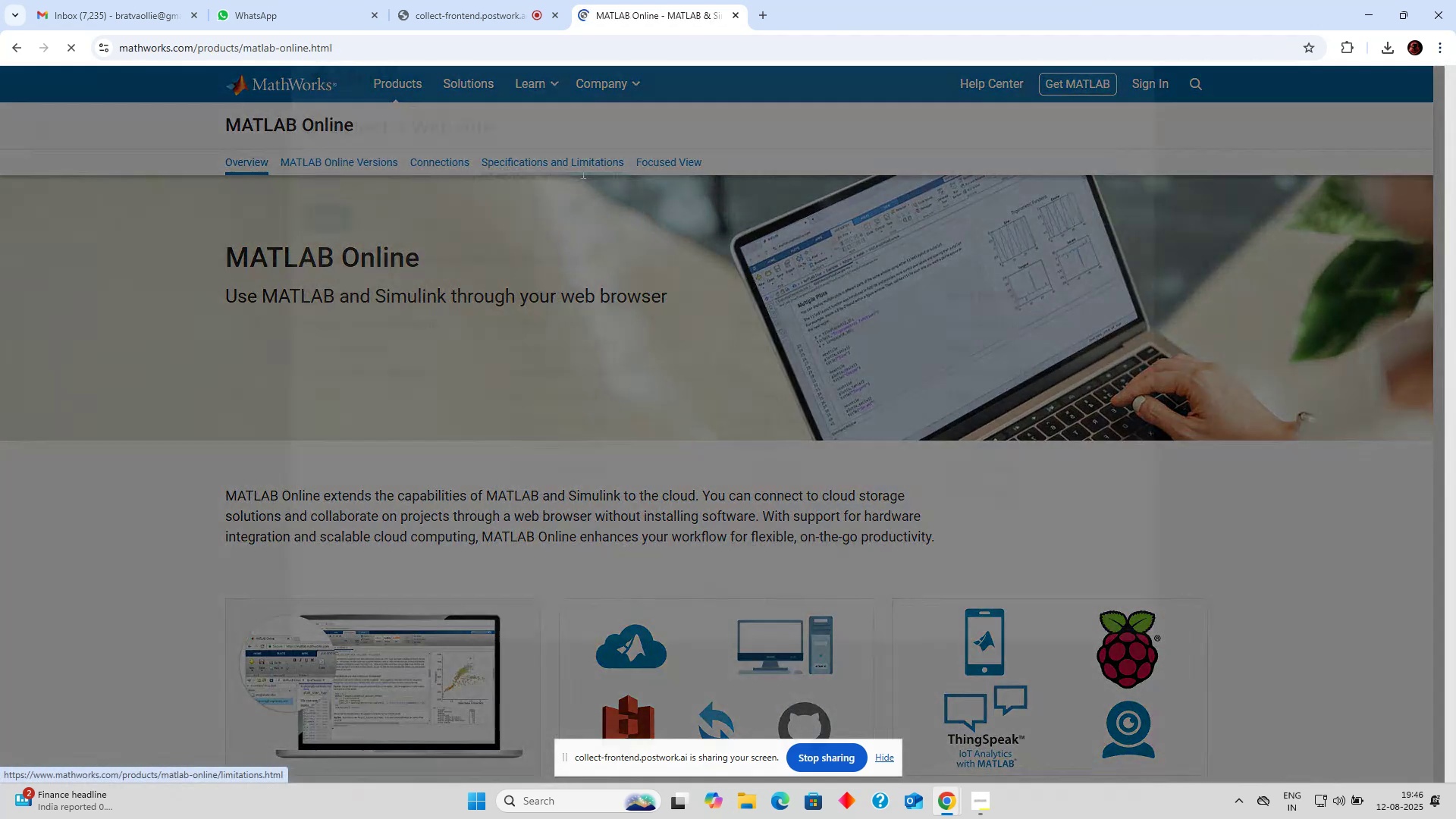 
scroll: coordinate [1103, 130], scroll_direction: down, amount: 2.0
 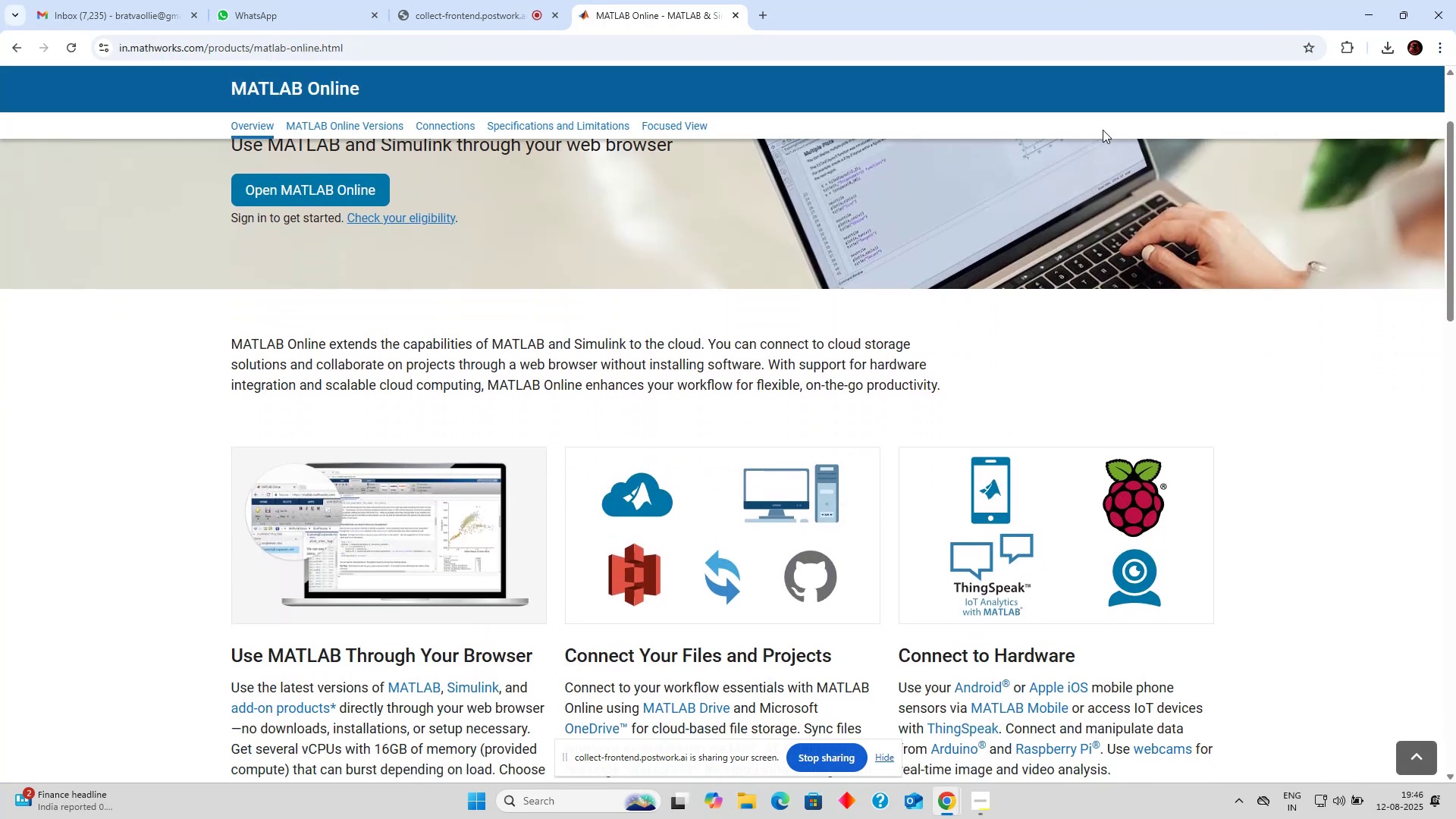 
scroll: coordinate [1105, 129], scroll_direction: up, amount: 3.0
 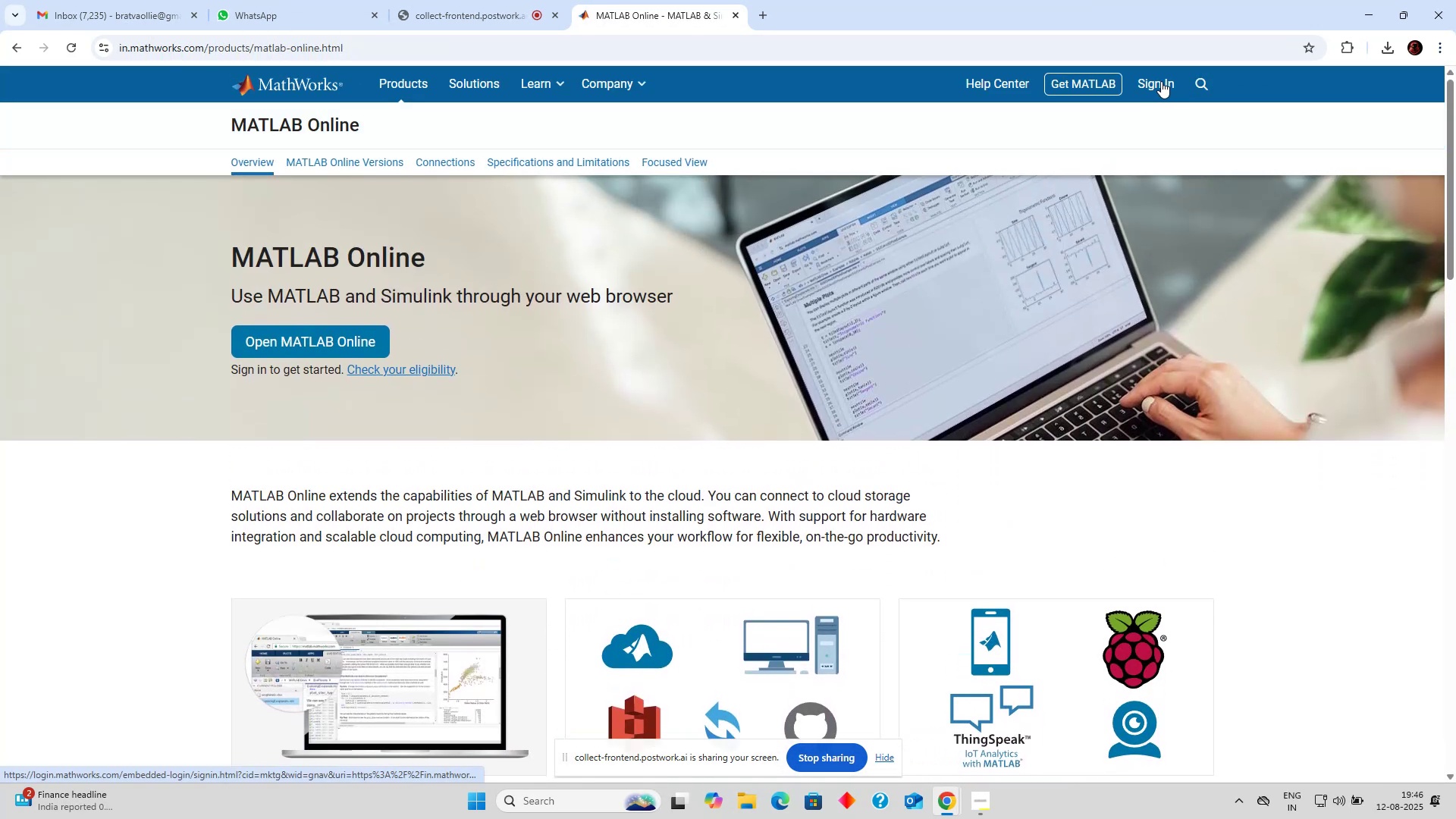 
left_click([1158, 81])
 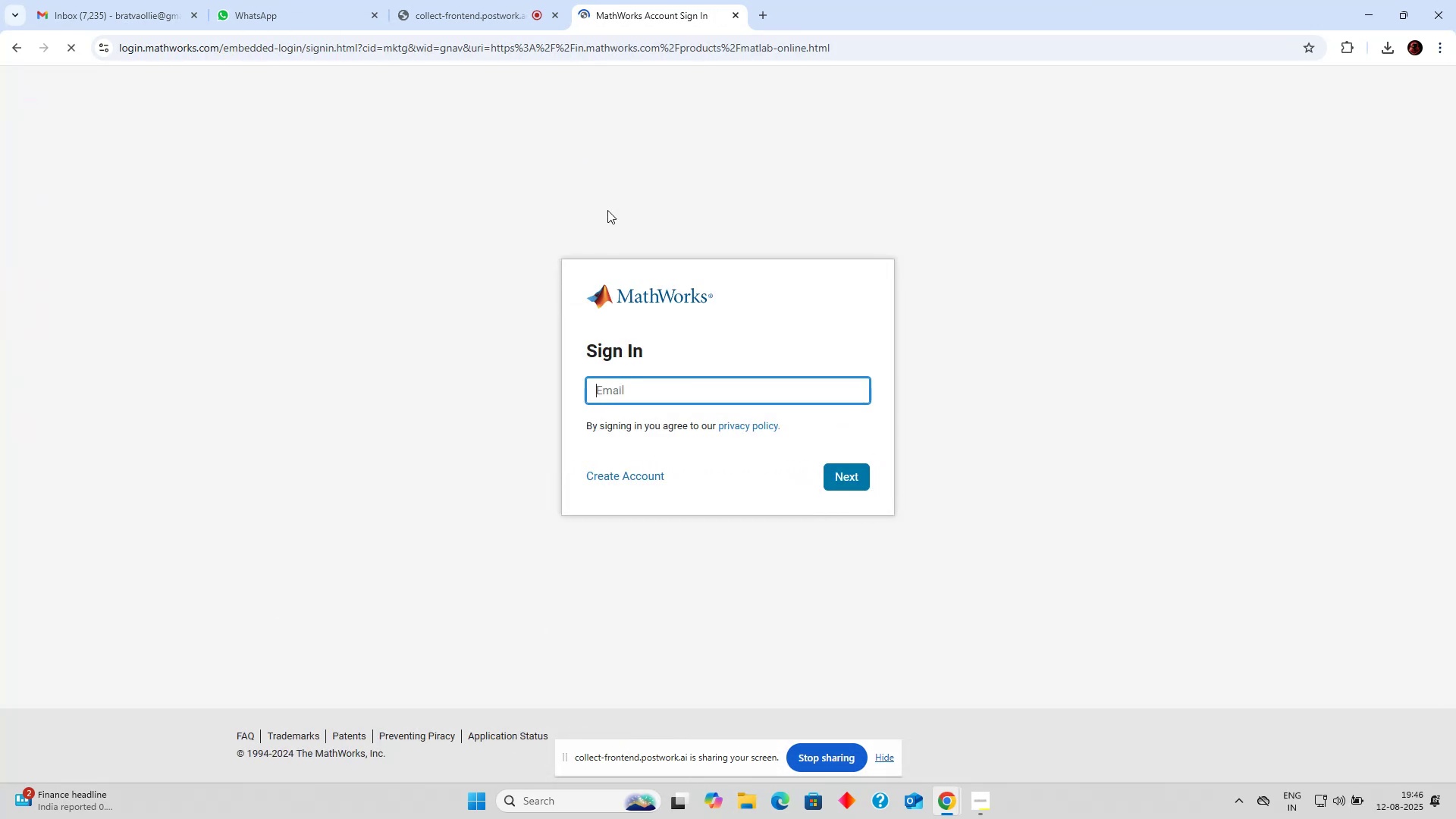 
left_click([615, 397])
 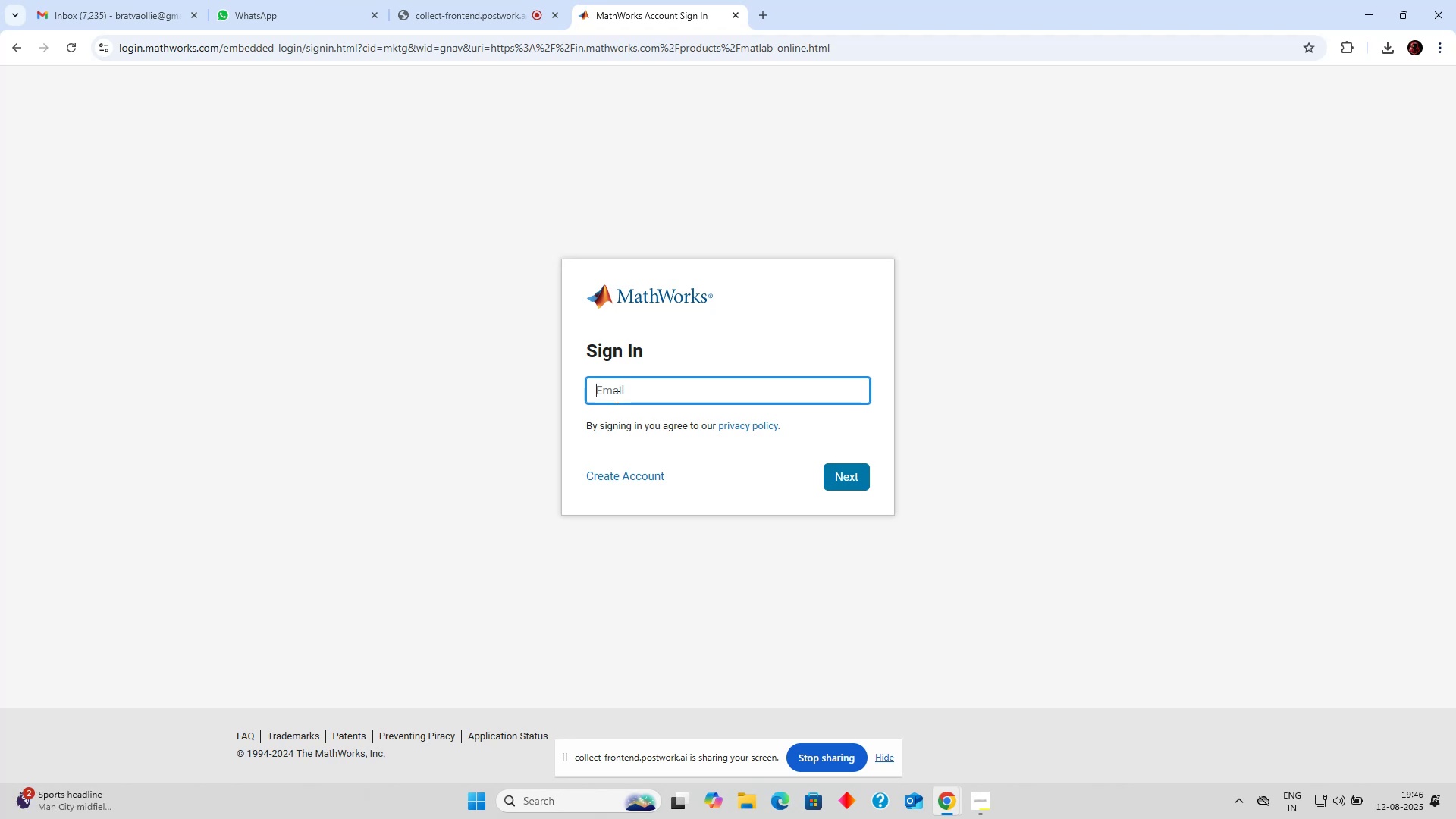 
type(phz218045@!)
key(Backspace)
type(iitd.ac.in)
 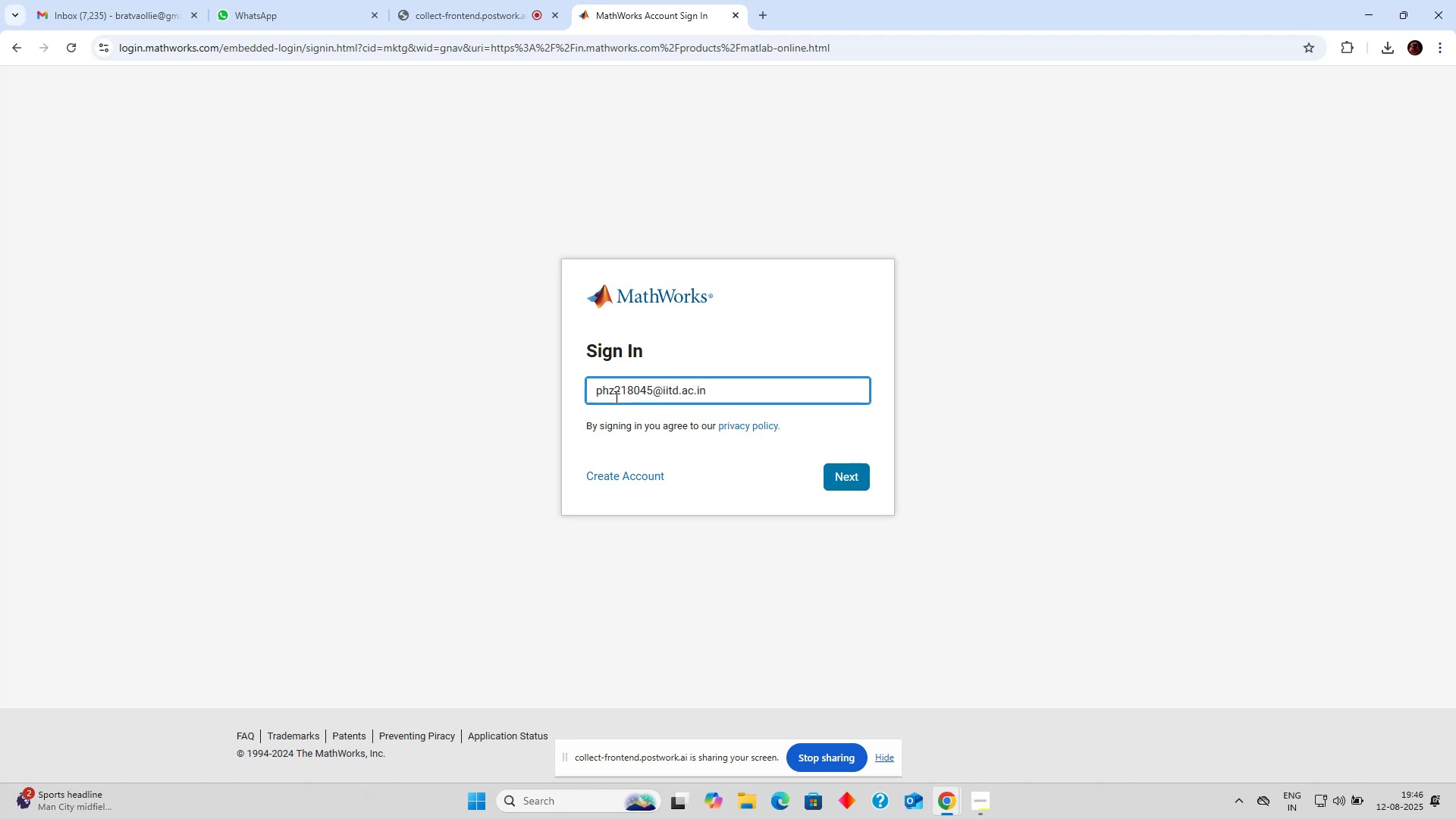 
left_click([834, 475])
 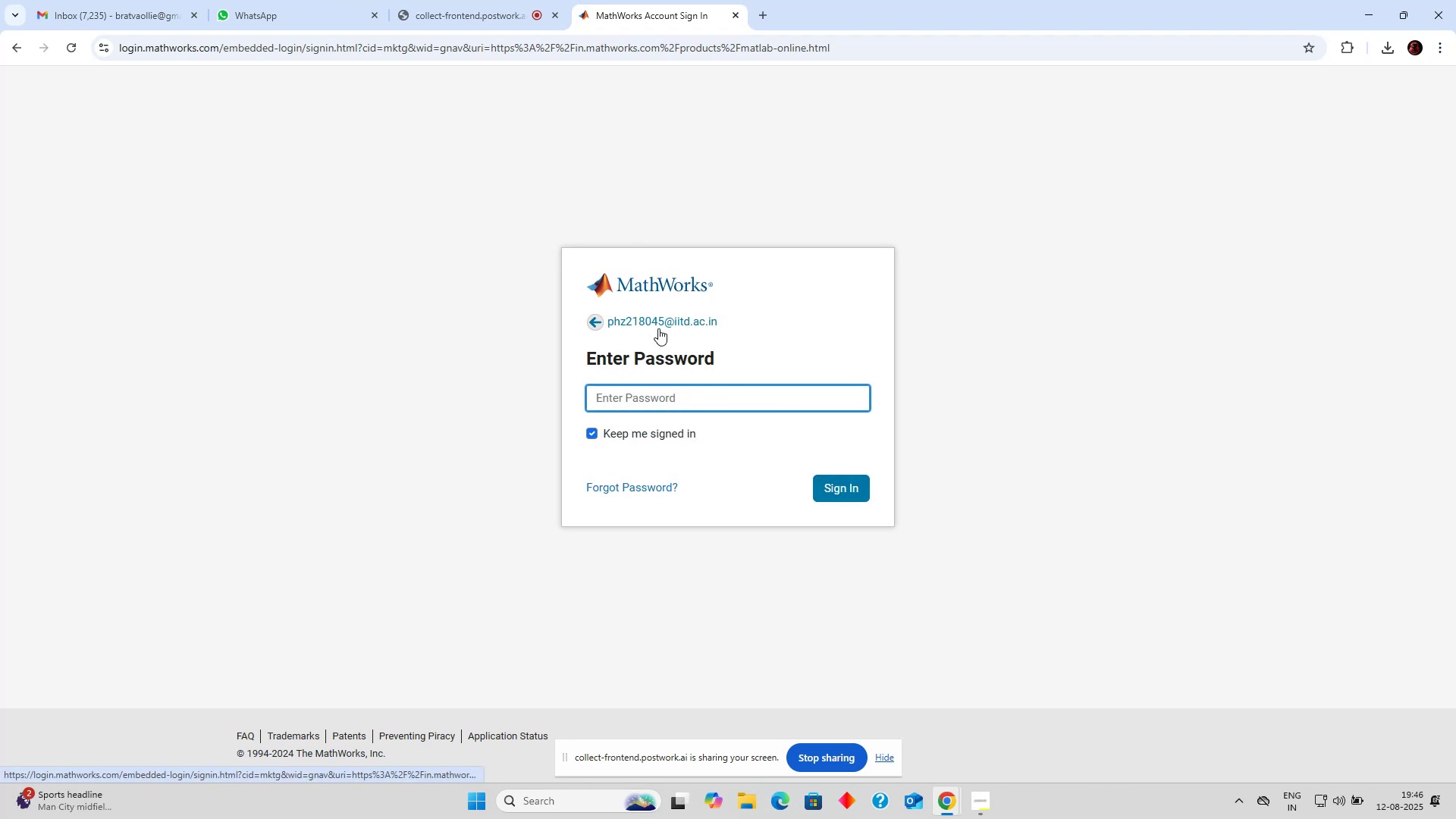 
type(638gLqyS)
 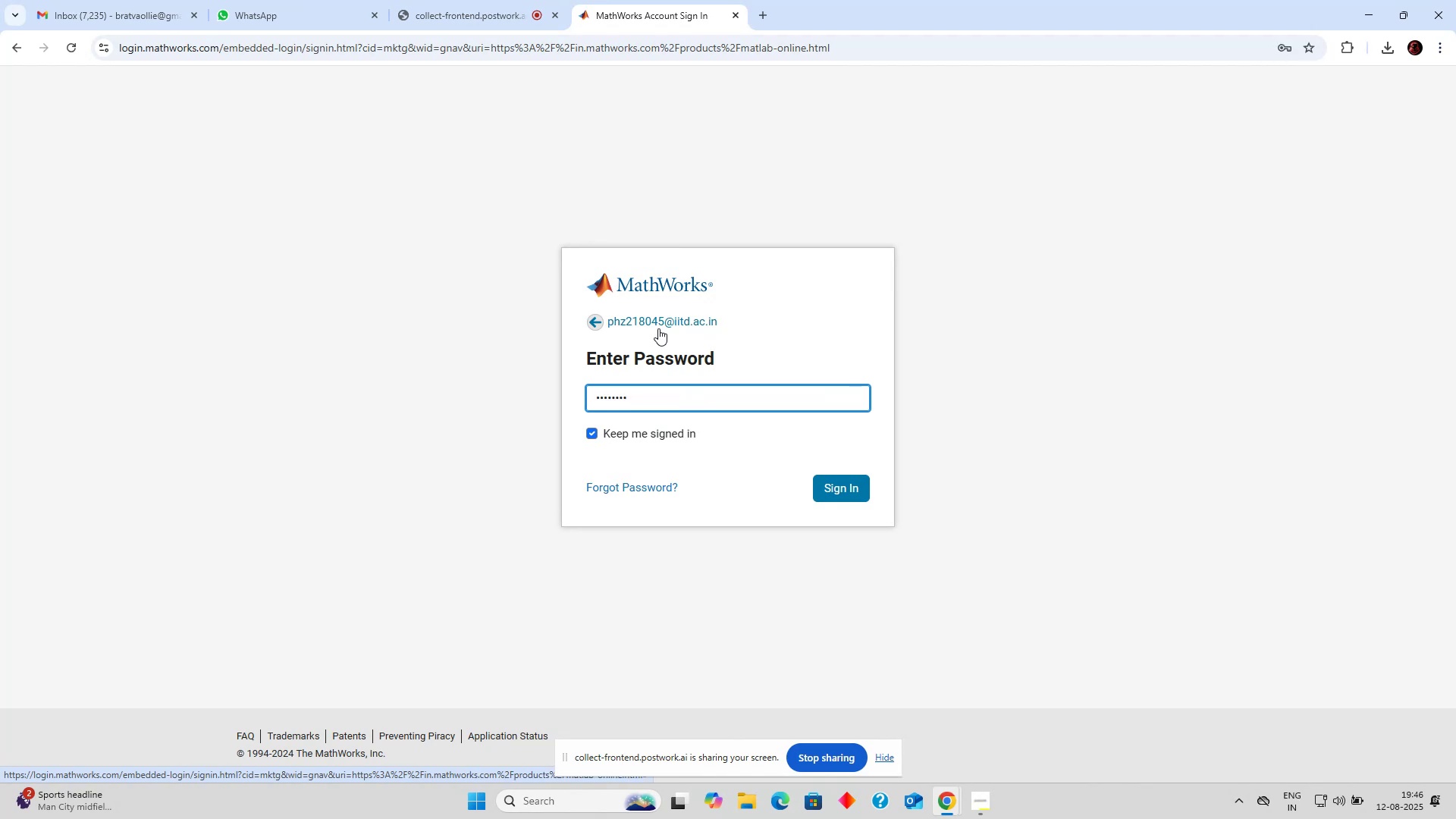 
left_click([846, 494])
 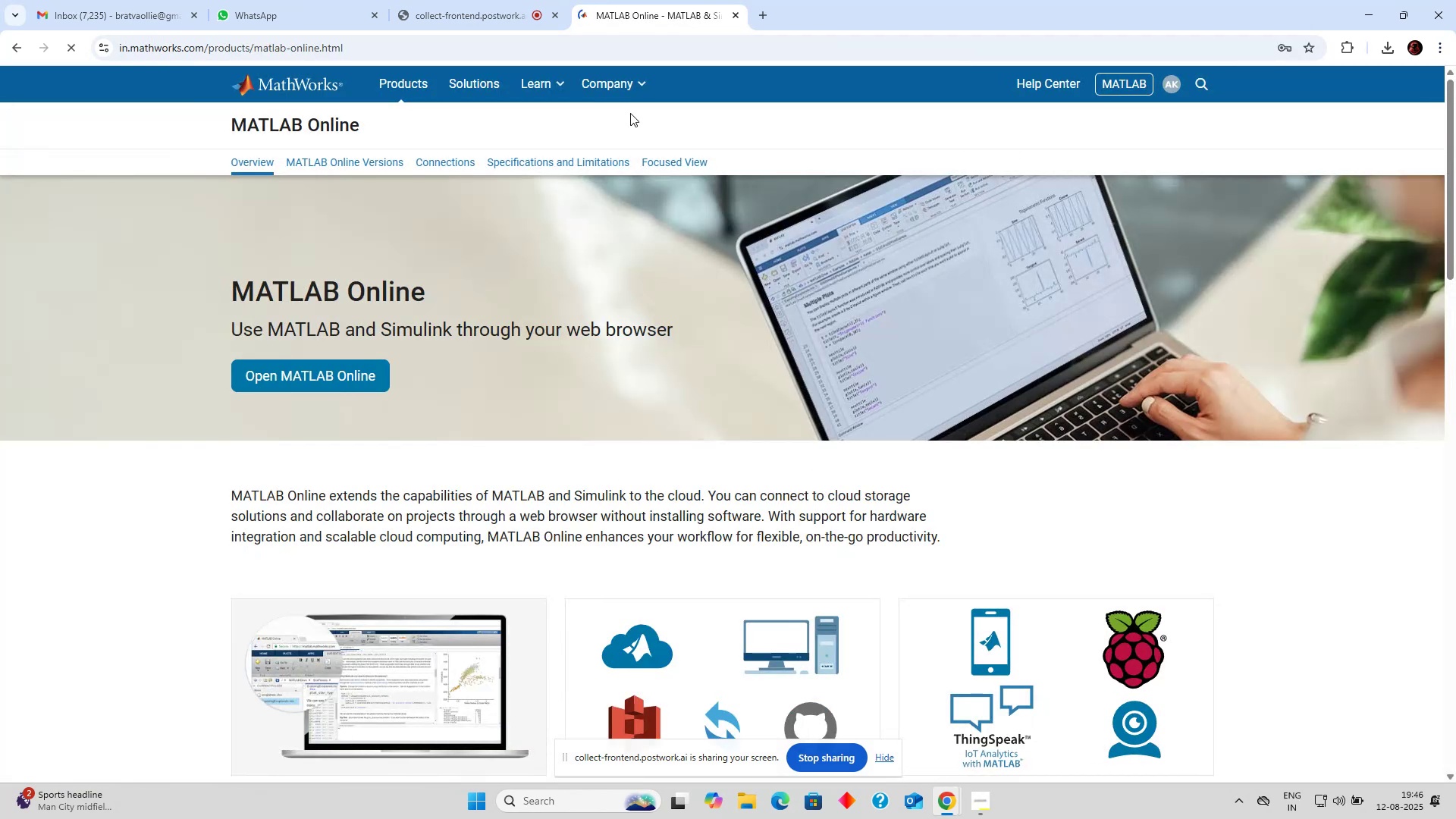 
left_click([346, 372])
 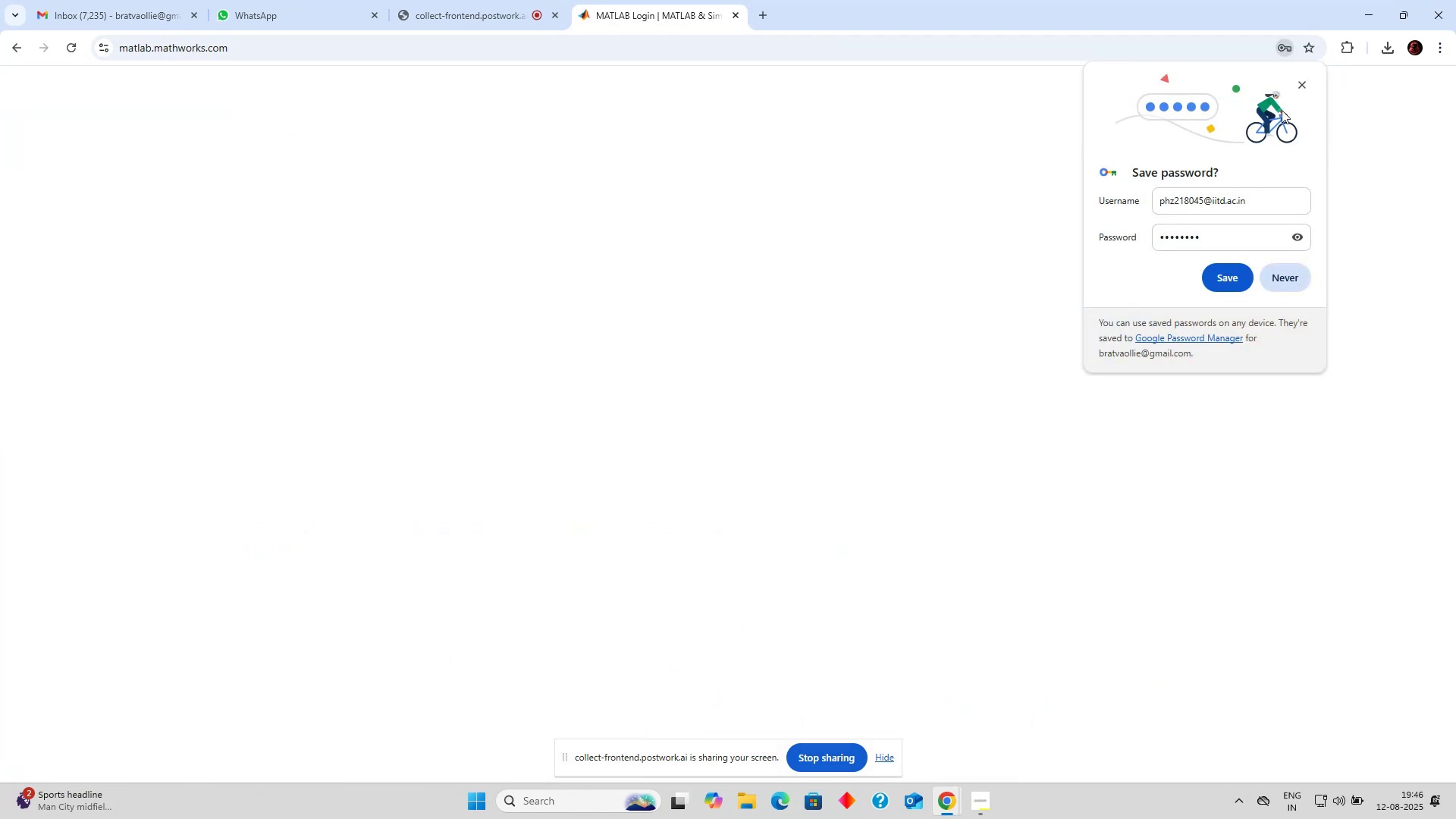 
left_click([1296, 84])
 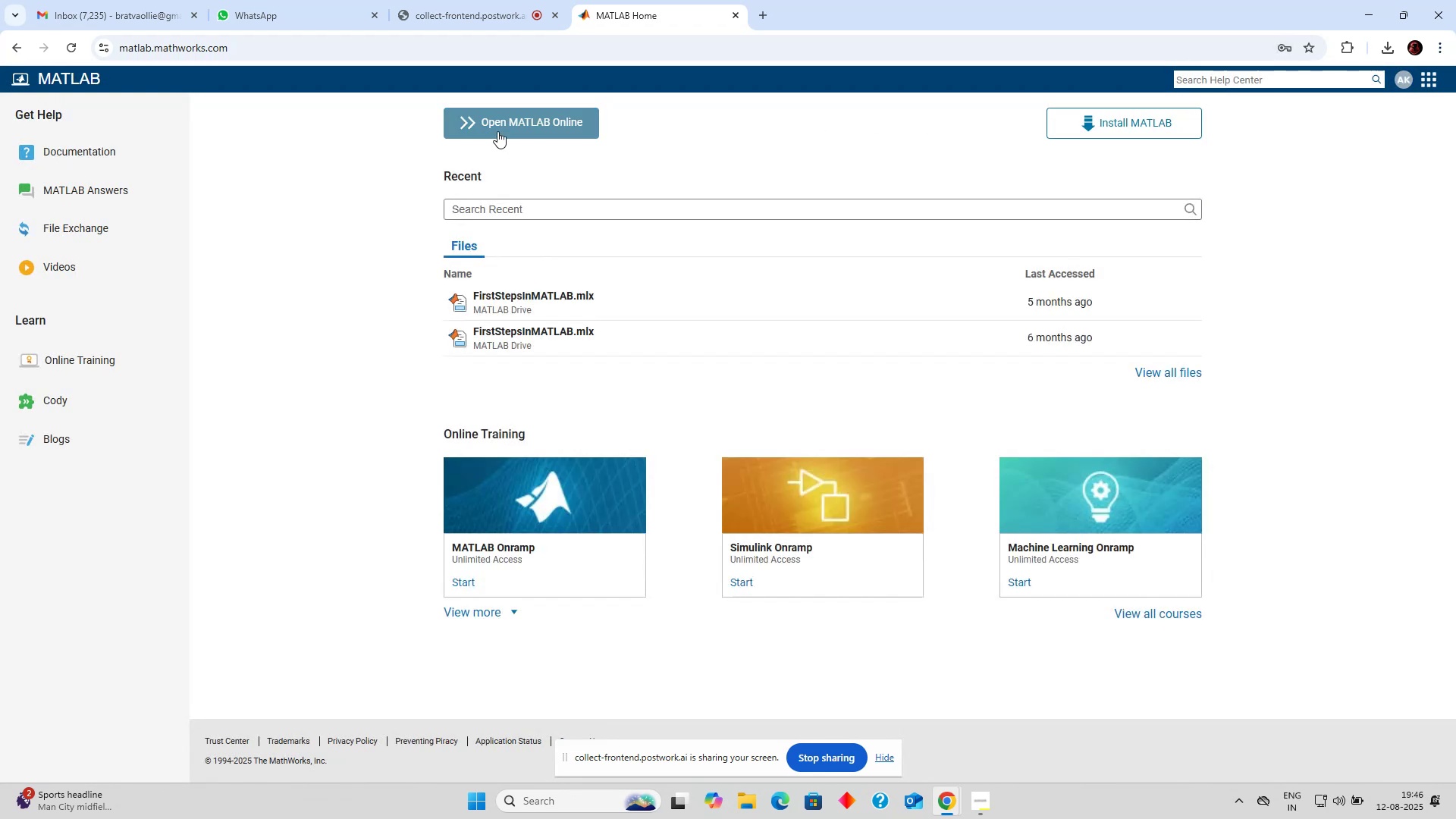 
left_click([497, 130])
 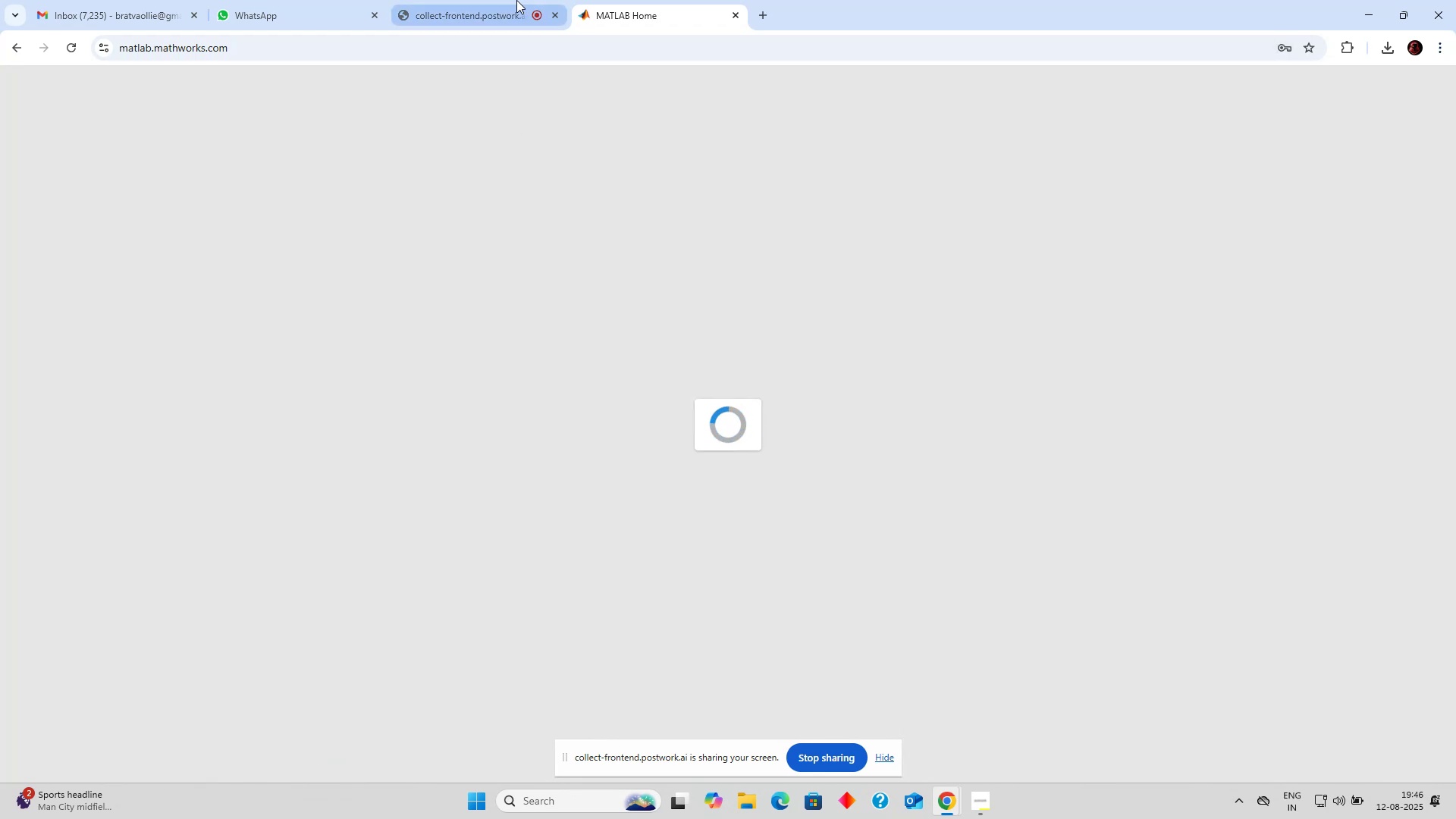 
left_click([639, 8])
 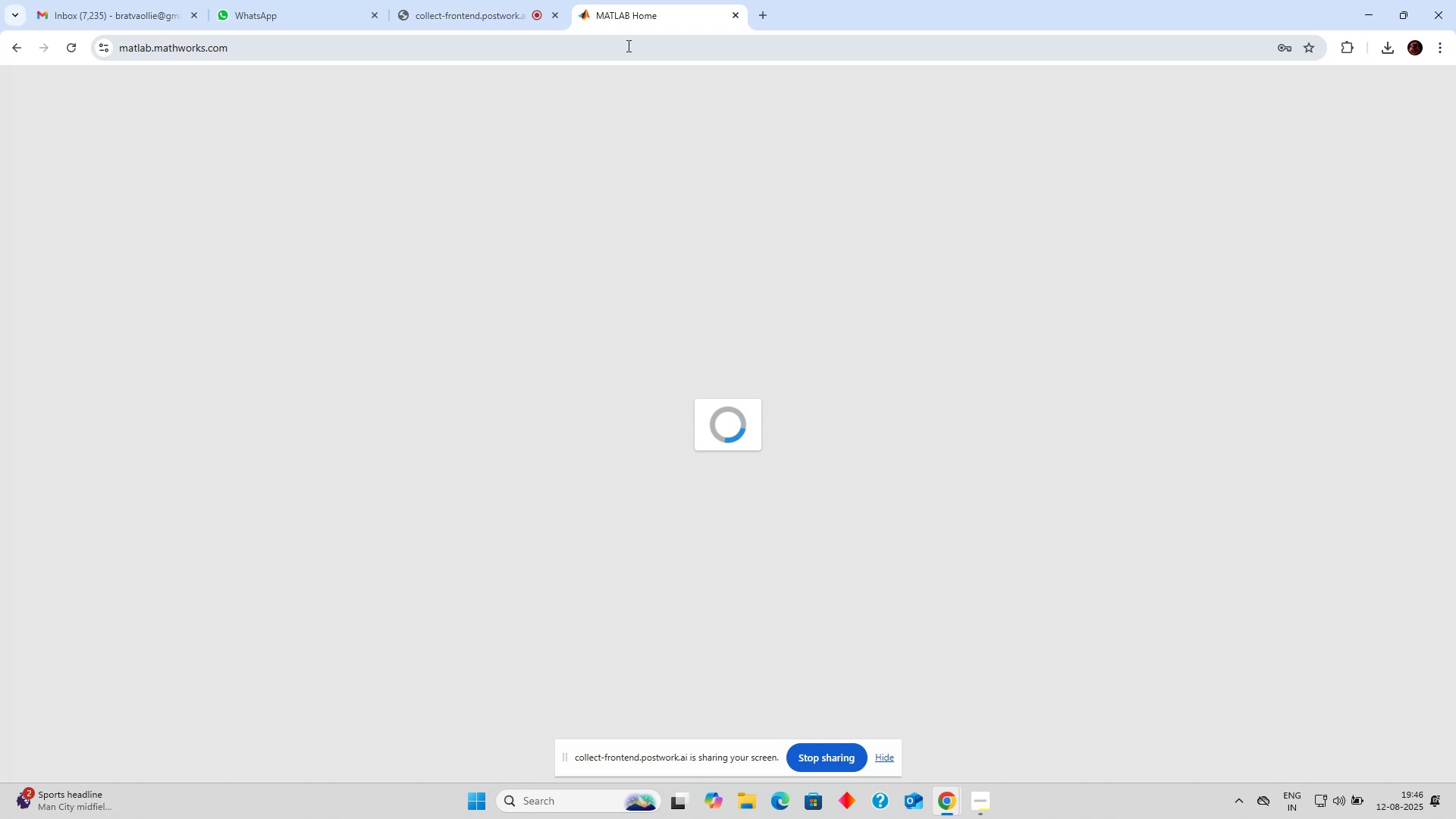 
wait(11.78)
 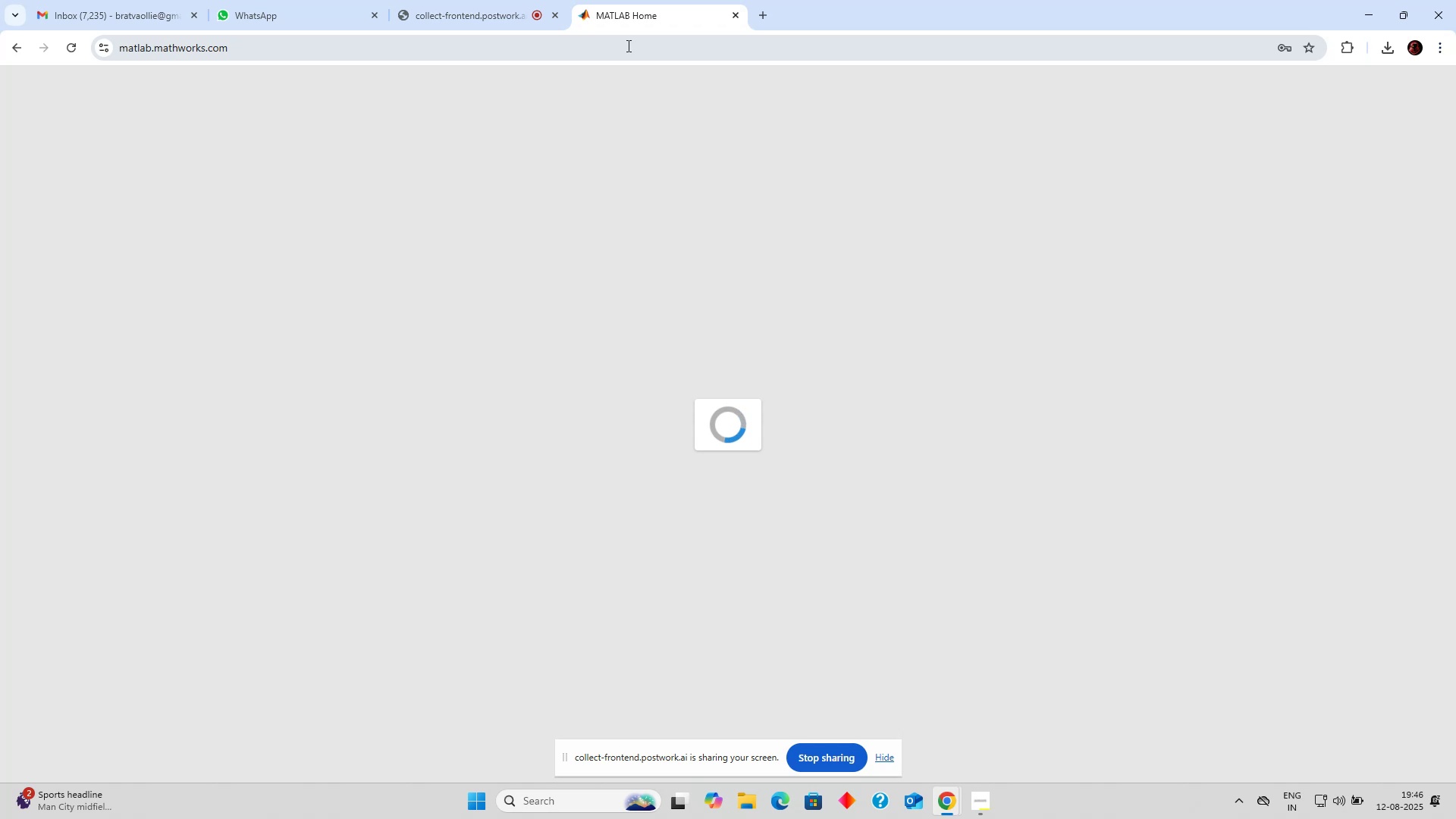 
mouse_move([783, 27])
 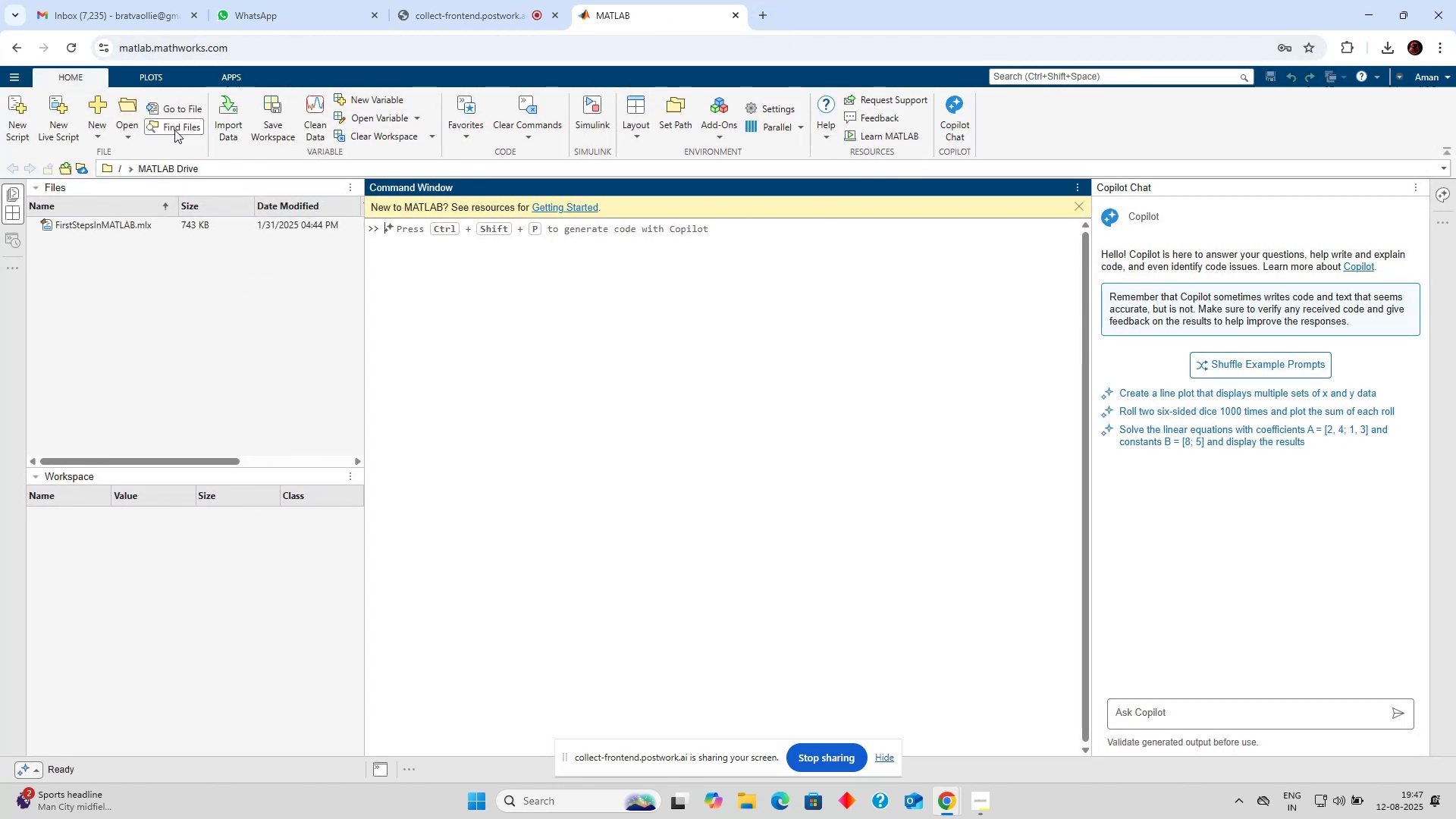 
left_click([102, 135])
 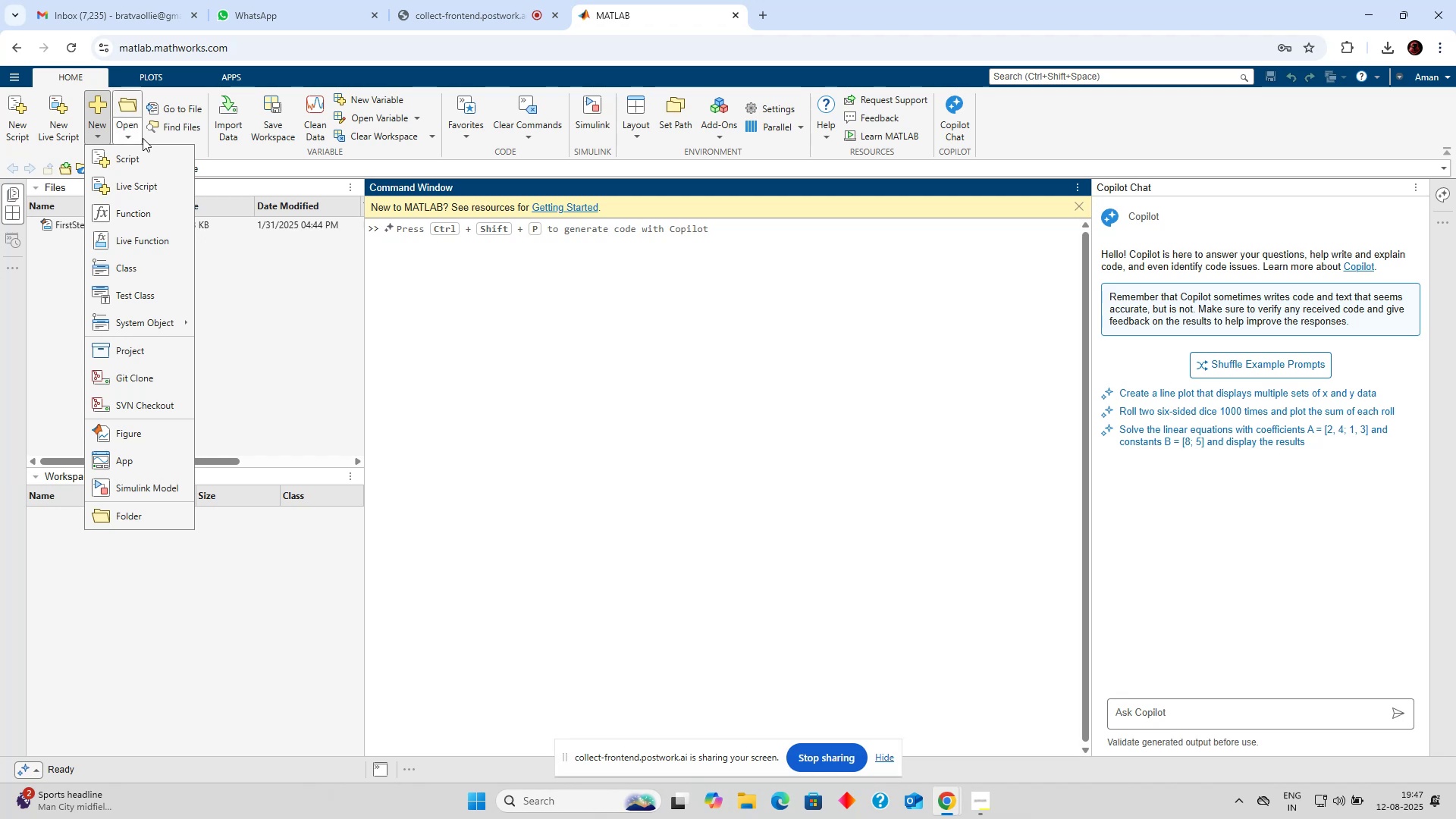 
left_click([140, 138])
 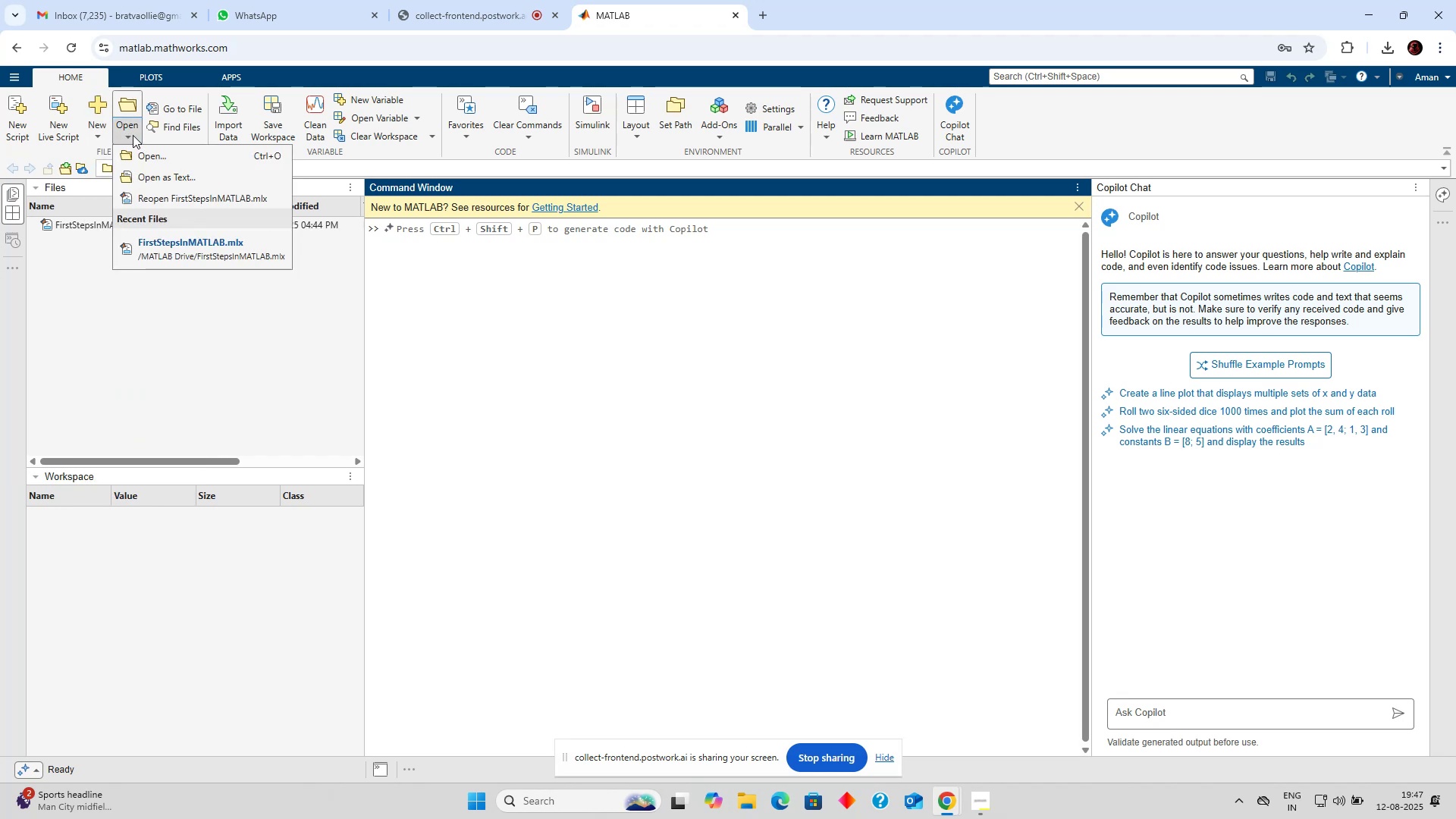 
left_click([133, 135])
 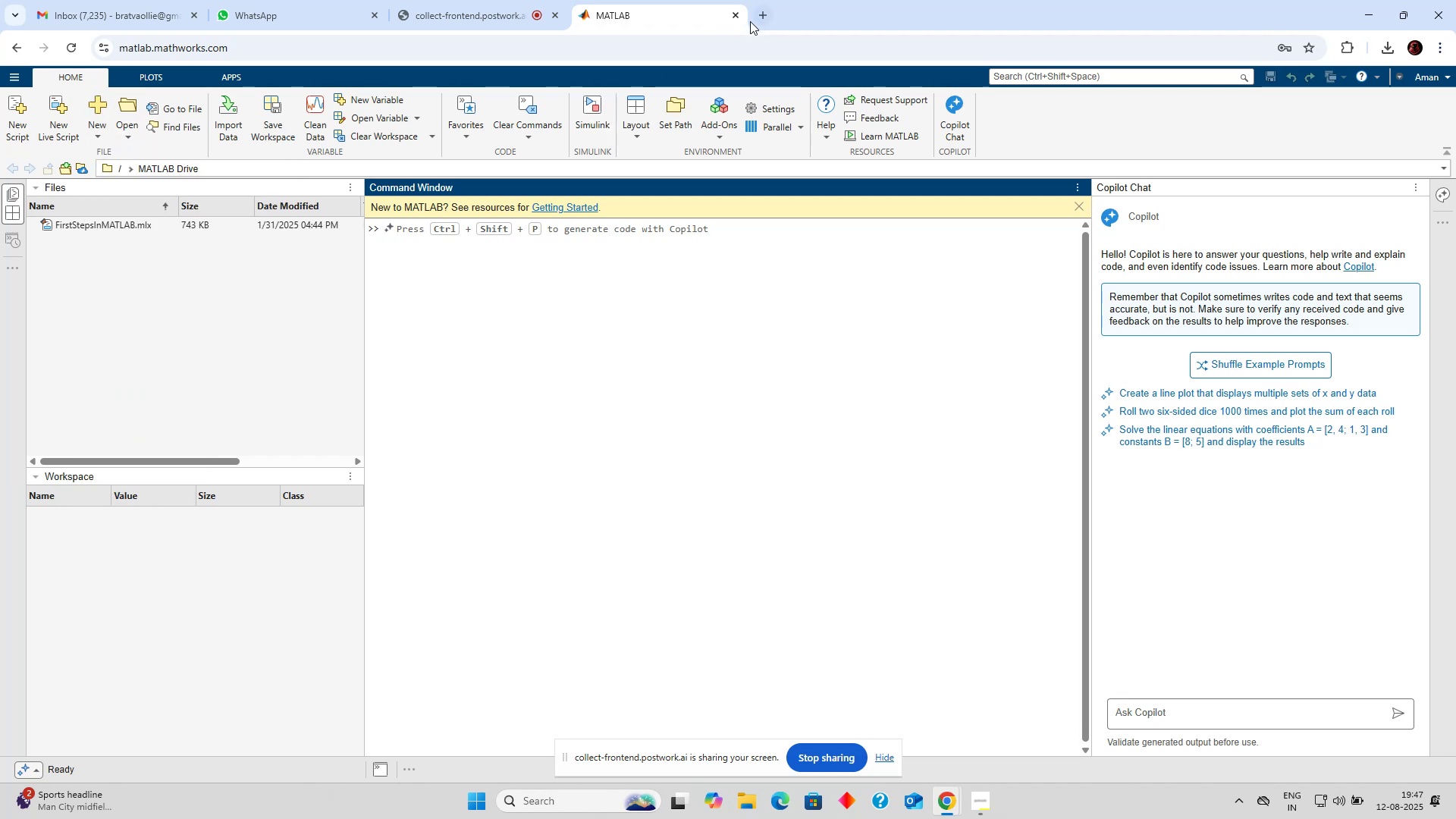 
left_click([762, 16])
 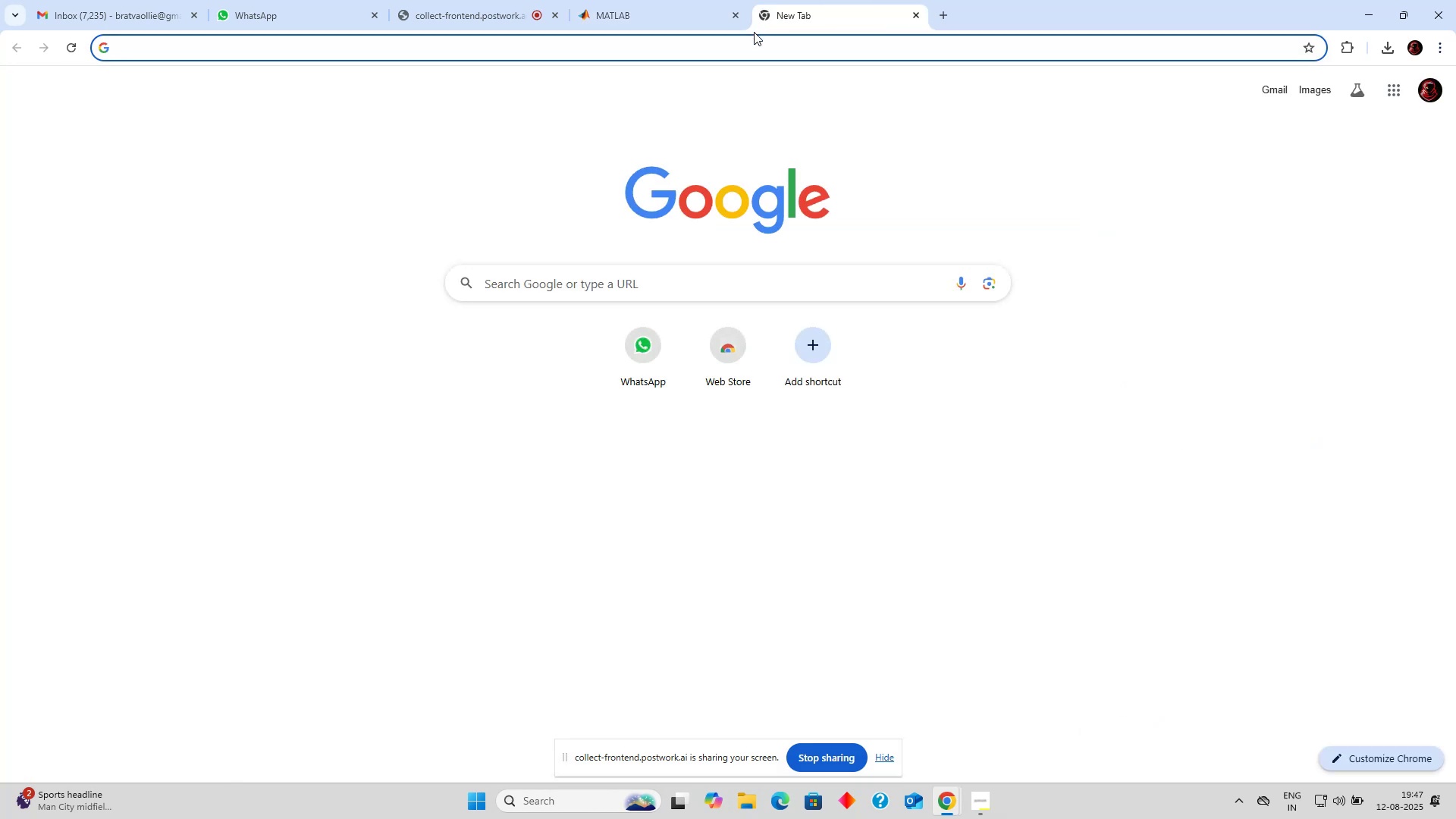 
type(webma)
key(Backspace)
key(Backspace)
key(Backspace)
key(Backspace)
key(Backspace)
key(Backspace)
type(open)
key(Backspace)
key(Backspace)
key(Backspace)
key(Backspace)
key(Backspace)
type(webmail.co)
key(Backspace)
key(Backspace)
type(iitd.ac.in)
 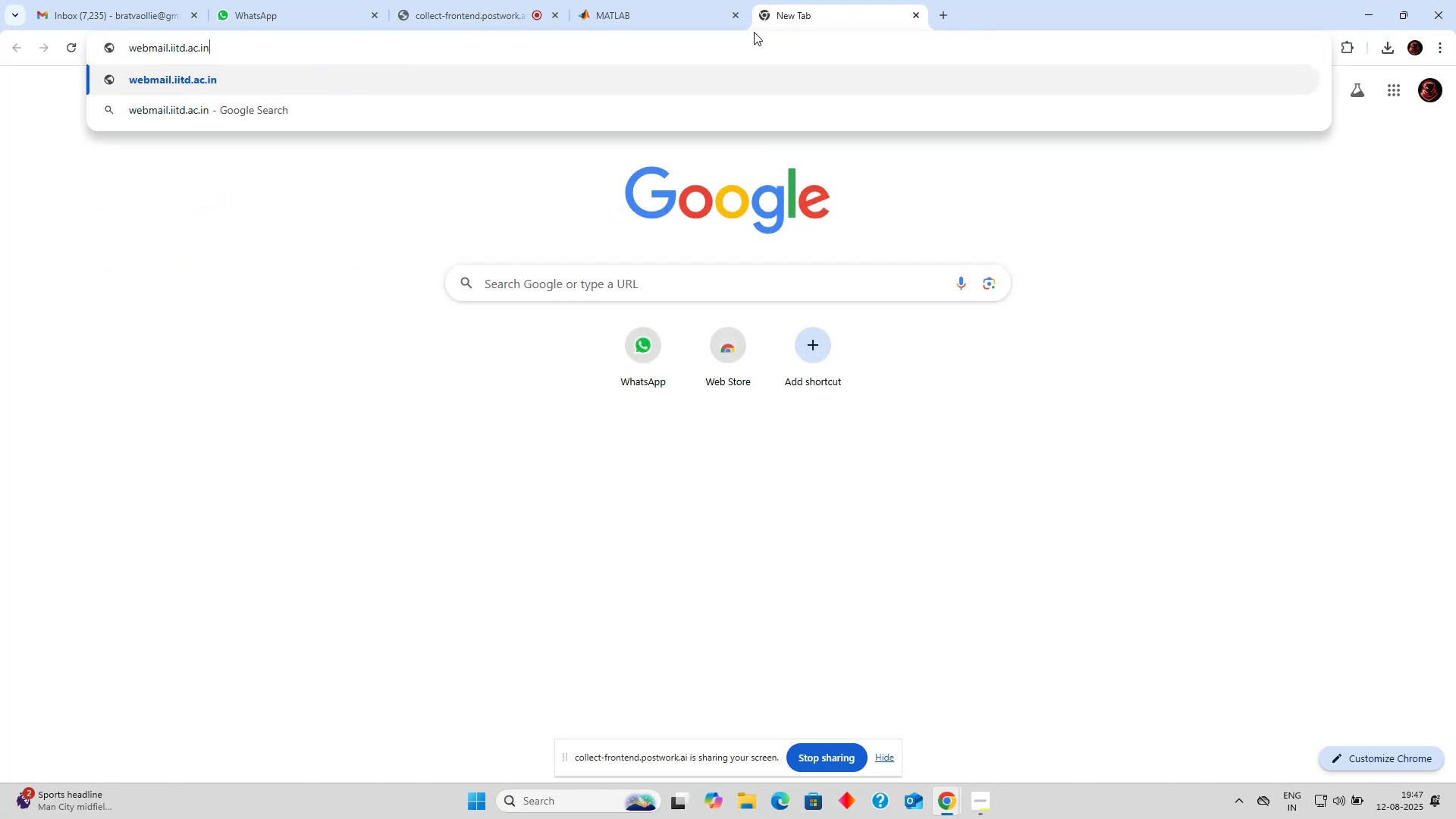 
key(Enter)
 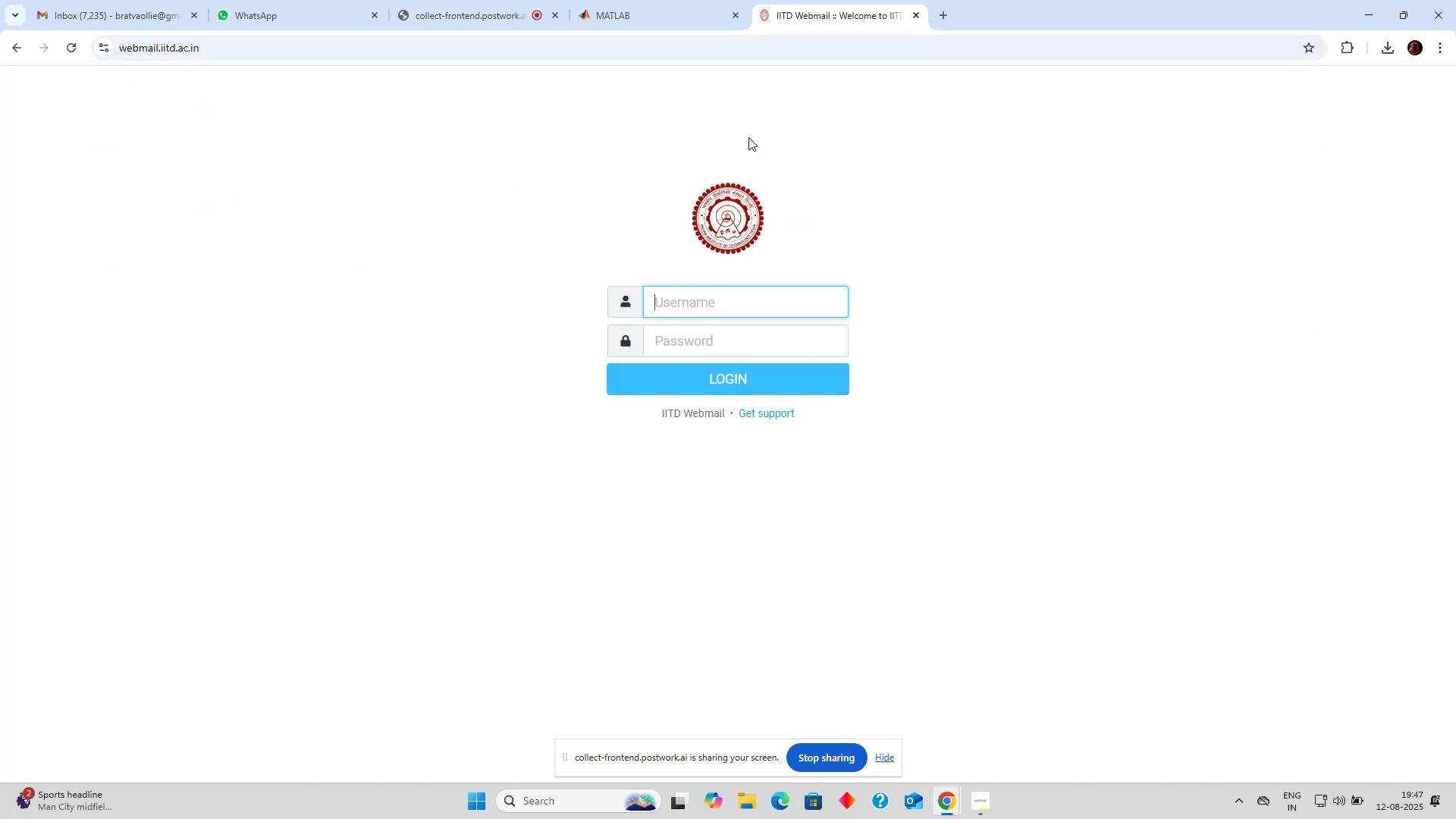 
type(pzh218045)
key(Tab)
type(638gLqyS)
 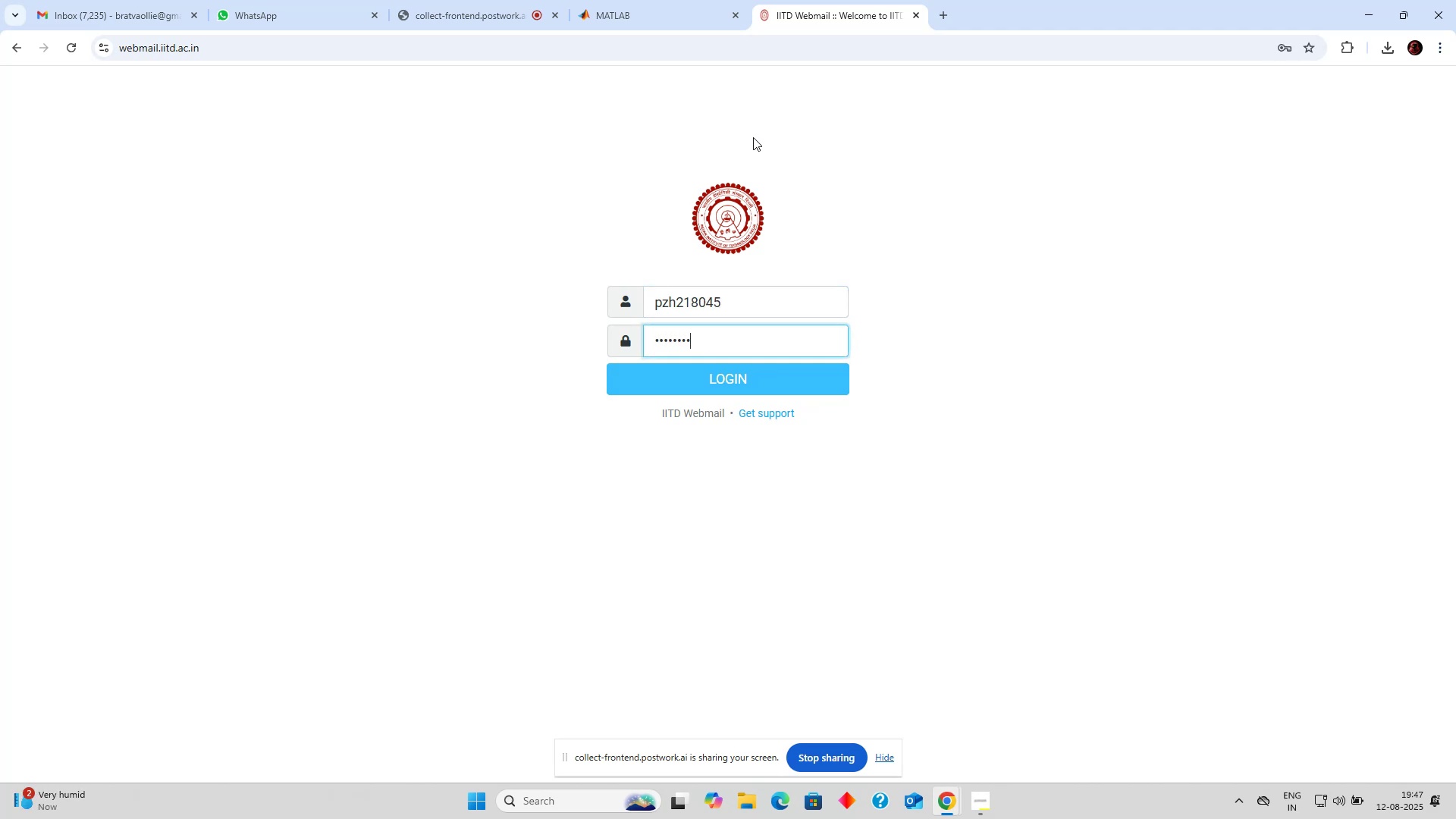 
left_click([693, 382])
 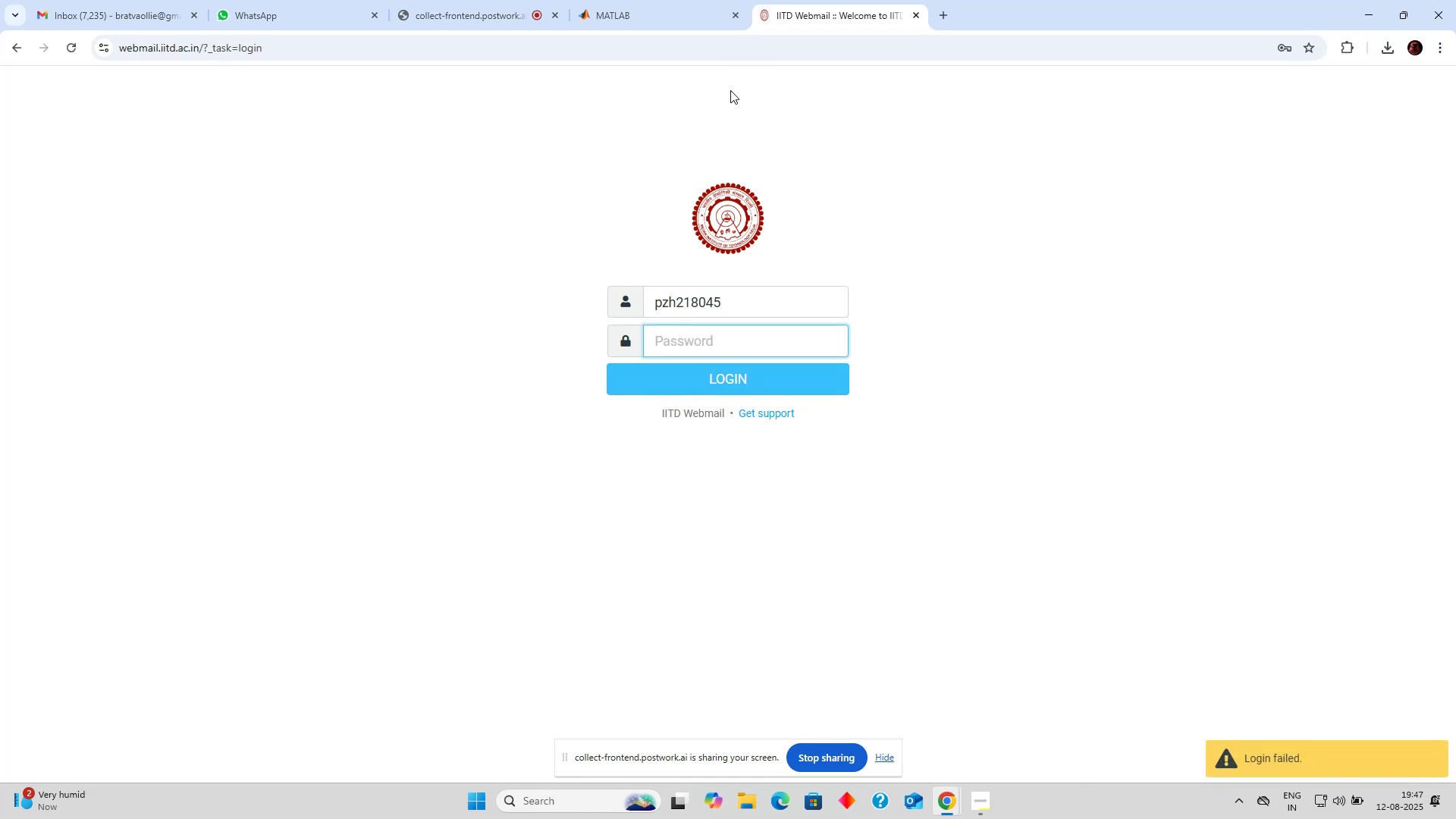 
wait(7.8)
 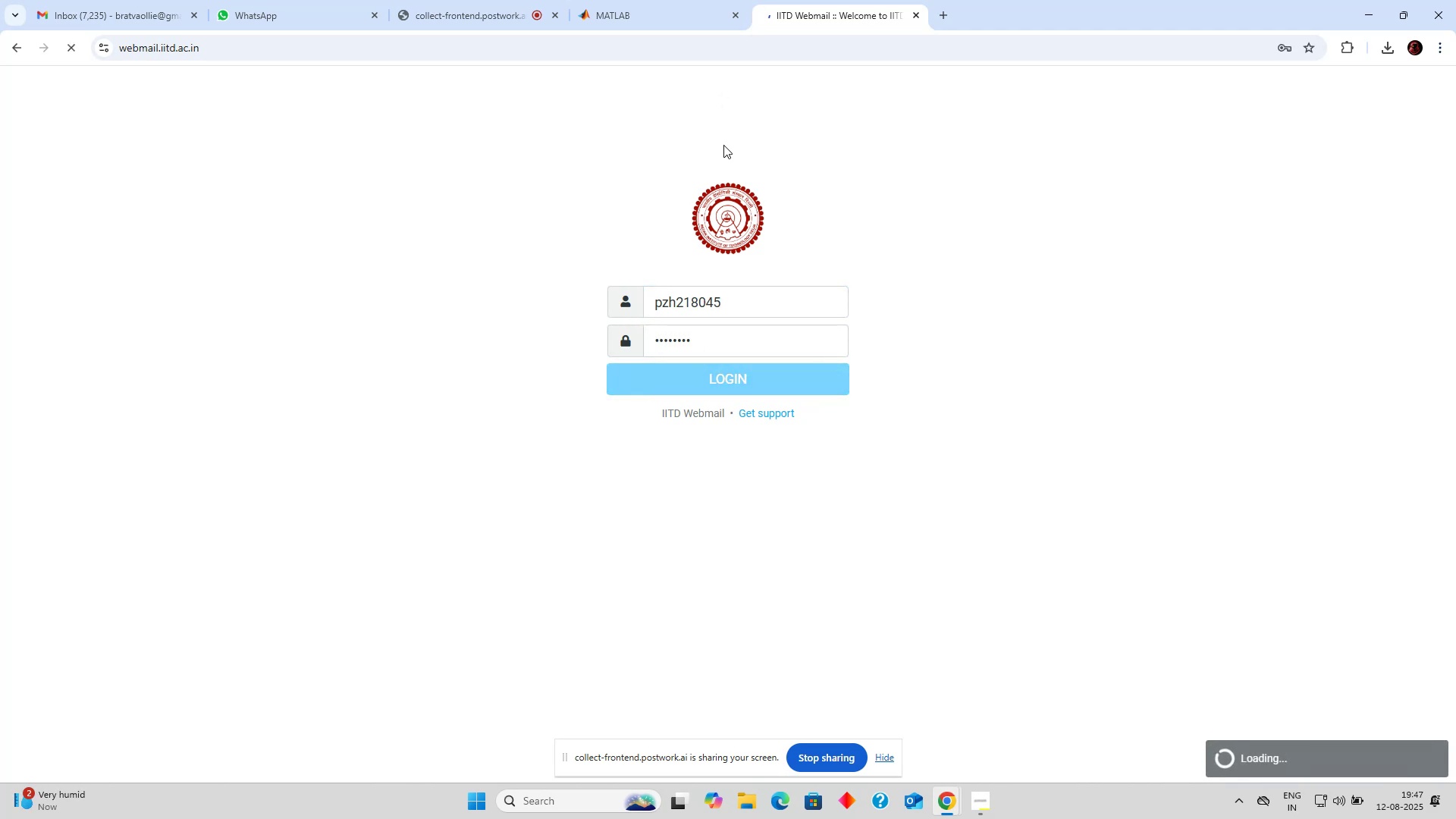 
left_click([675, 299])
 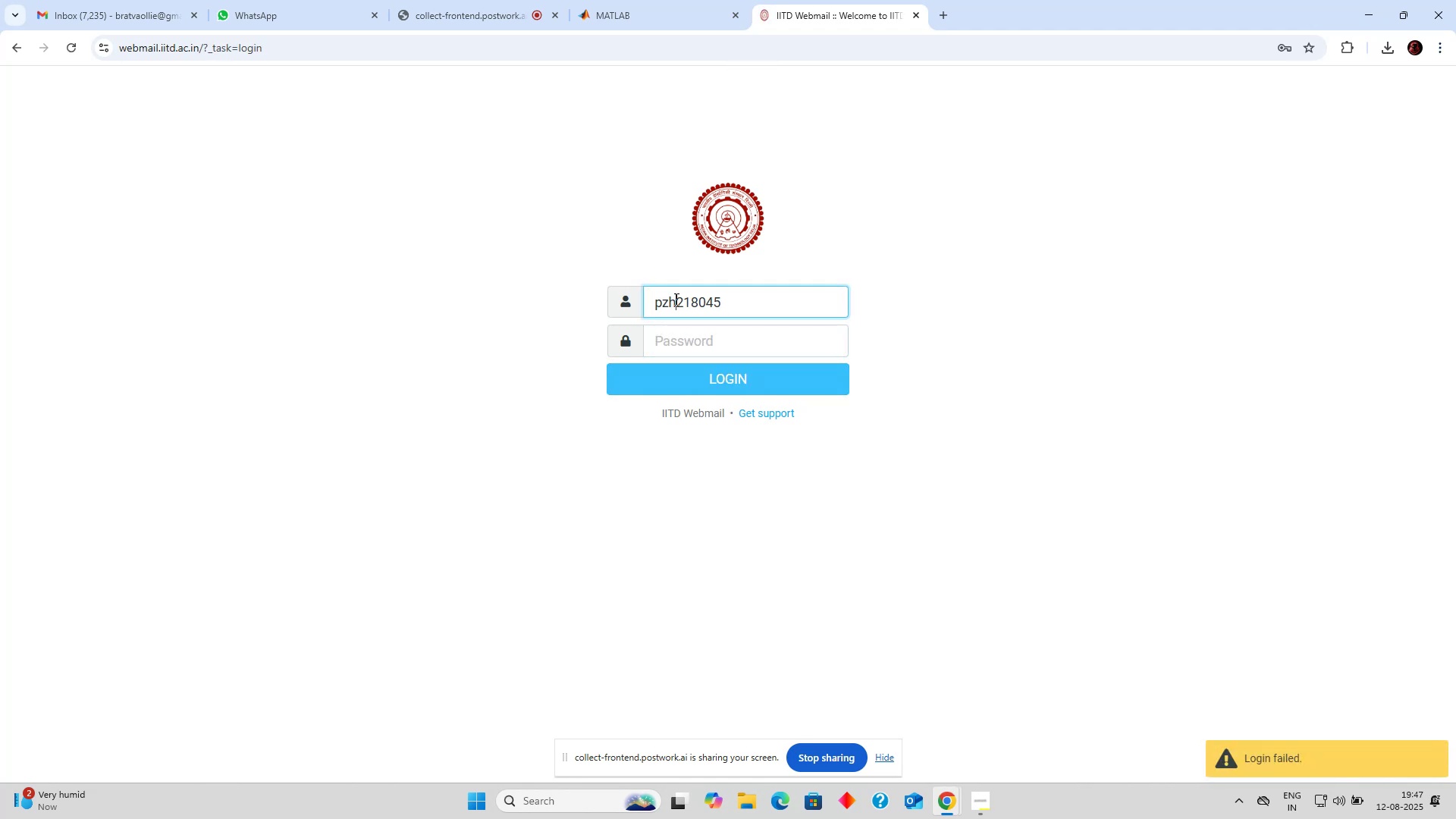 
key(Backspace)
key(Backspace)
type(hz)
key(Tab)
type(638gLqyS)
 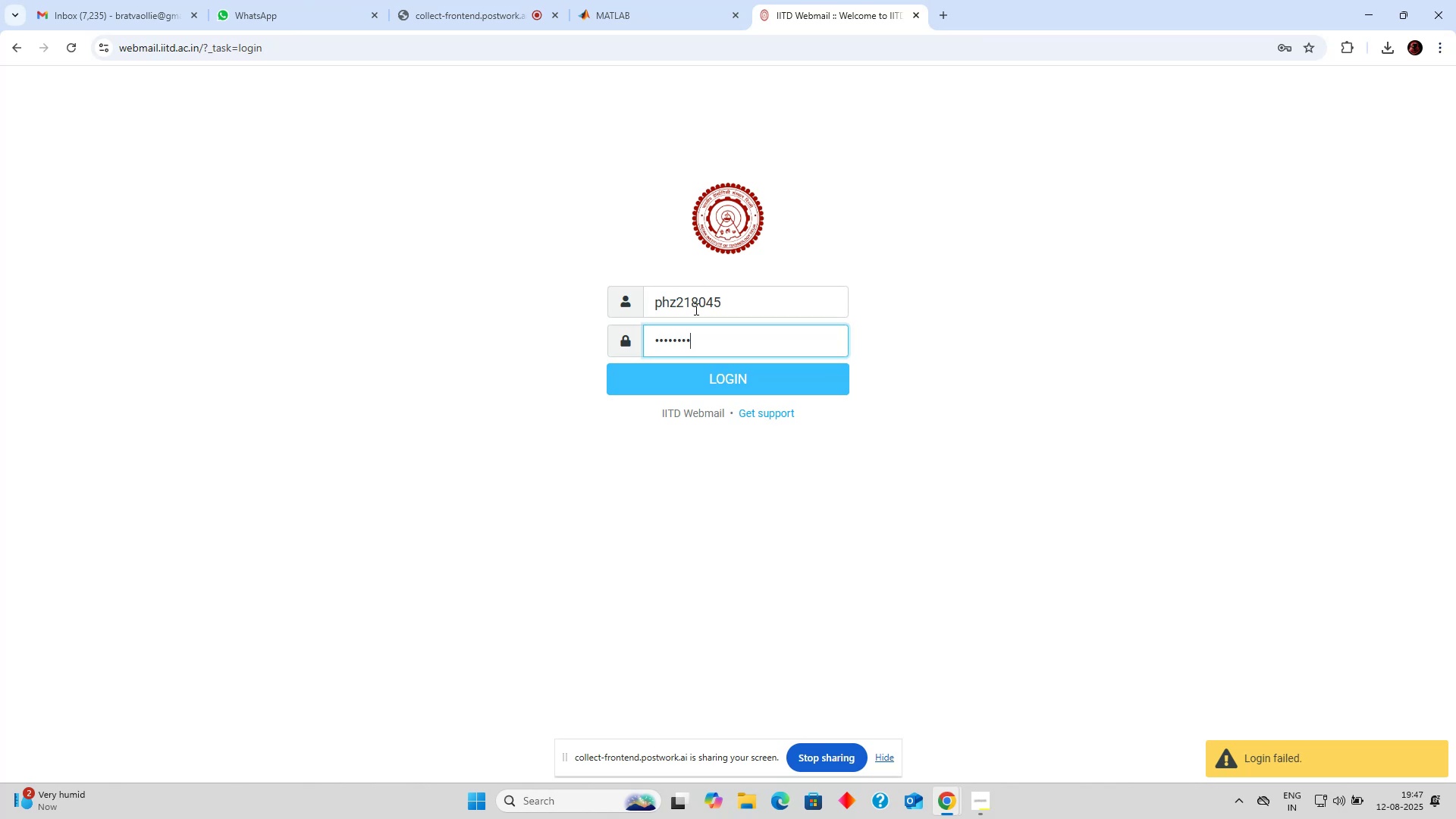 
left_click([712, 378])
 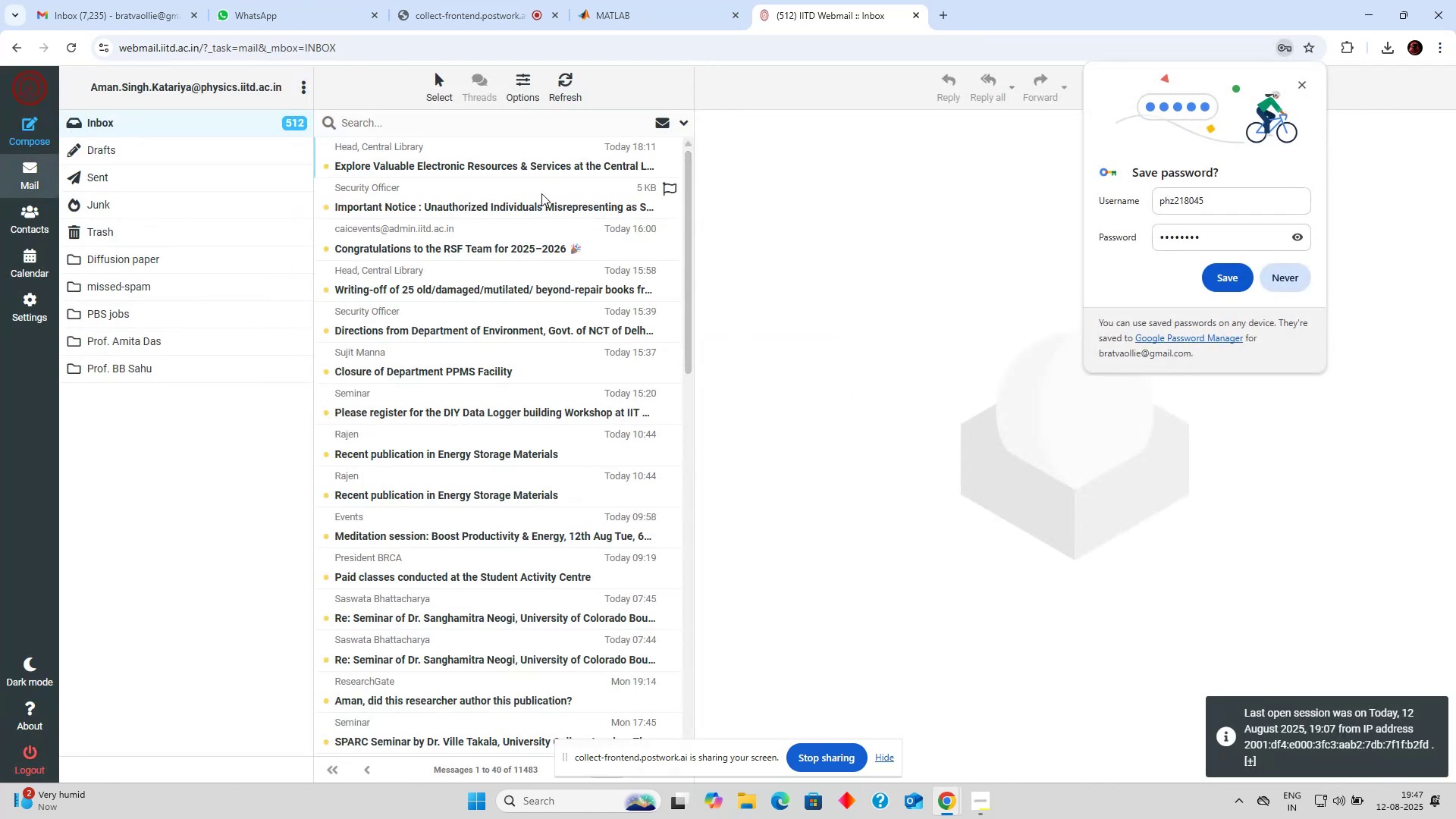 
left_click([400, 131])
 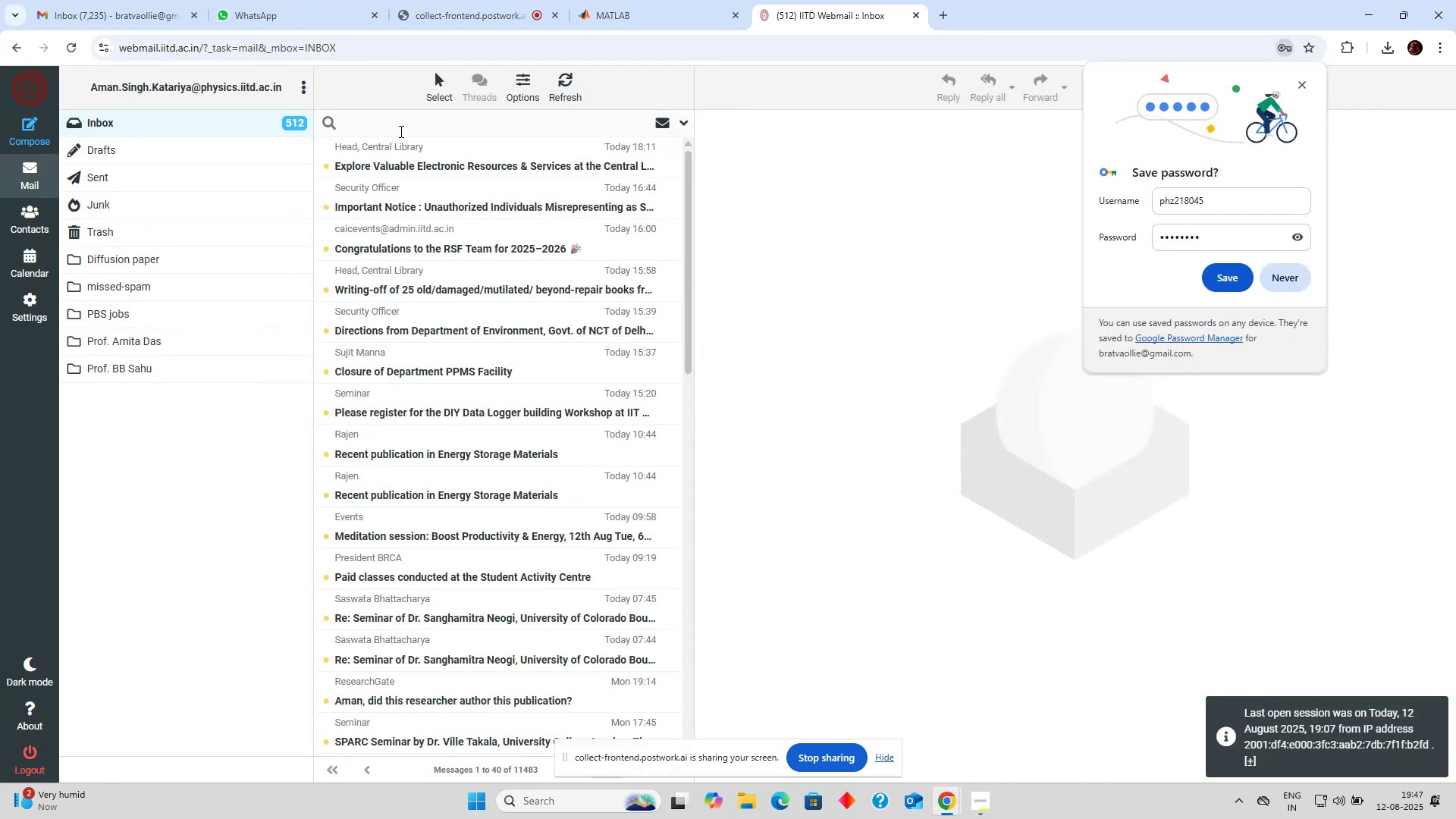 
type(open)
key(Backspace)
key(Backspace)
key(Backspace)
key(Backspace)
type(vpn)
 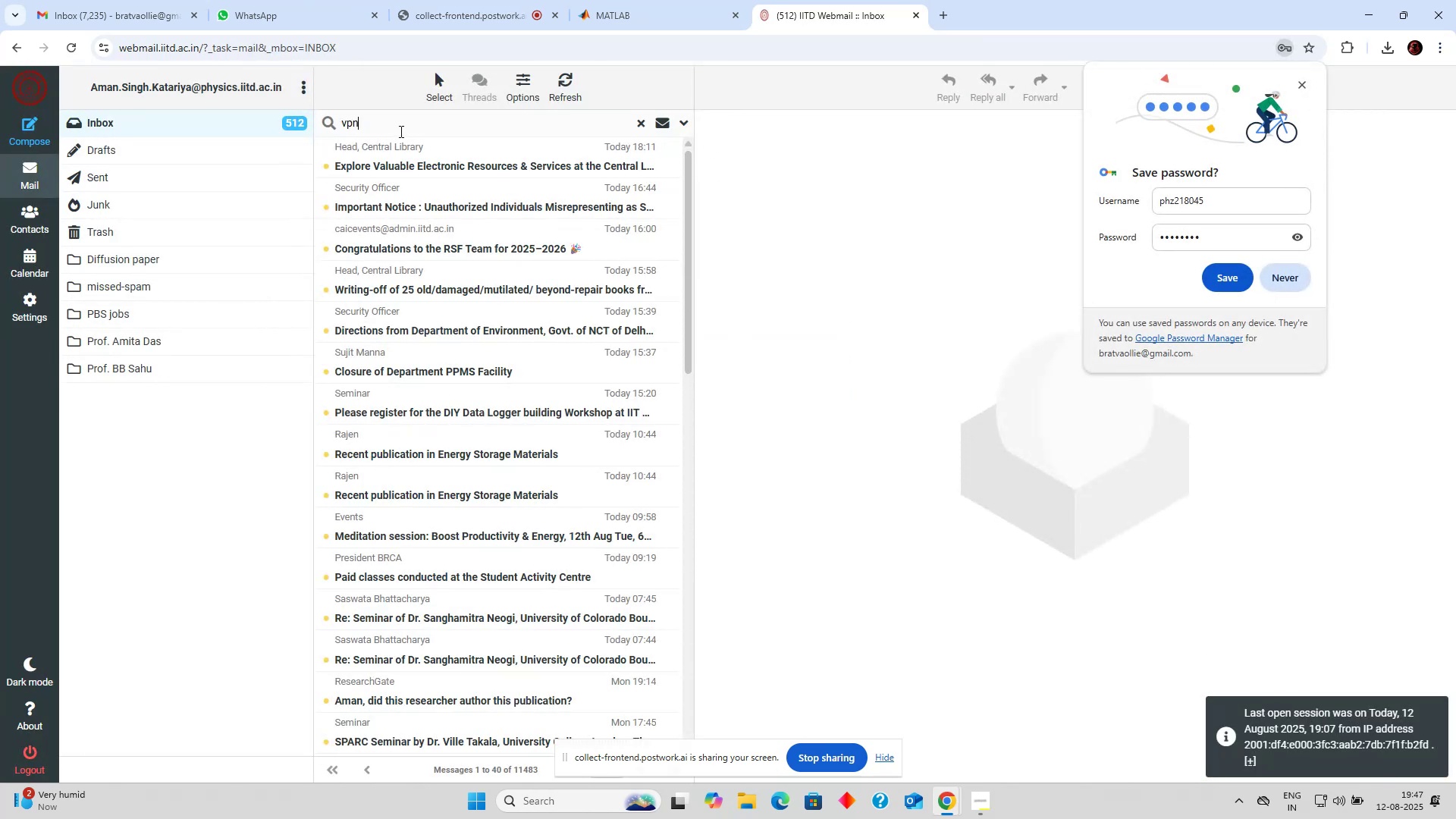 
key(Enter)
 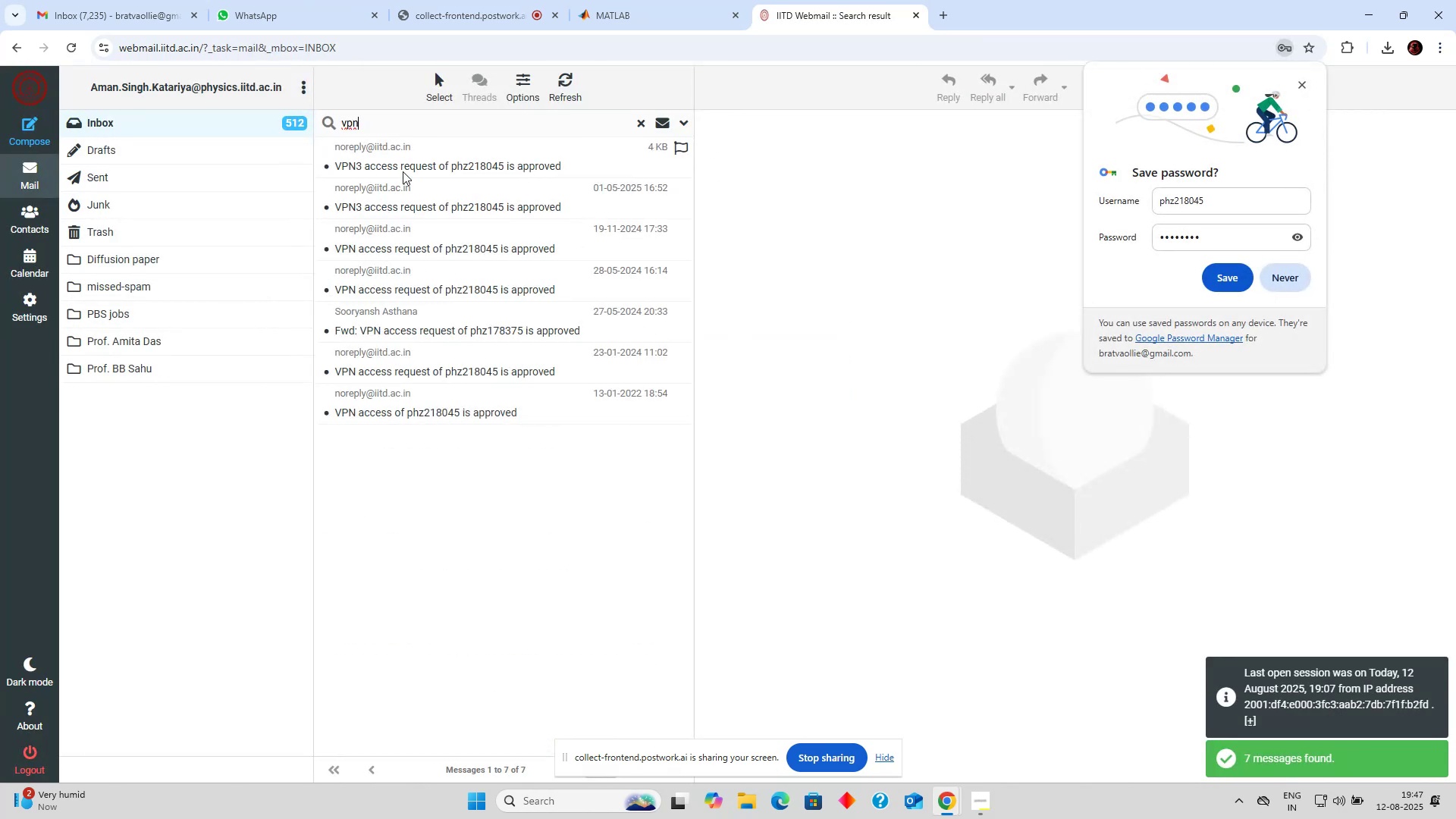 
left_click([464, 164])
 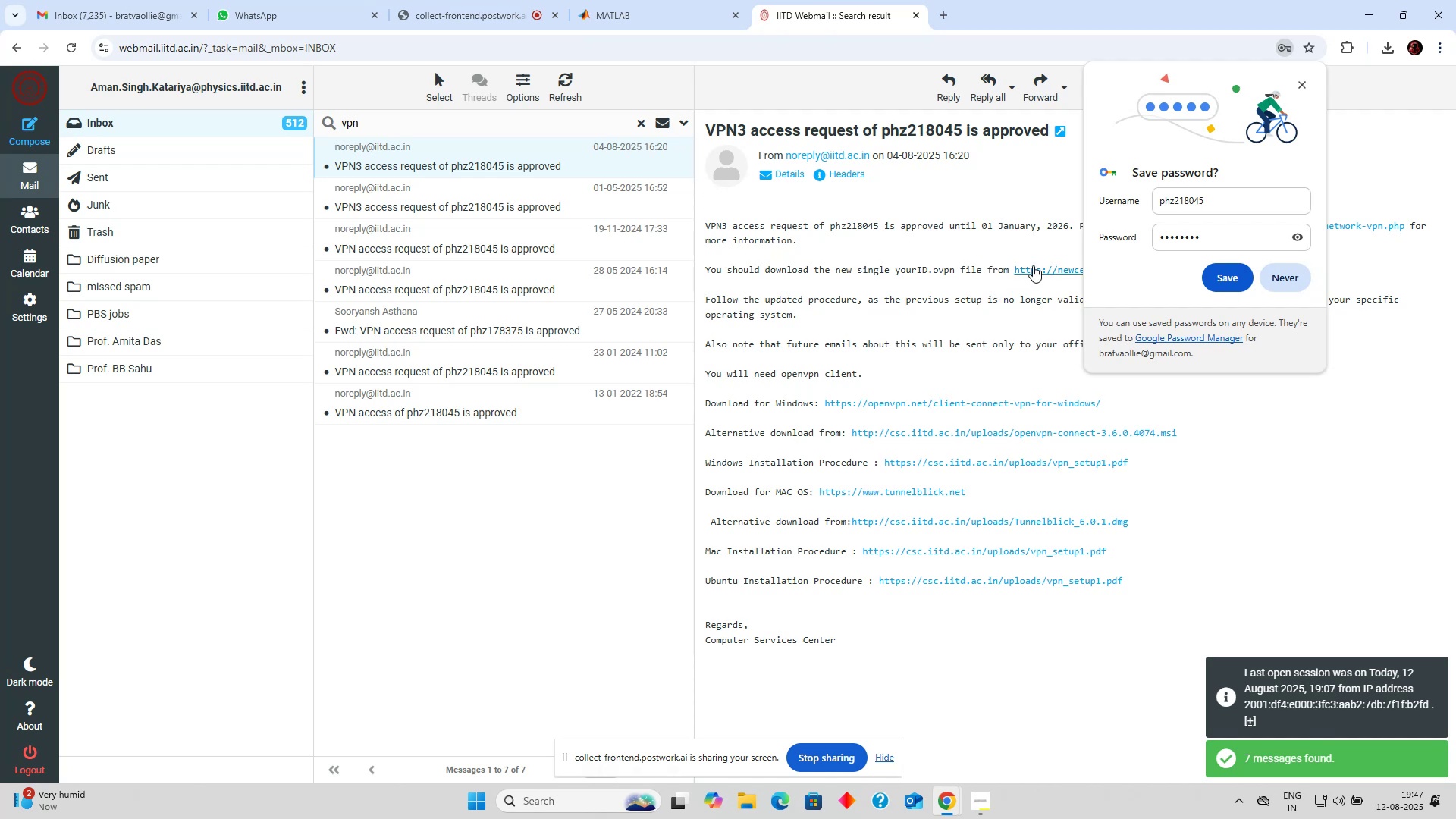 
left_click([1038, 266])
 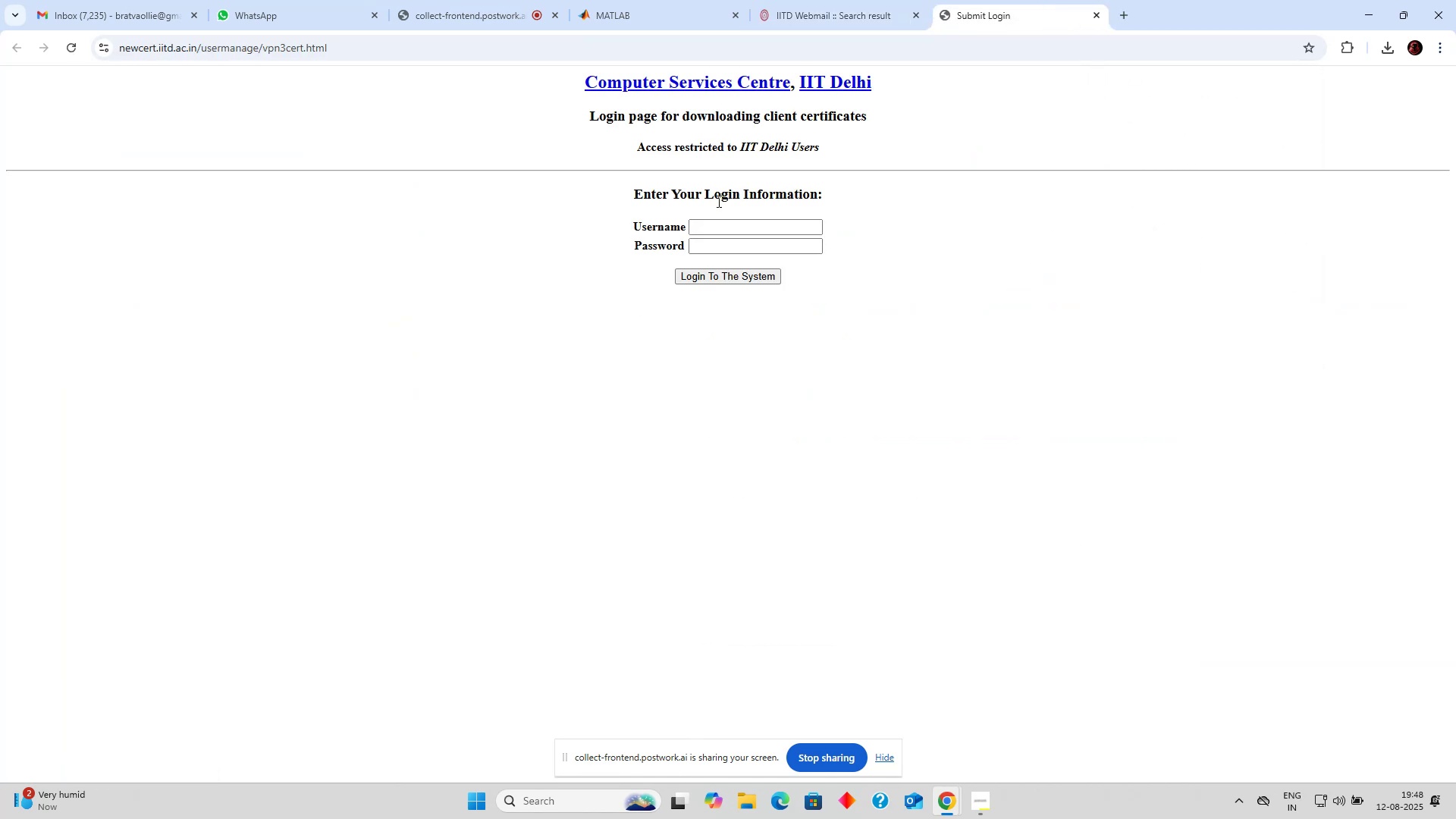 
left_click([714, 220])
 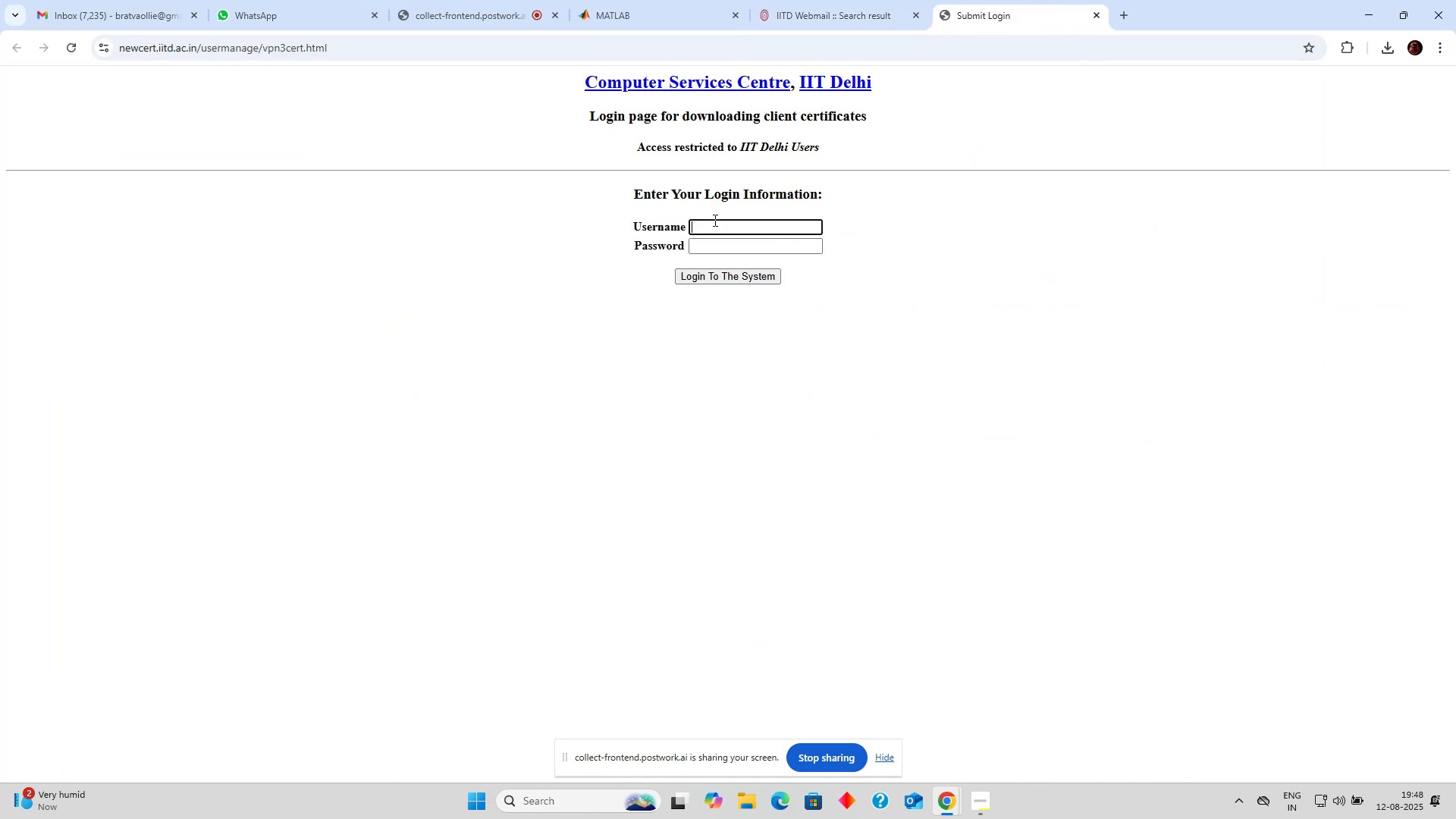 
type(phz218045)
key(Tab)
type(638gLqyS)
 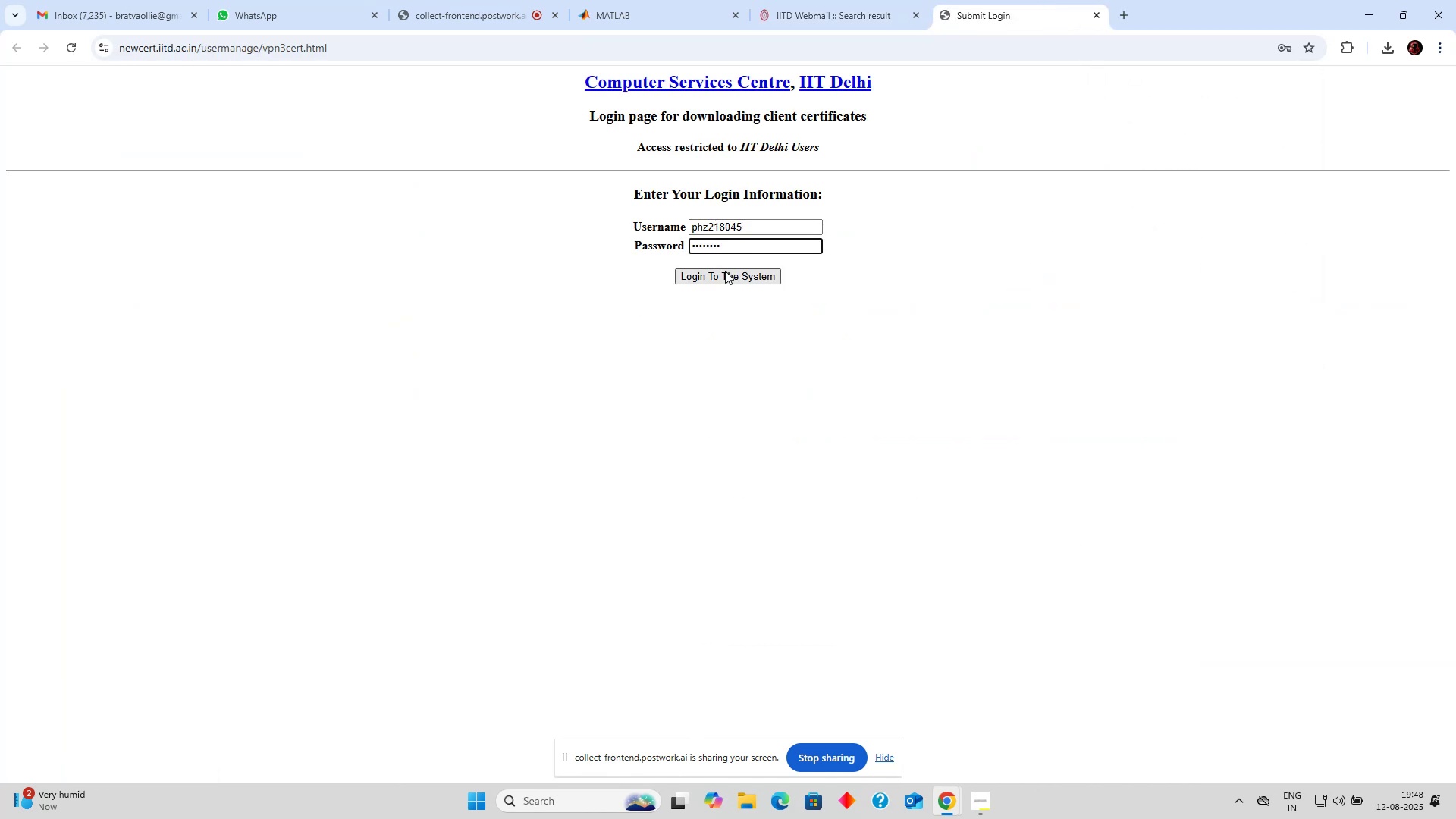 
left_click([733, 282])
 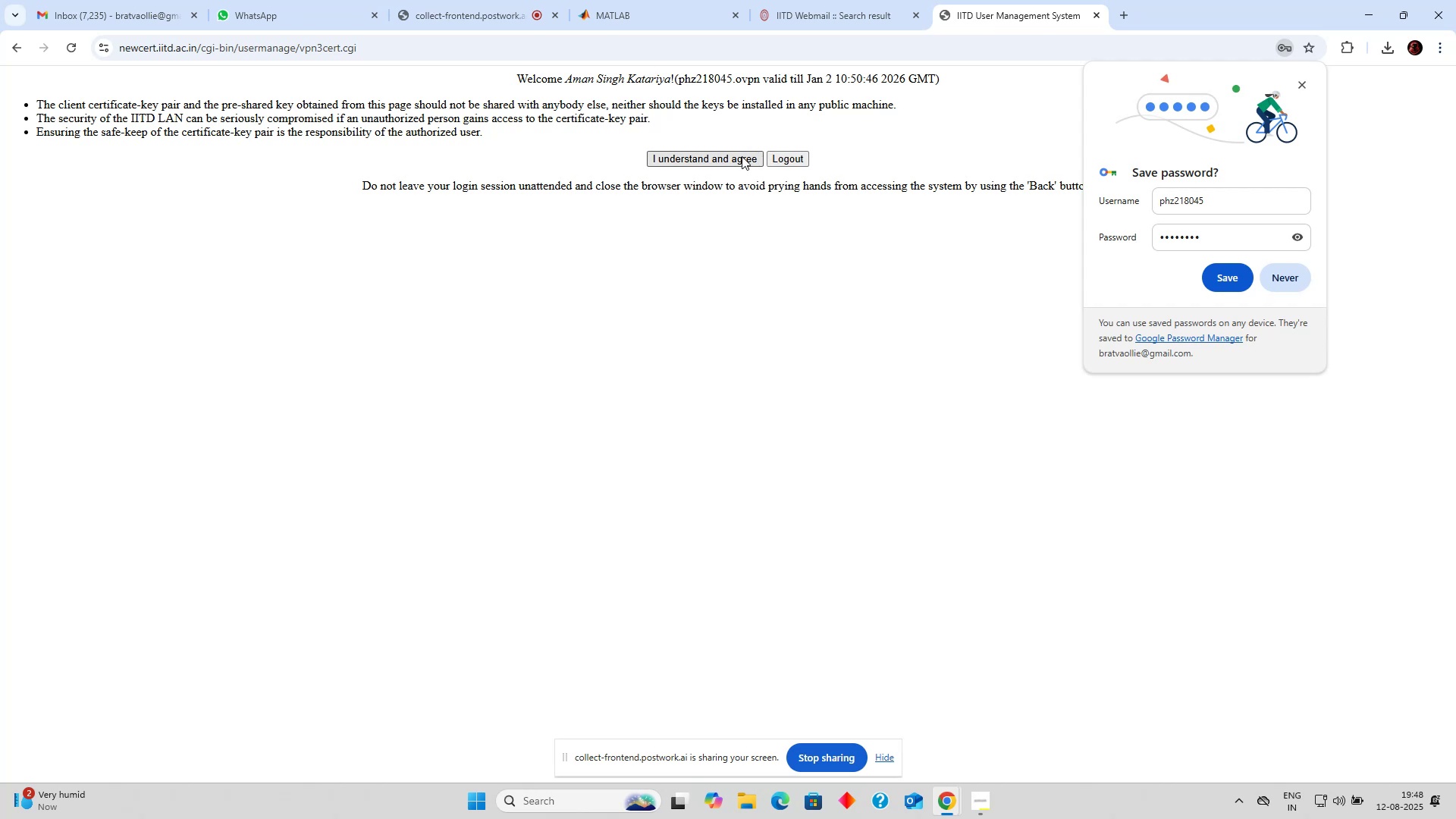 
left_click([730, 155])
 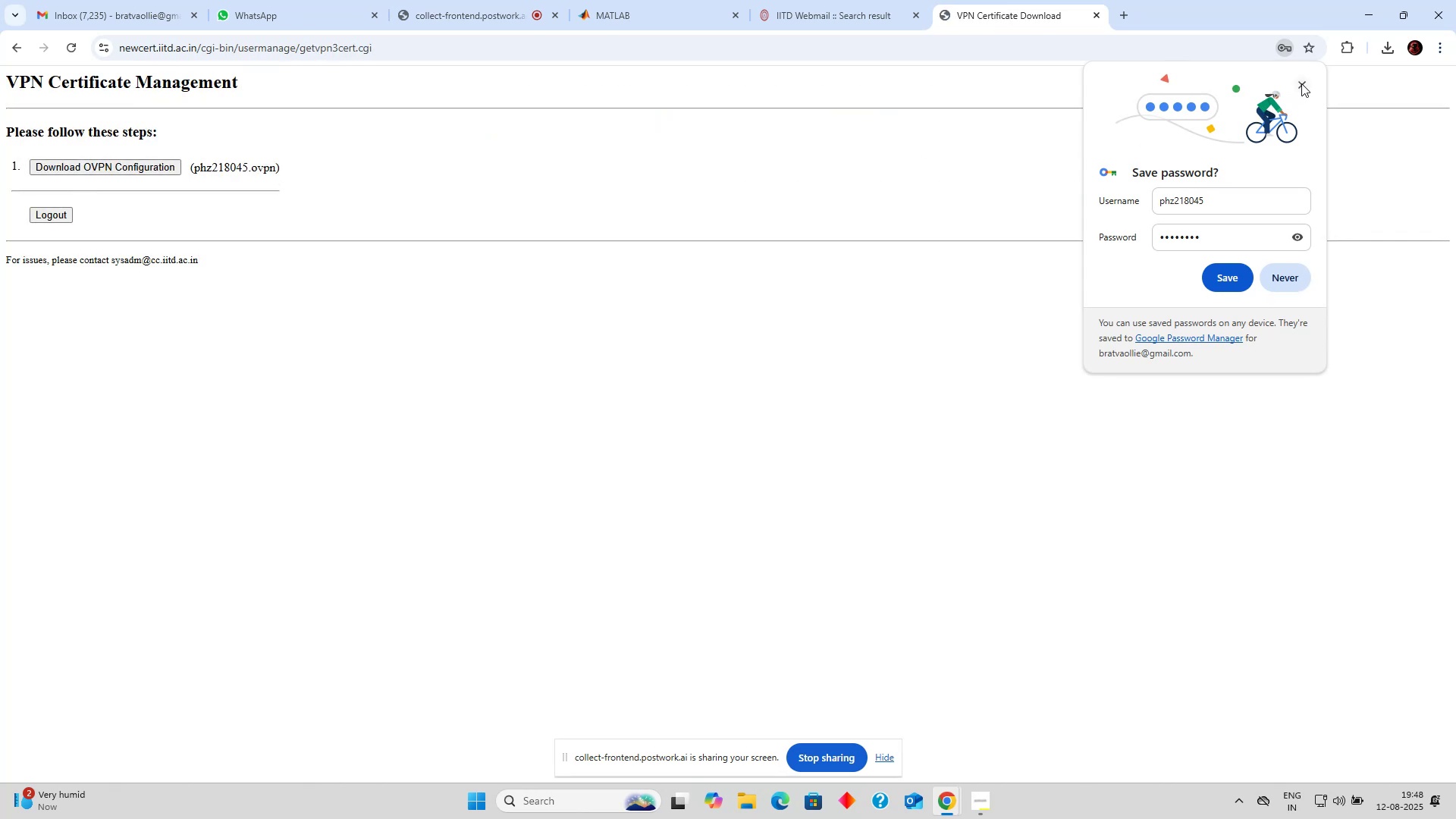 
left_click([1303, 270])
 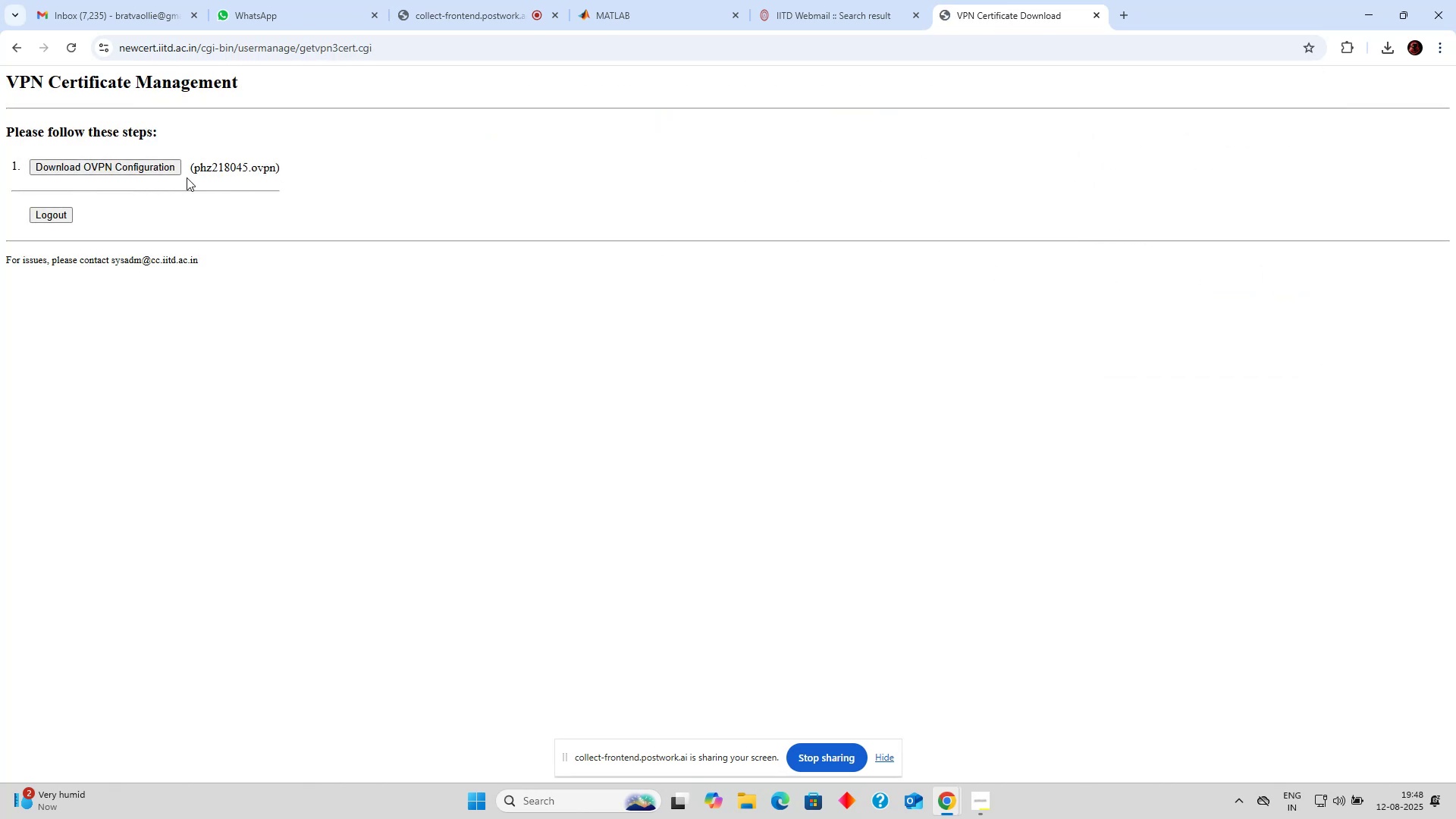 
left_click([128, 174])
 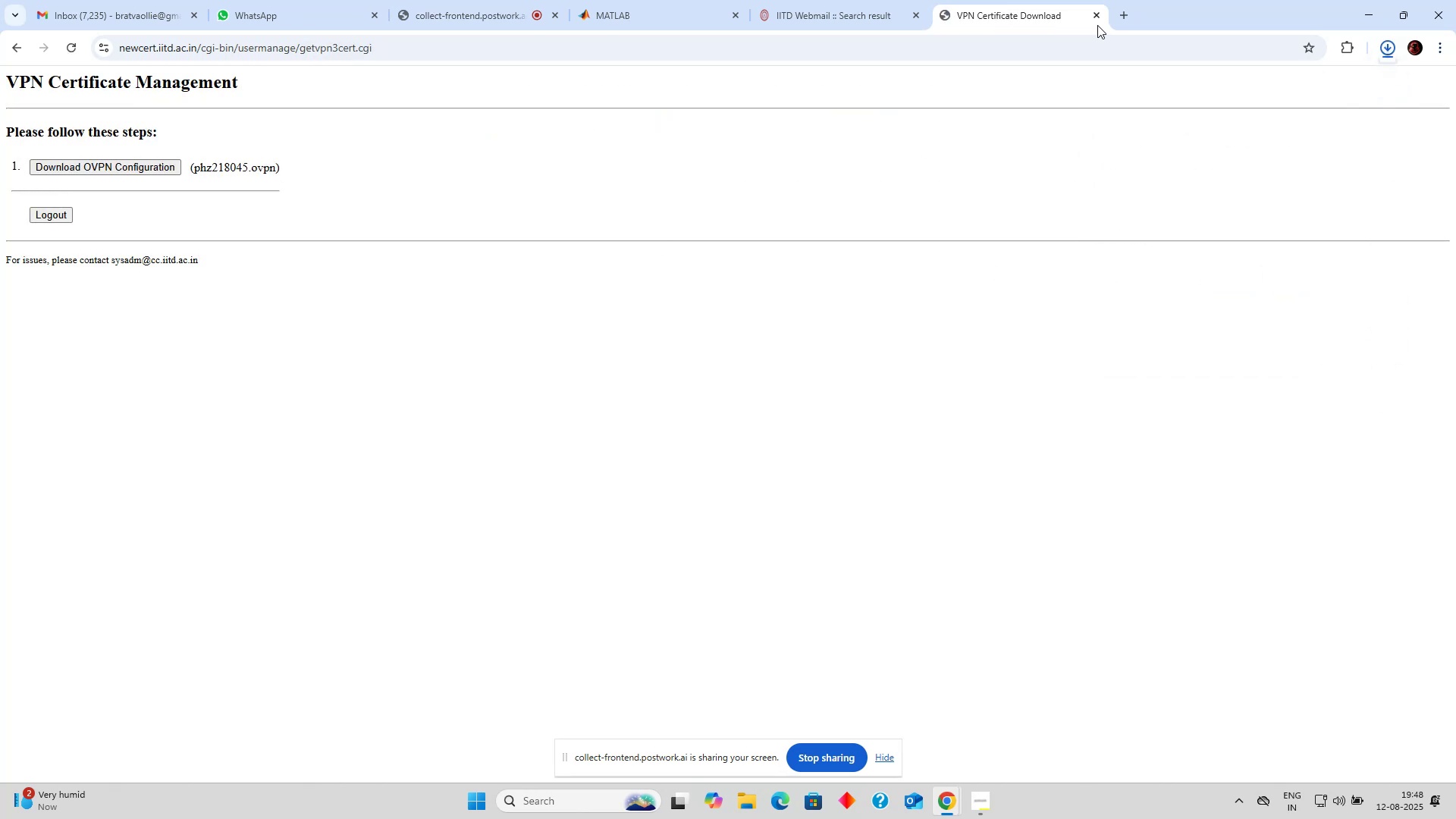 
left_click([1095, 20])
 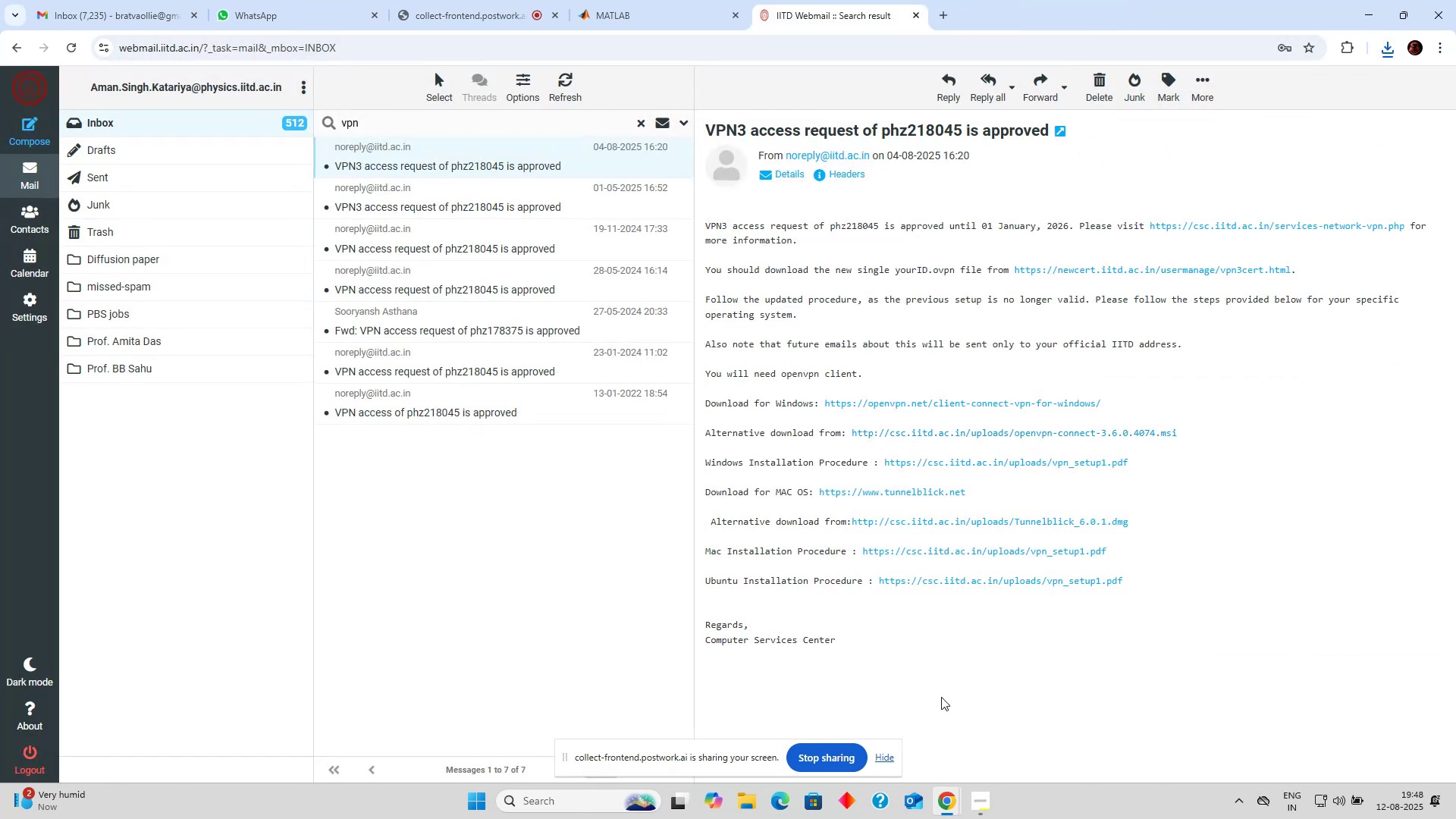 
key(Meta+MetaLeft)
 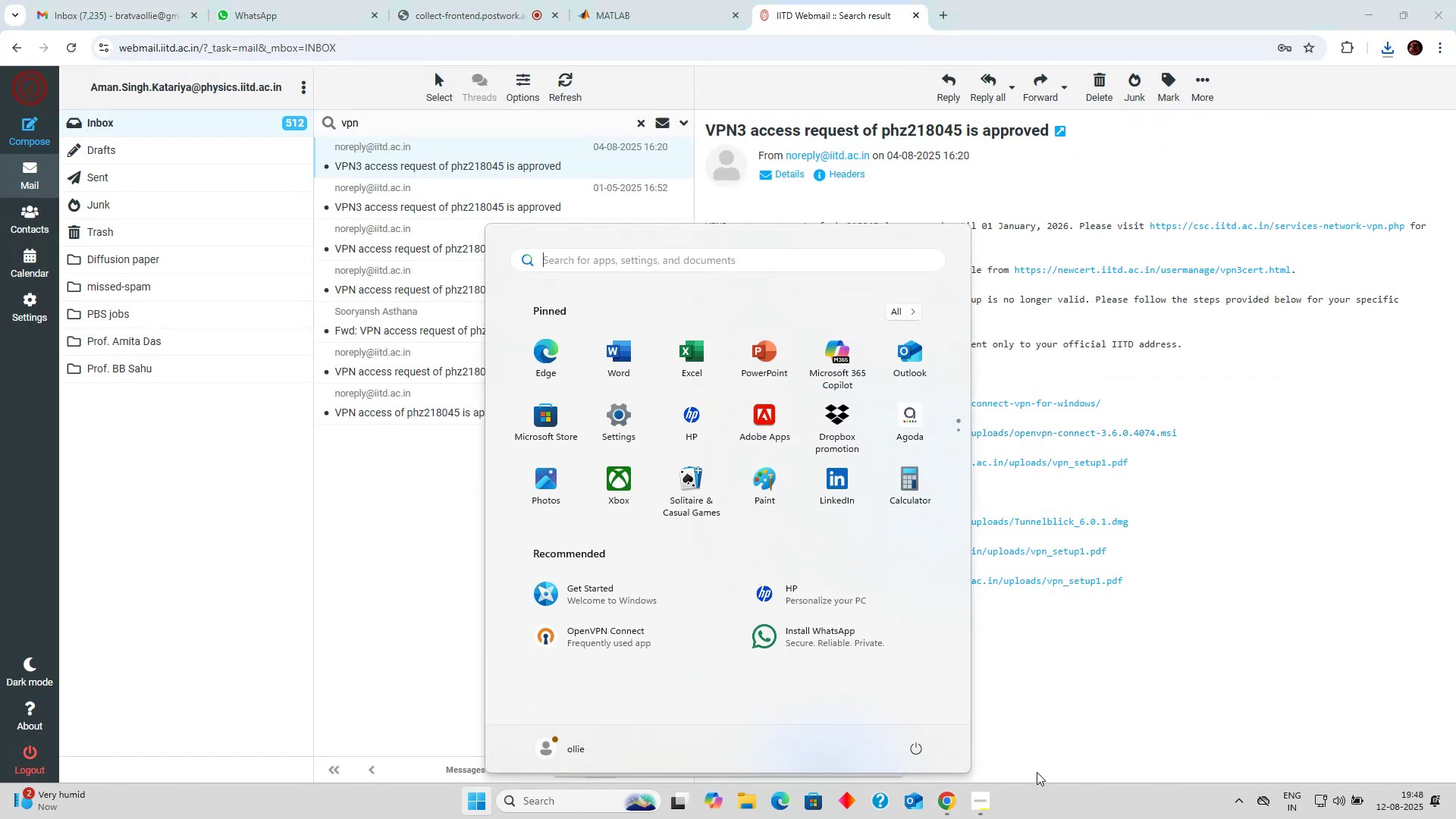 
type(open)
 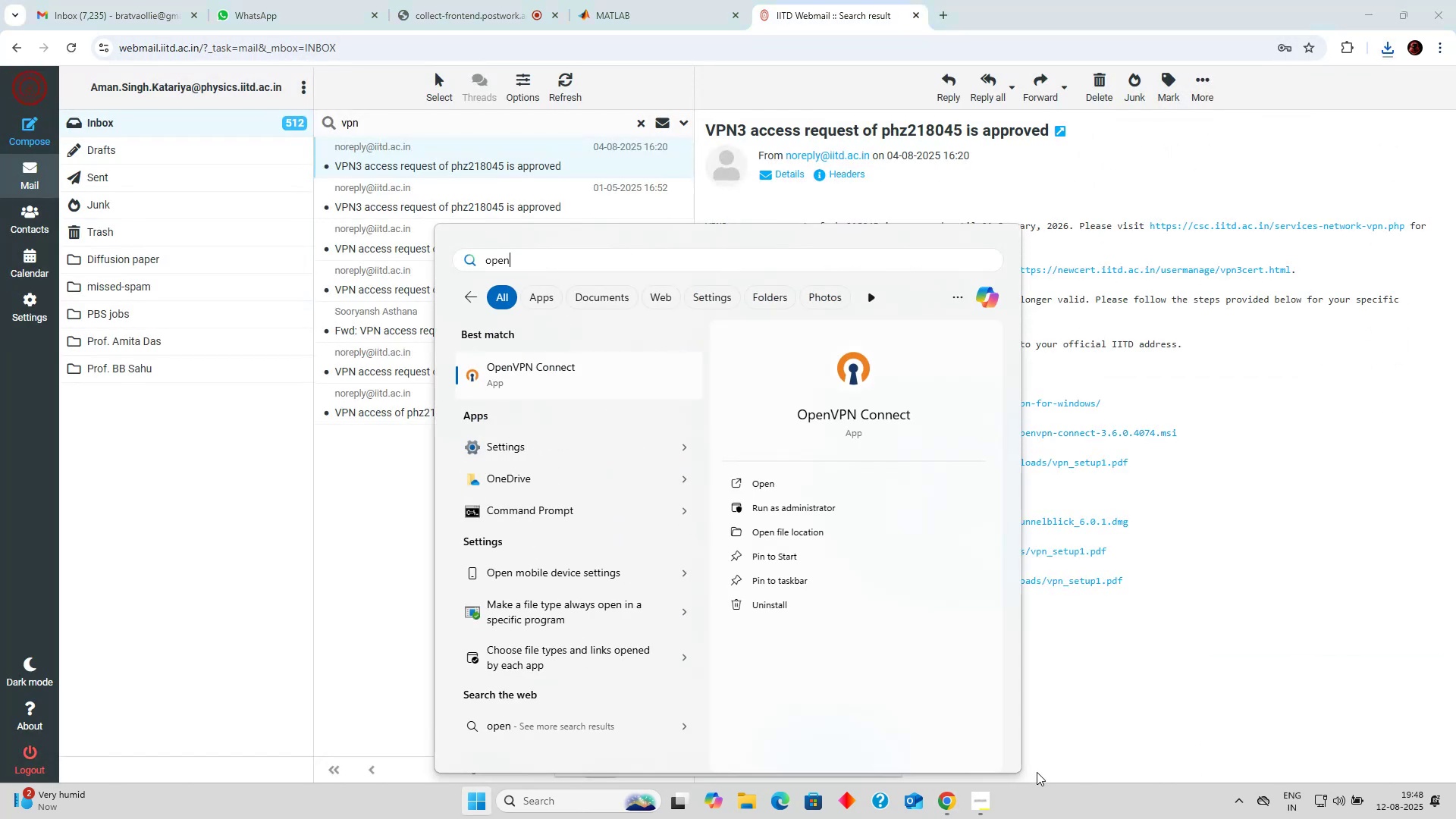 
key(Enter)
 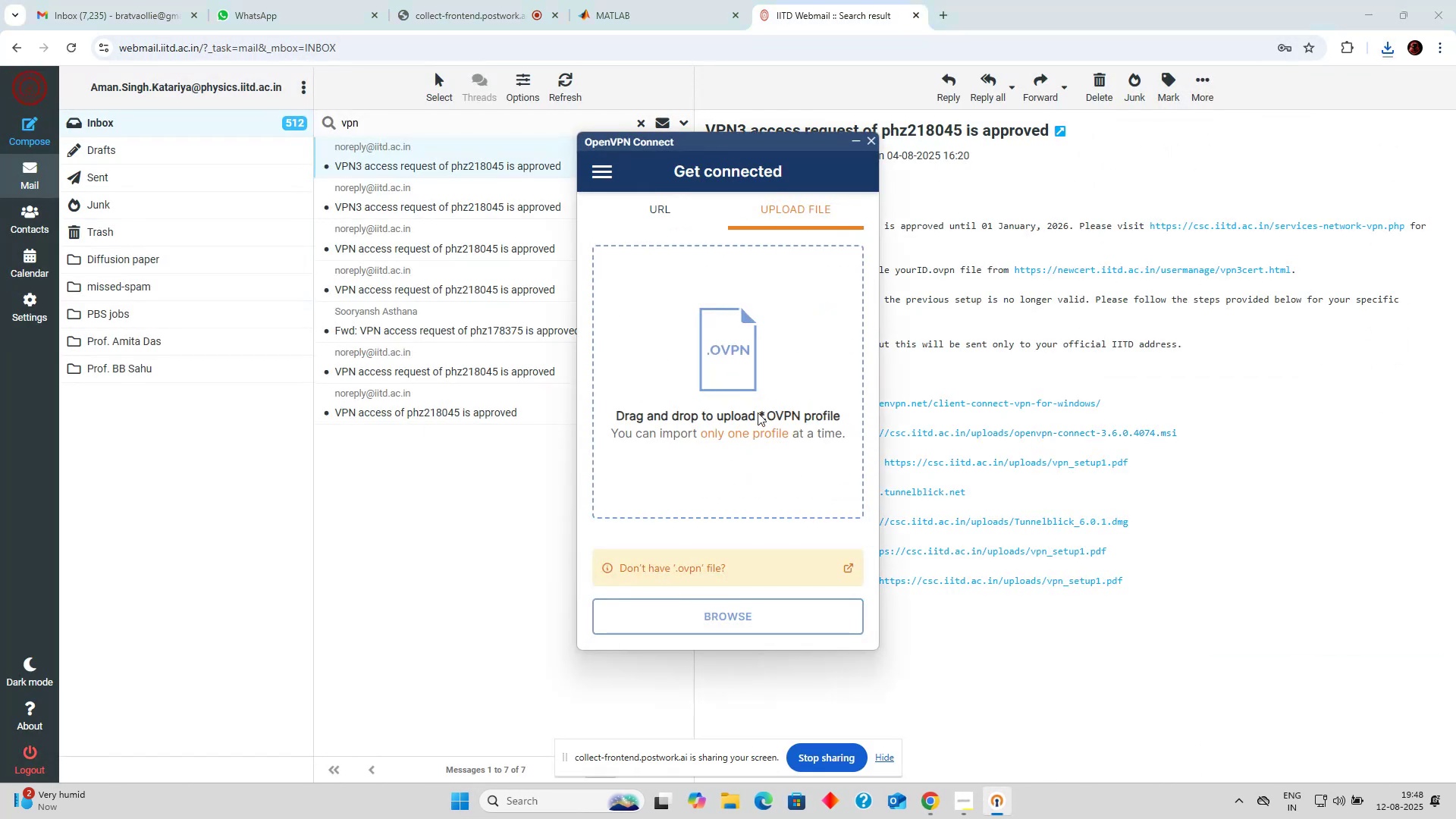 
double_click([728, 350])
 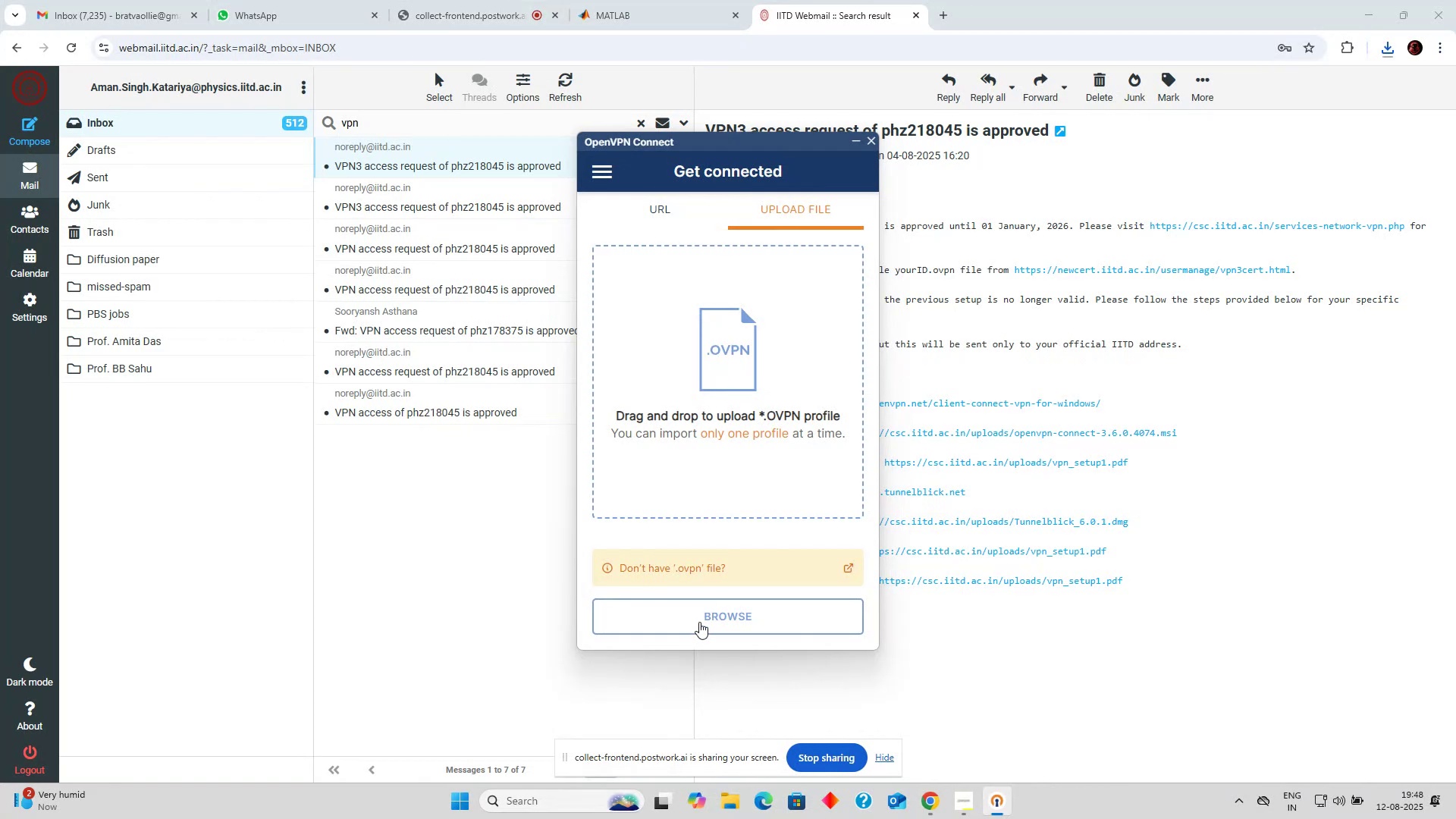 
left_click([699, 622])
 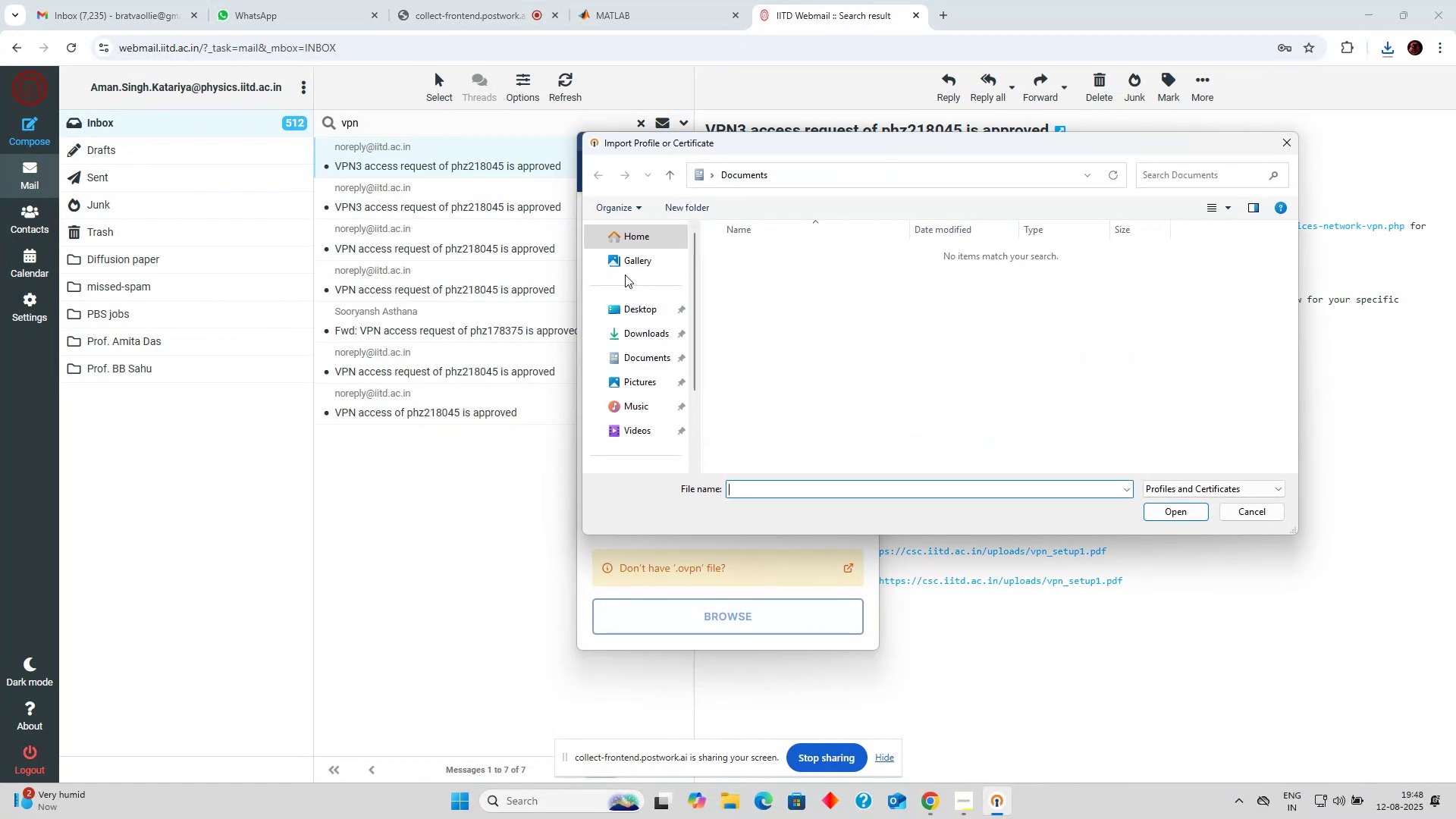 
left_click([638, 332])
 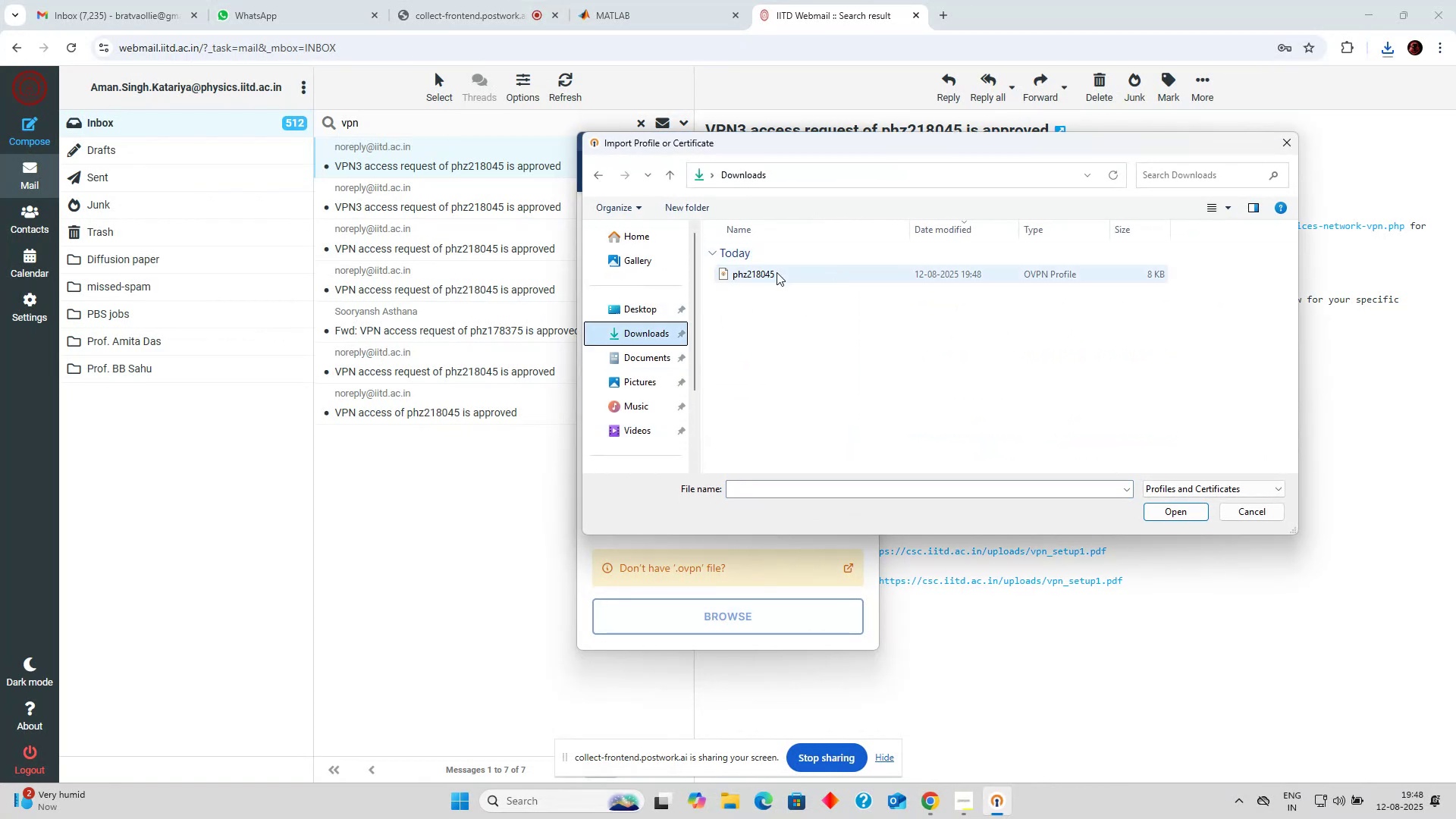 
left_click([761, 276])
 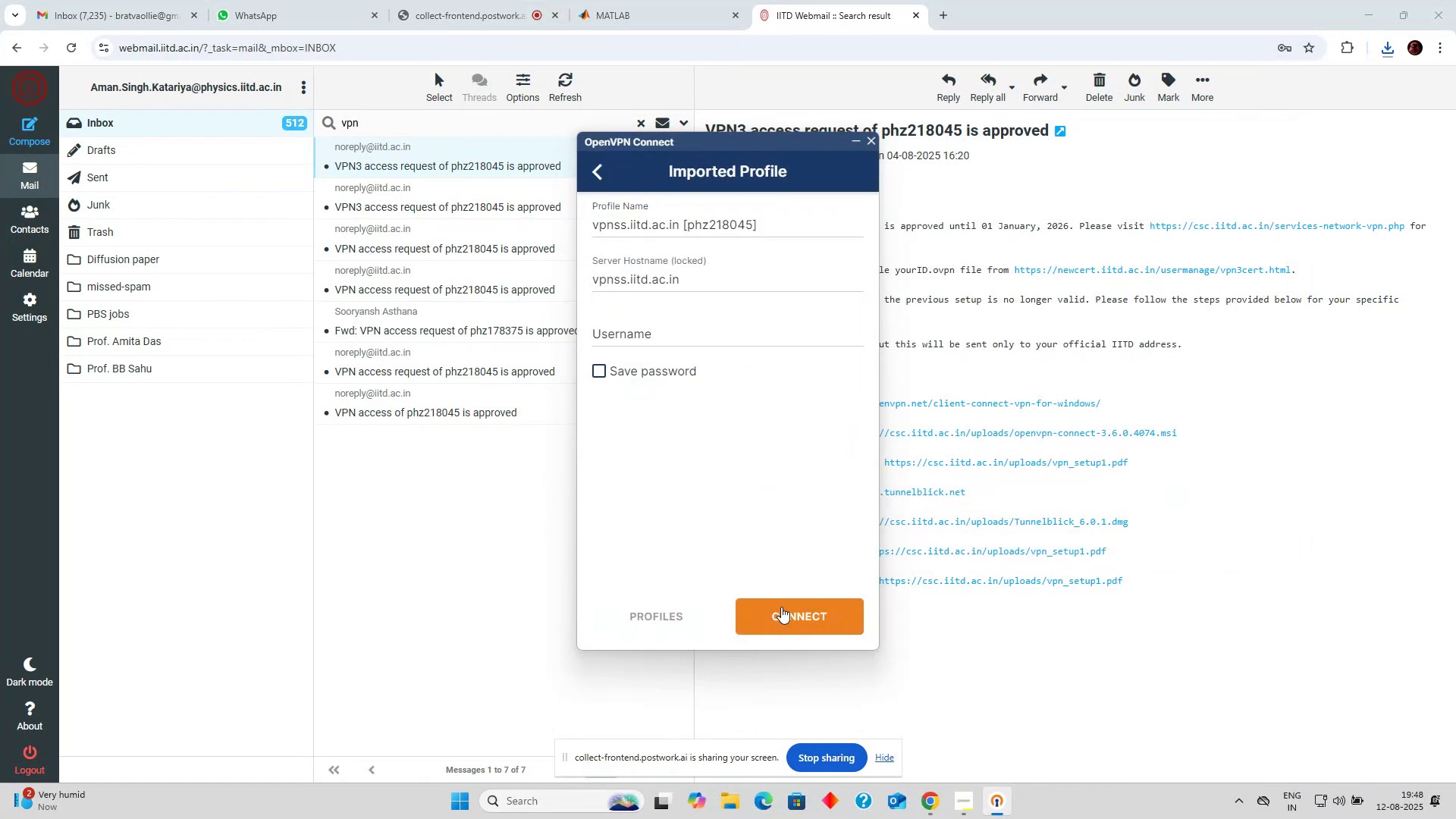 
left_click([632, 338])
 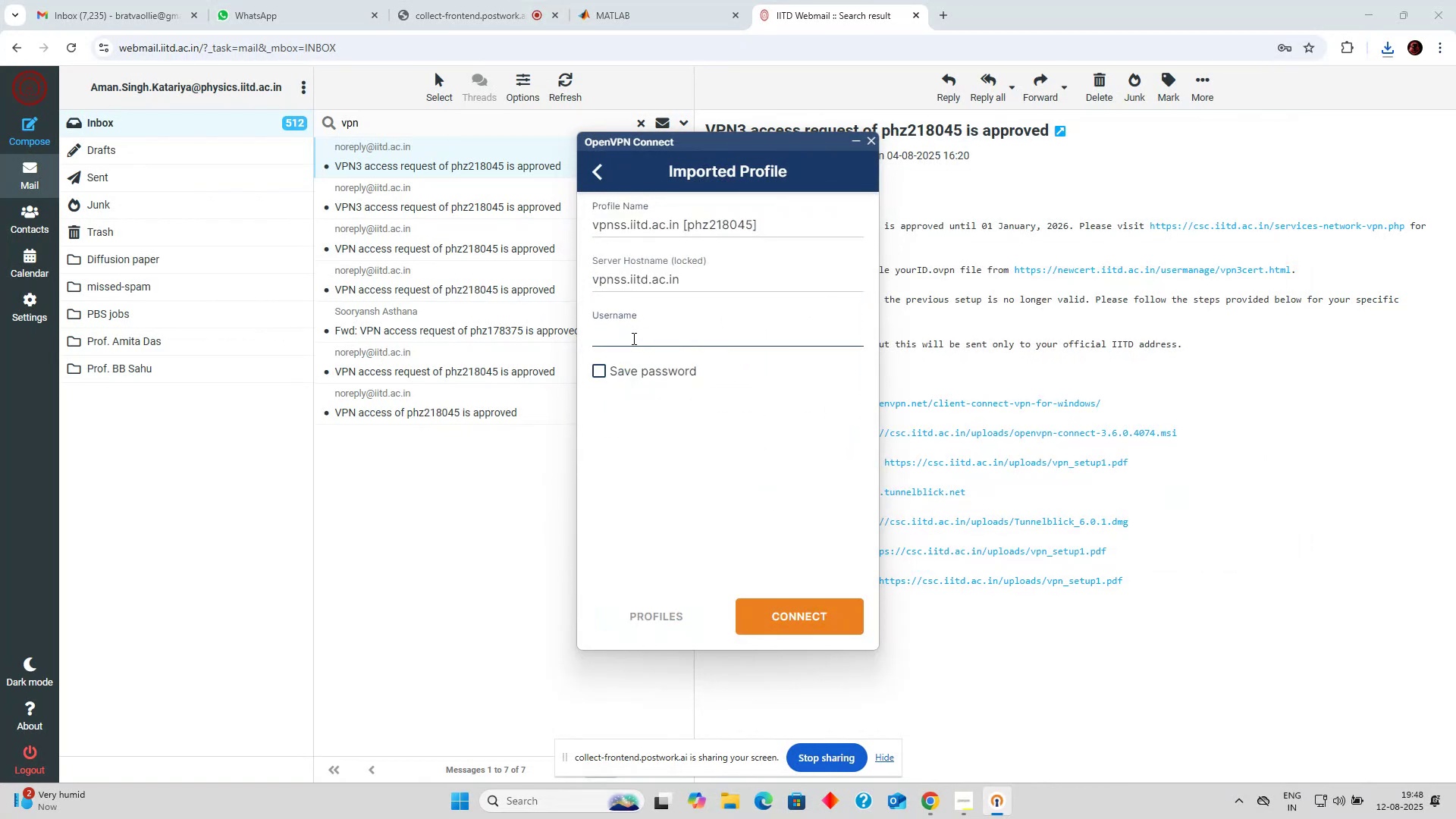 
type(phz218045)
 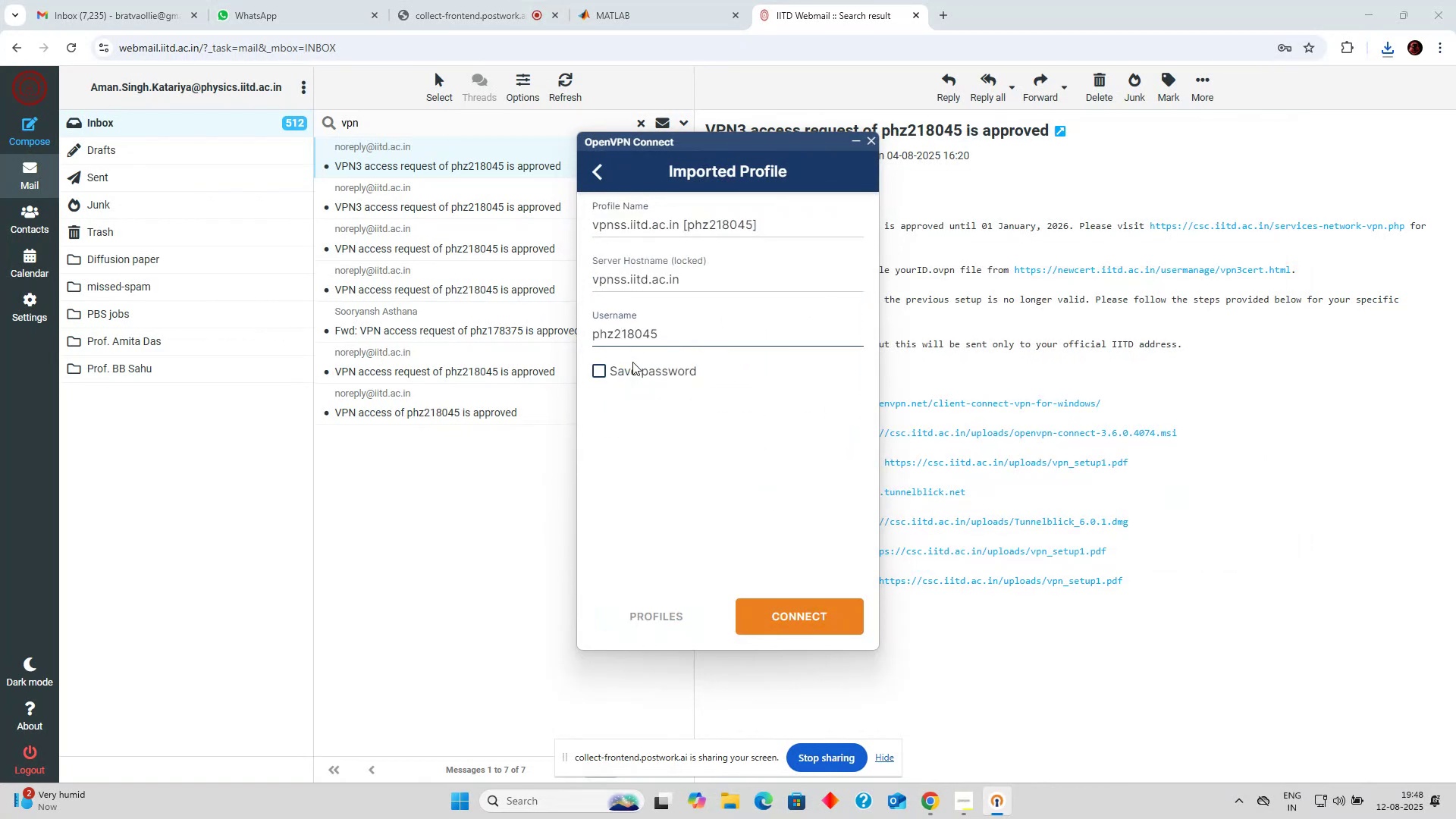 
left_click([629, 378])
 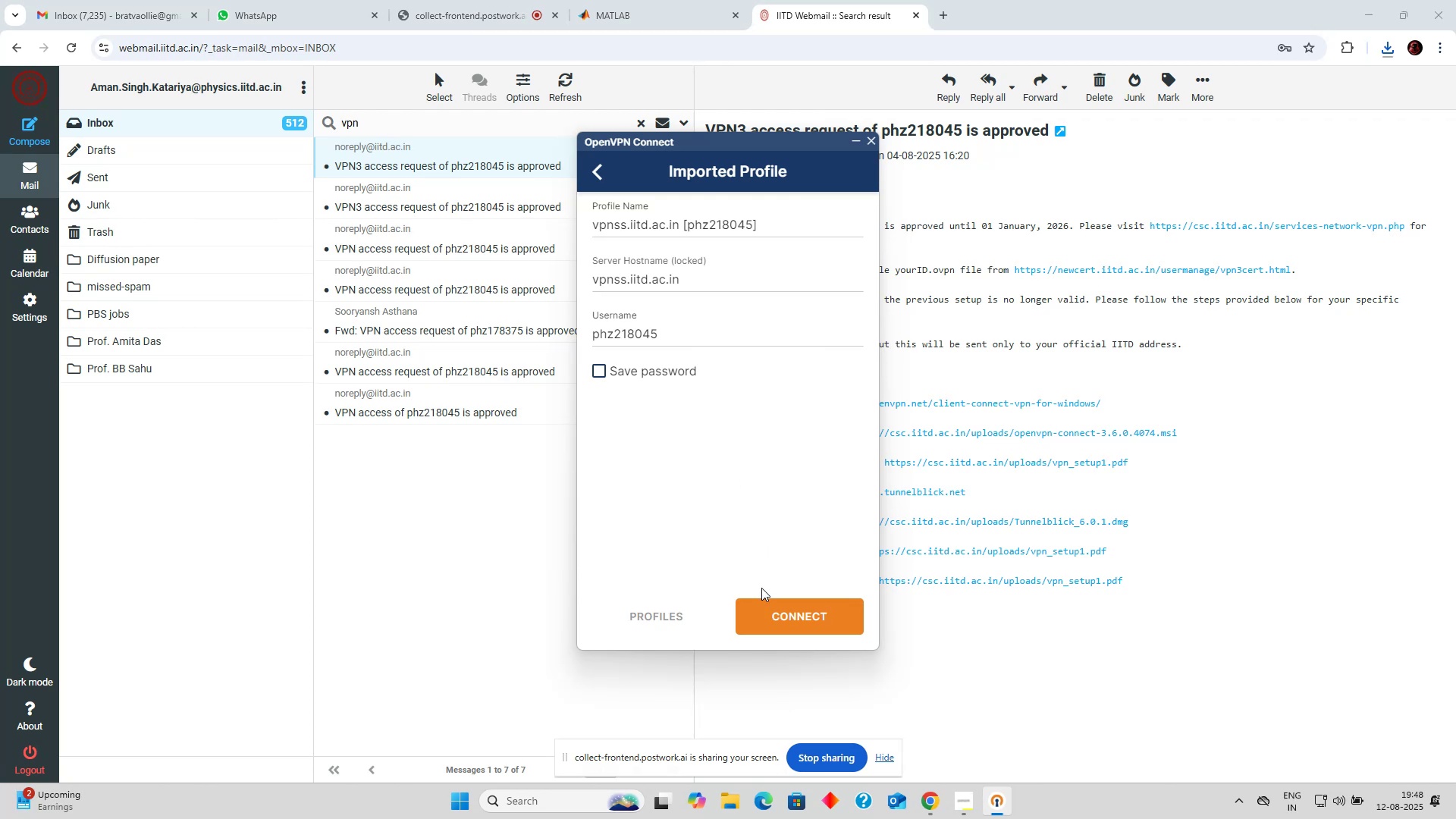 
left_click([764, 612])
 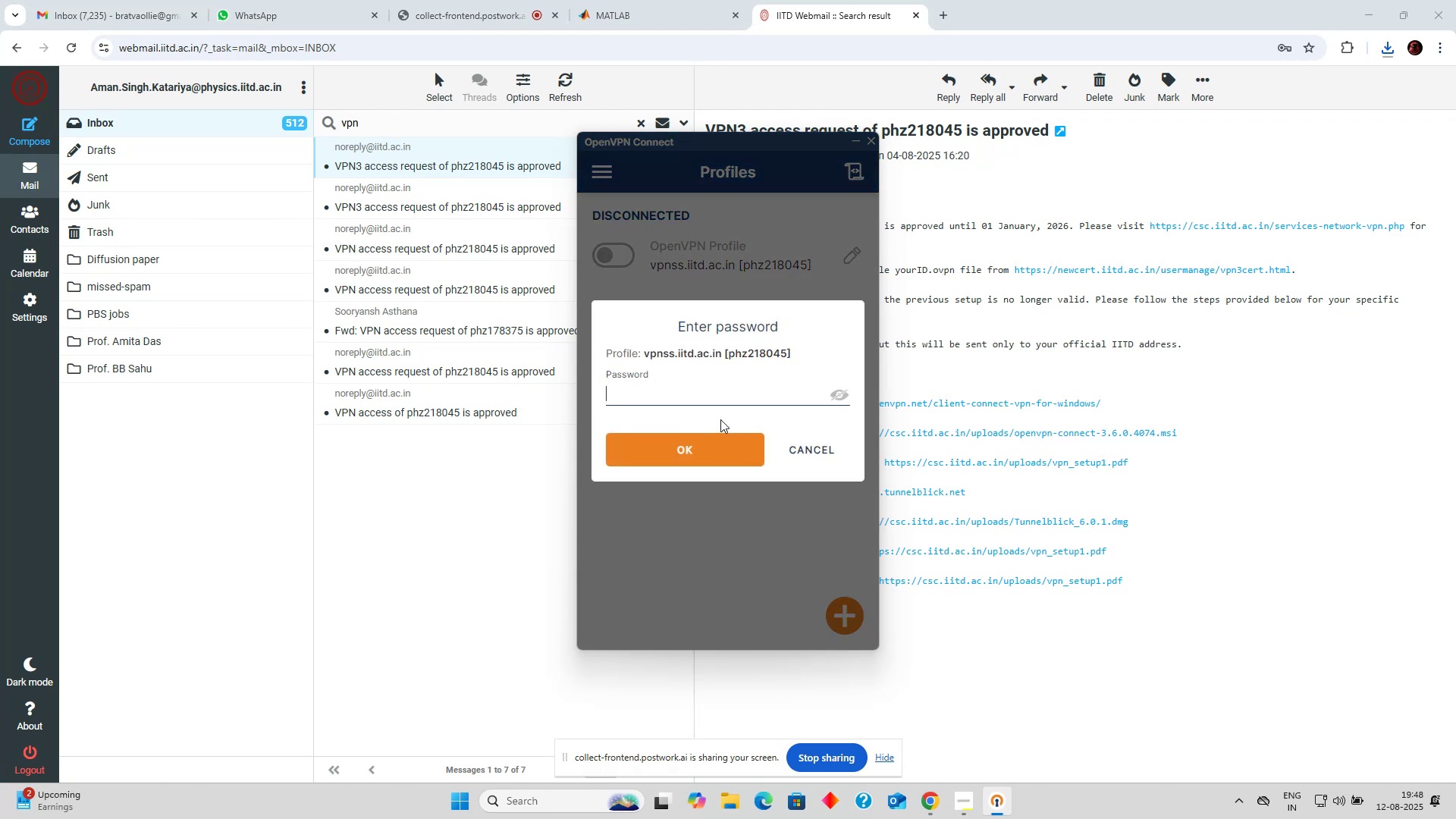 
type(638gLqyS)
 